 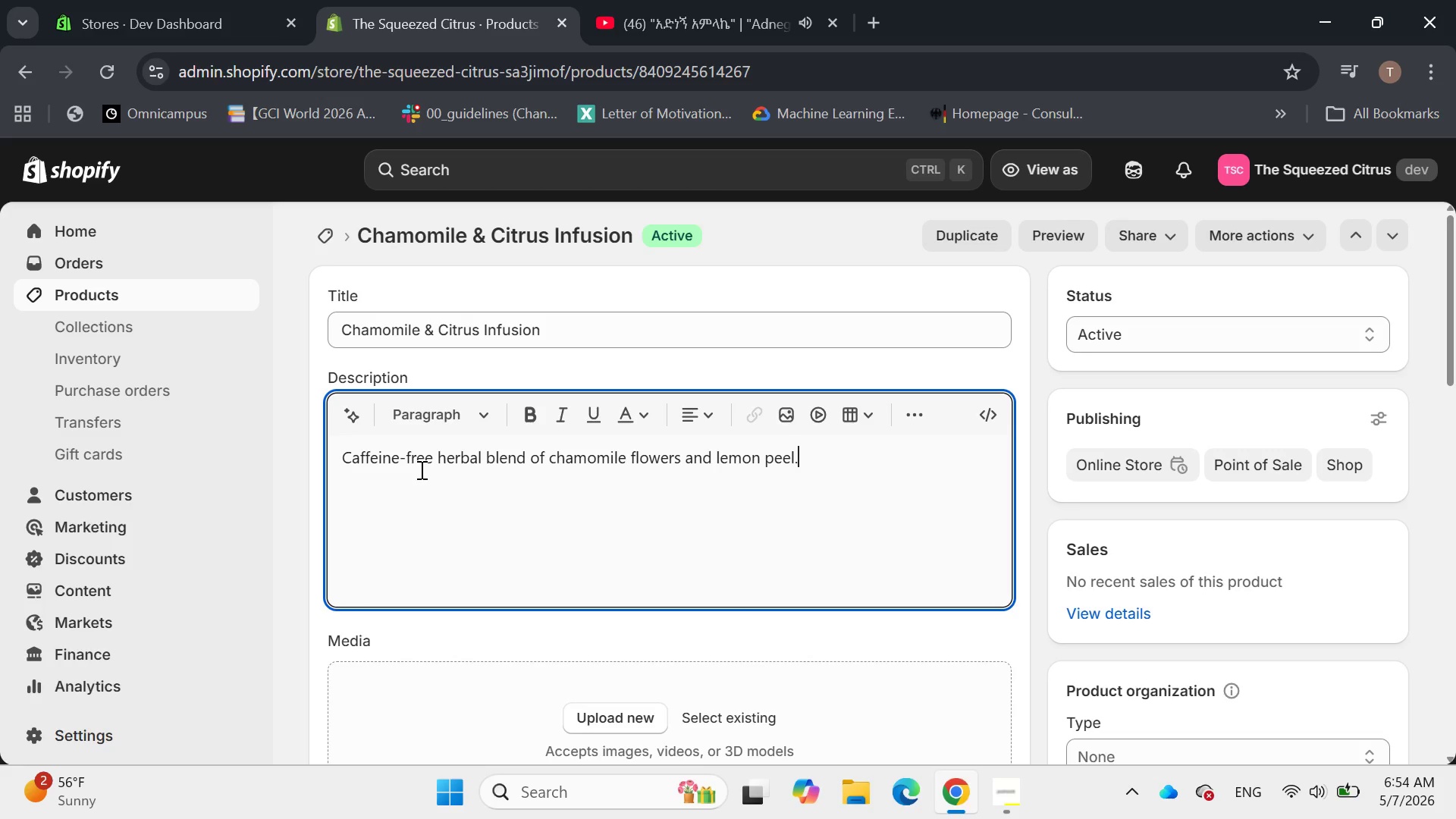 
left_click([420, 469])
 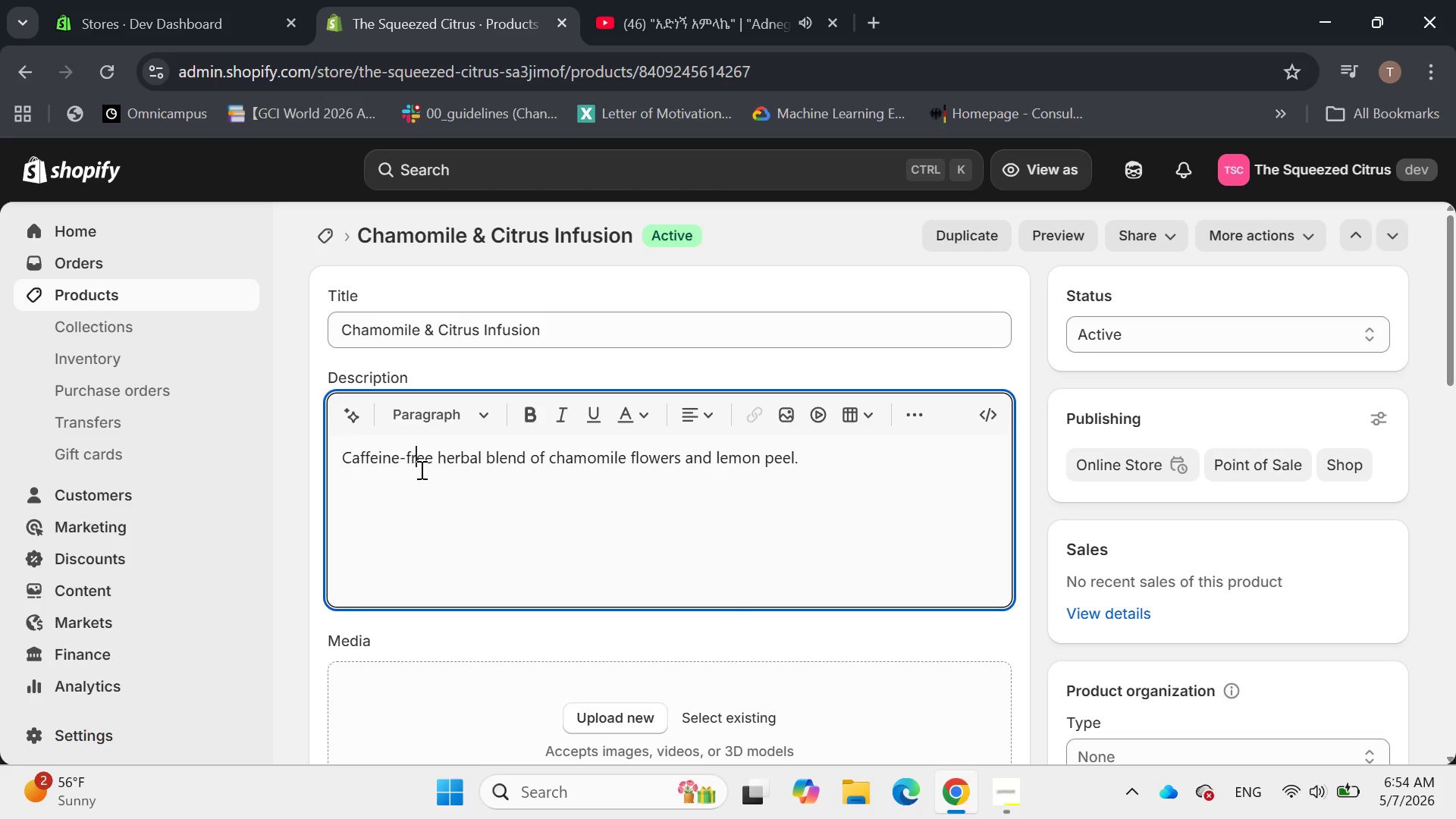 
key(Control+A)
 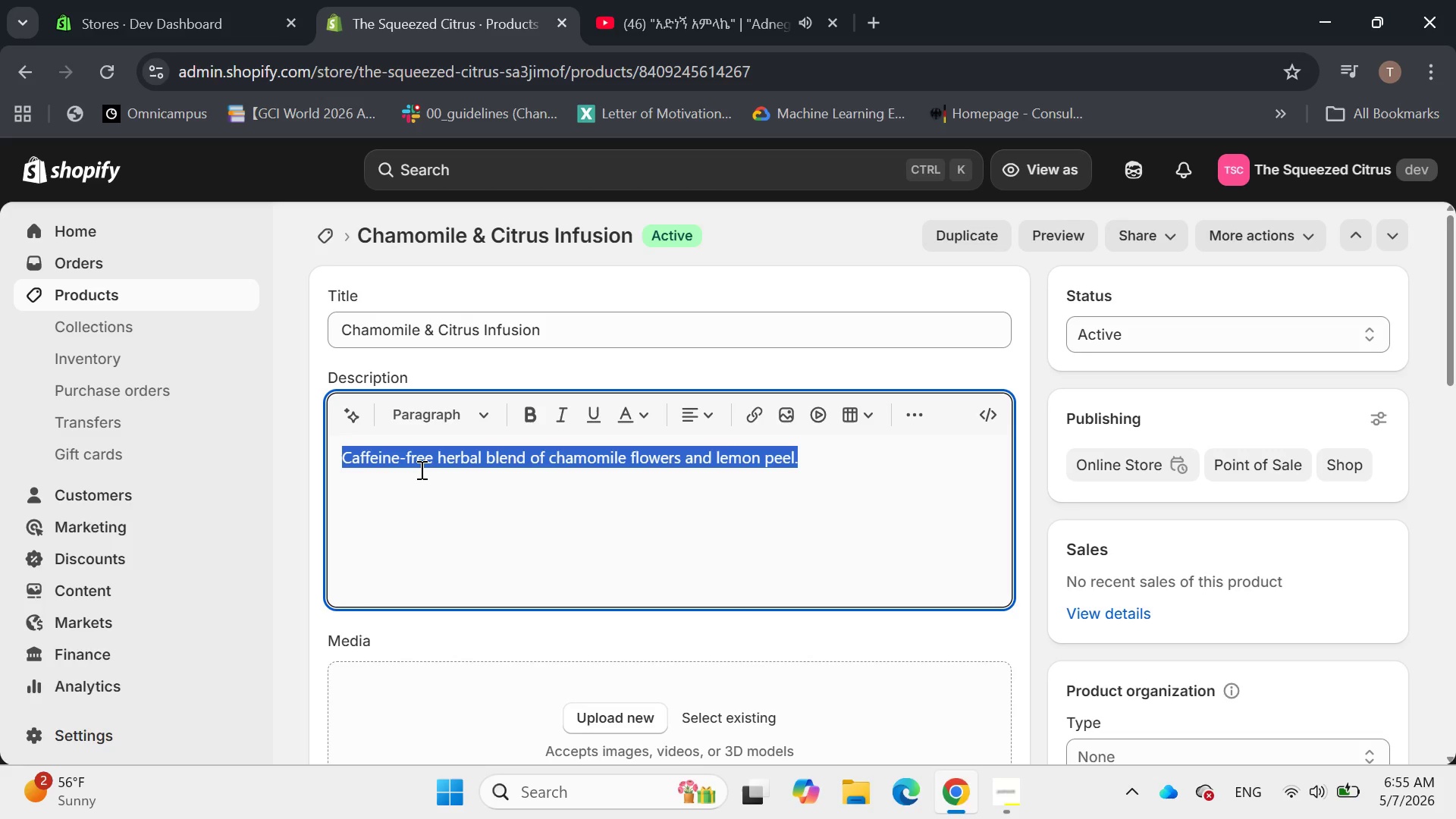 
key(Backspace)
 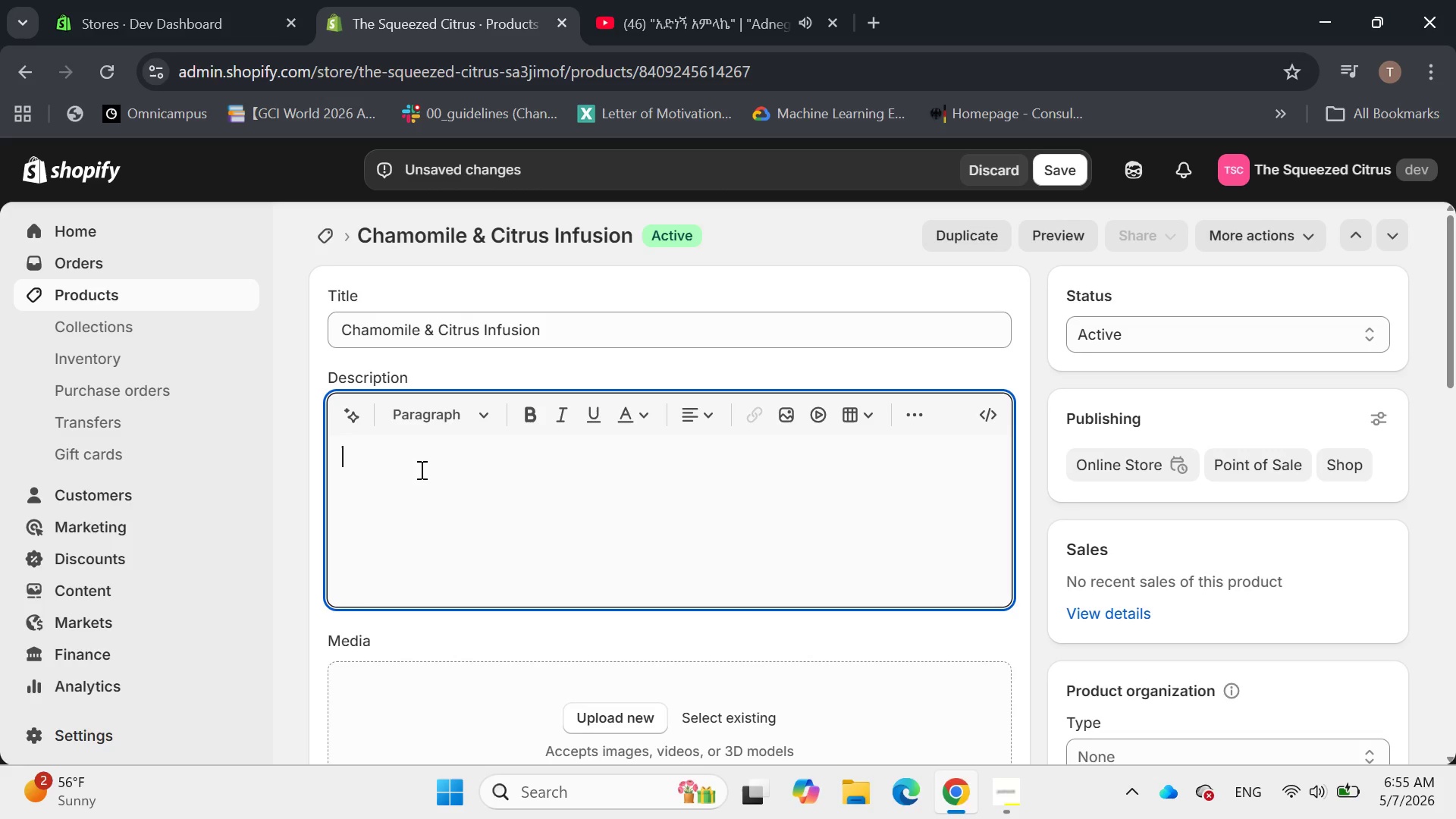 
left_click([439, 414])
 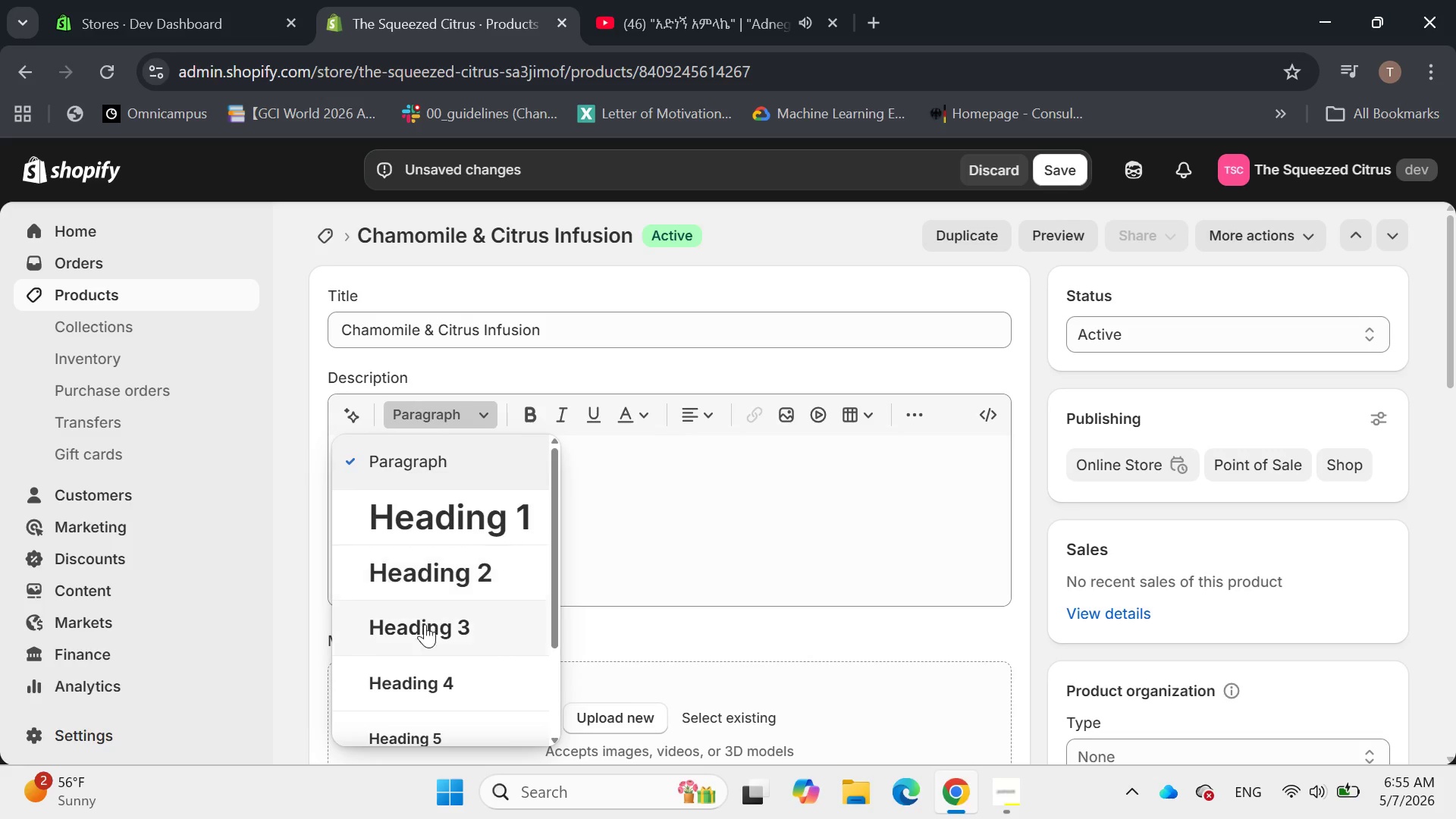 
left_click([422, 640])
 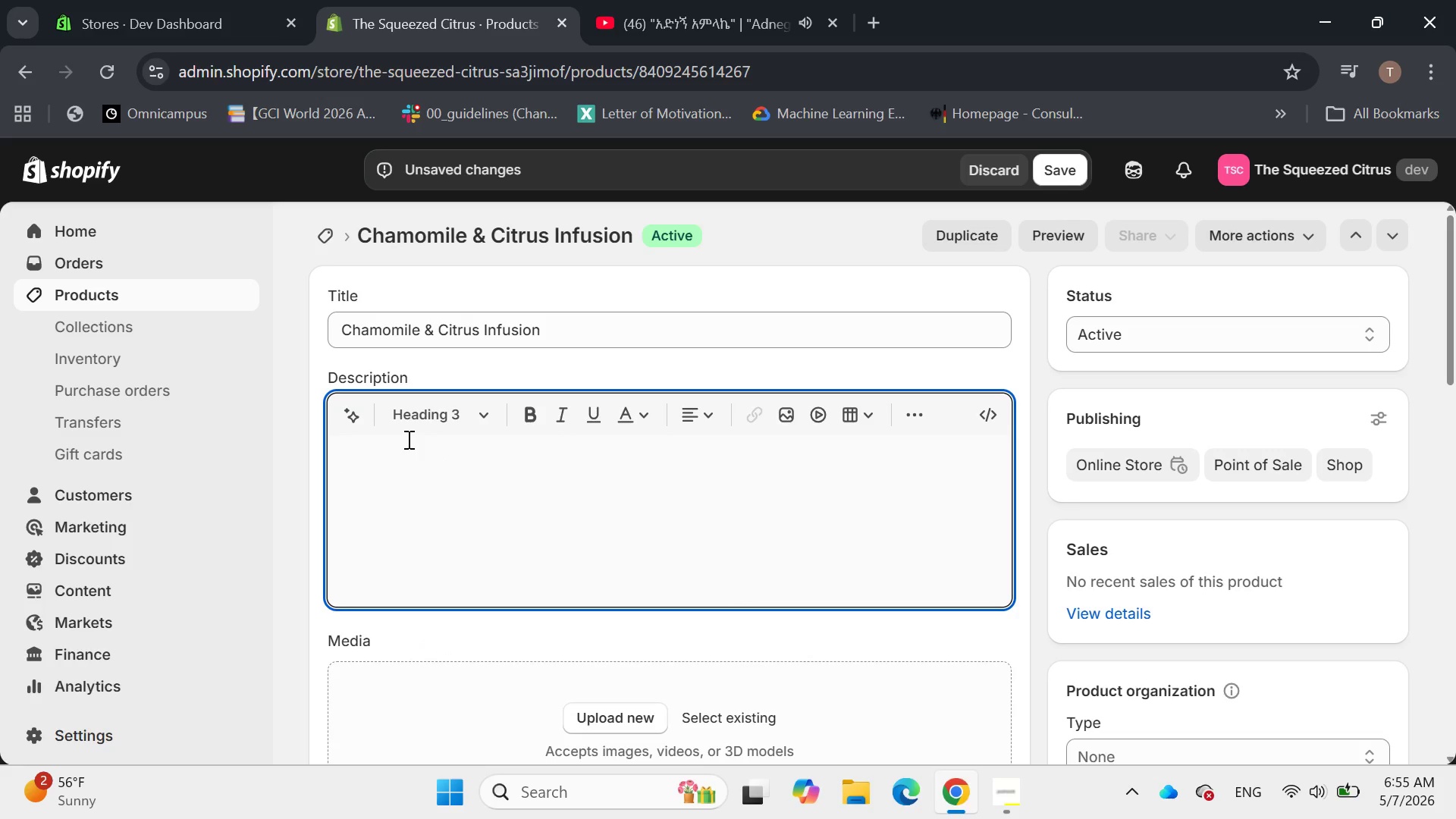 
type(Serenity Description)
key(Backspace)
key(Backspace)
key(Backspace)
key(Backspace)
key(Backspace)
key(Backspace)
key(Backspace)
type(in a Cup)
 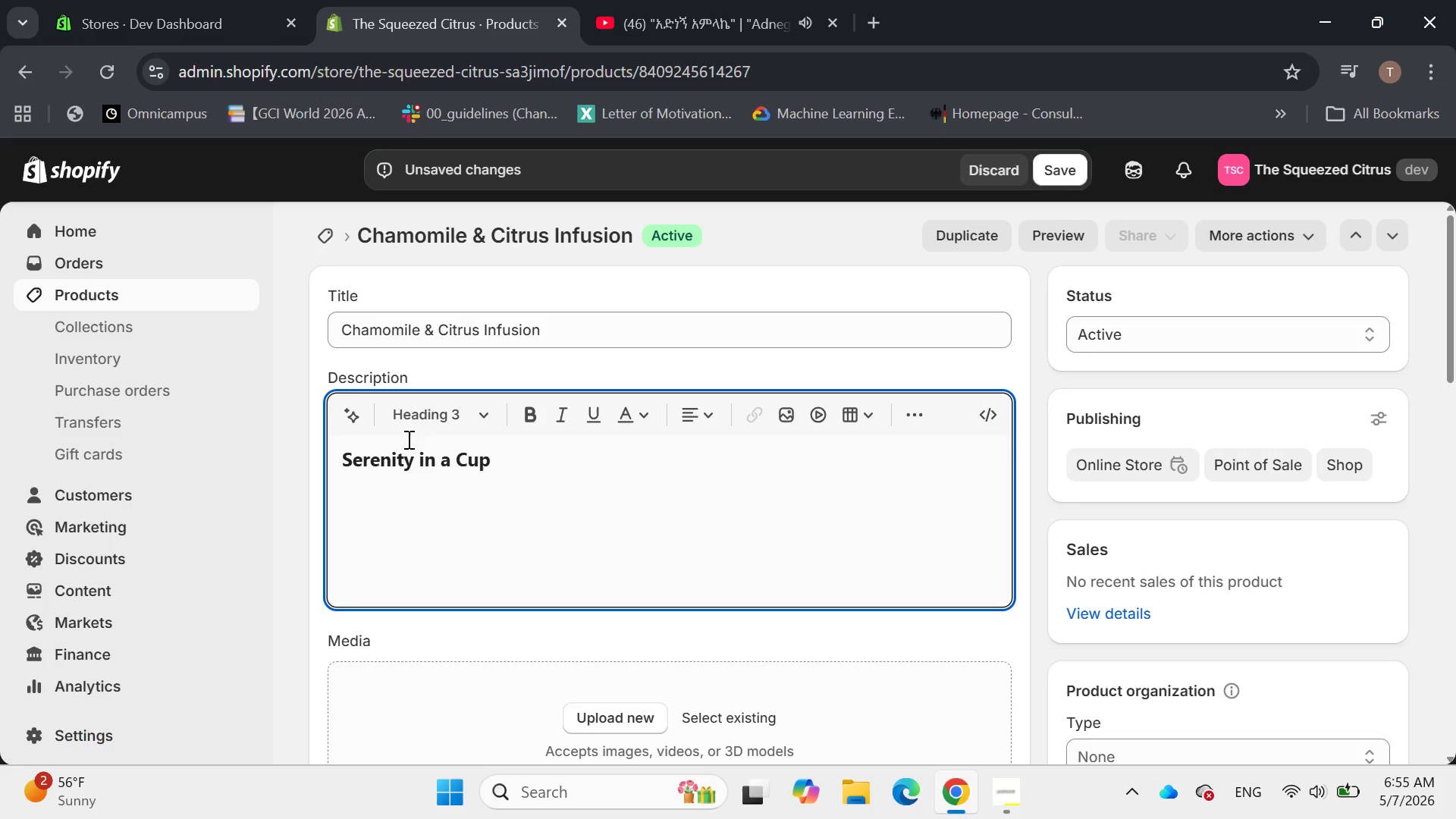 
left_click([516, 451])
 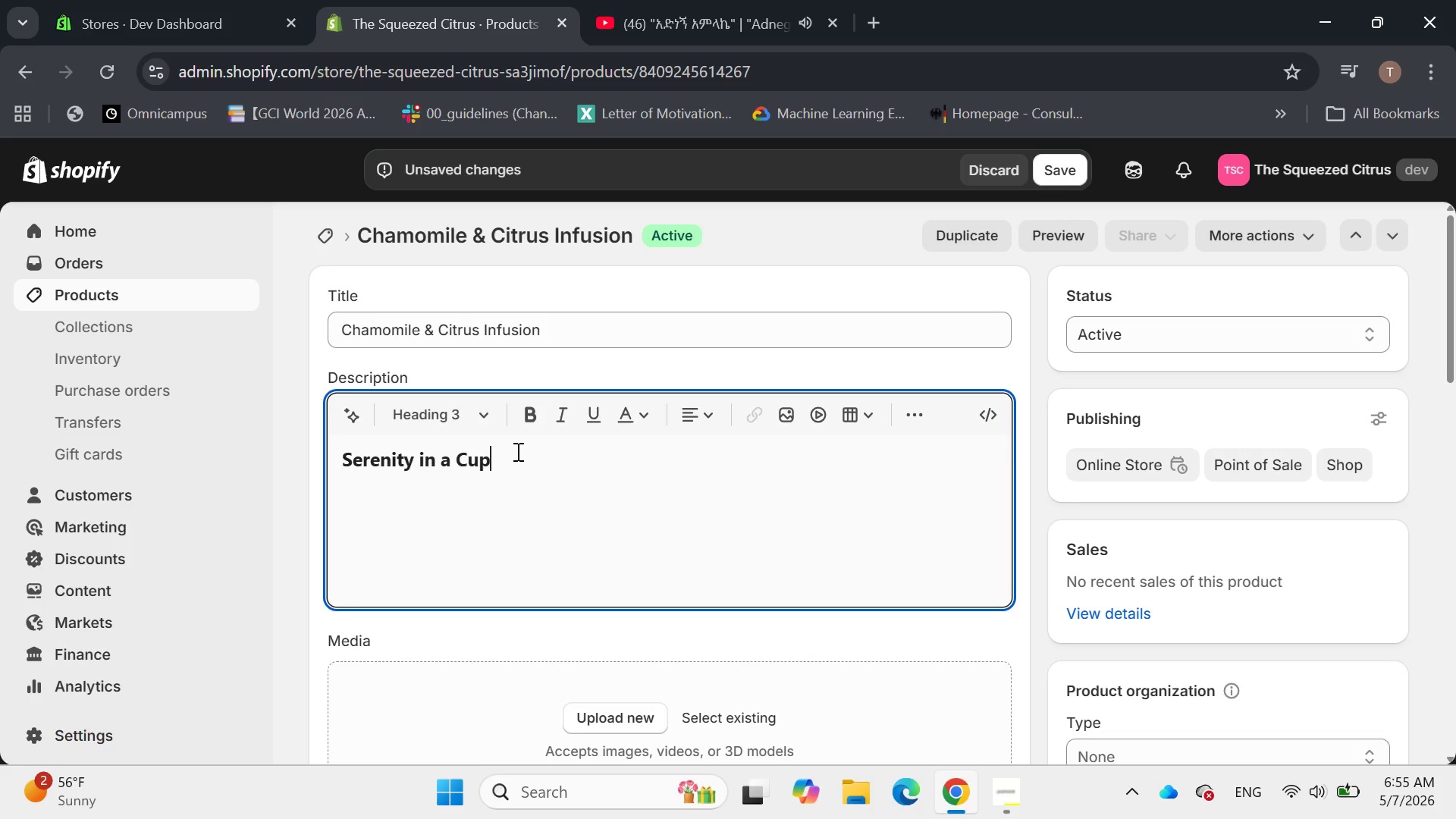 
key(Enter)
 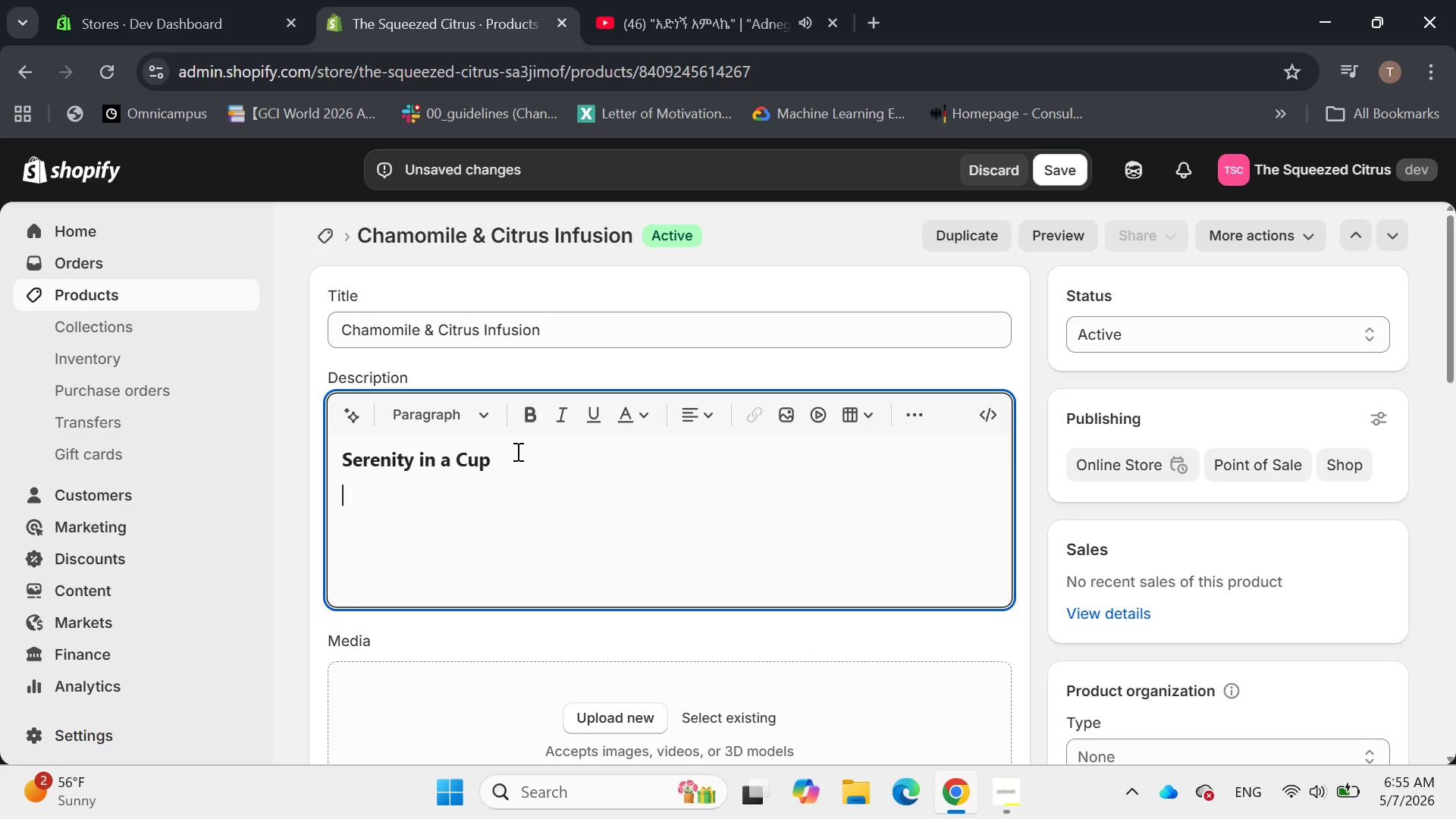 
type(Find your movmen)
key(Backspace)
key(Backspace)
key(Backspace)
type(ement of calm )
key(Backspace)
type( with our caffeine)
 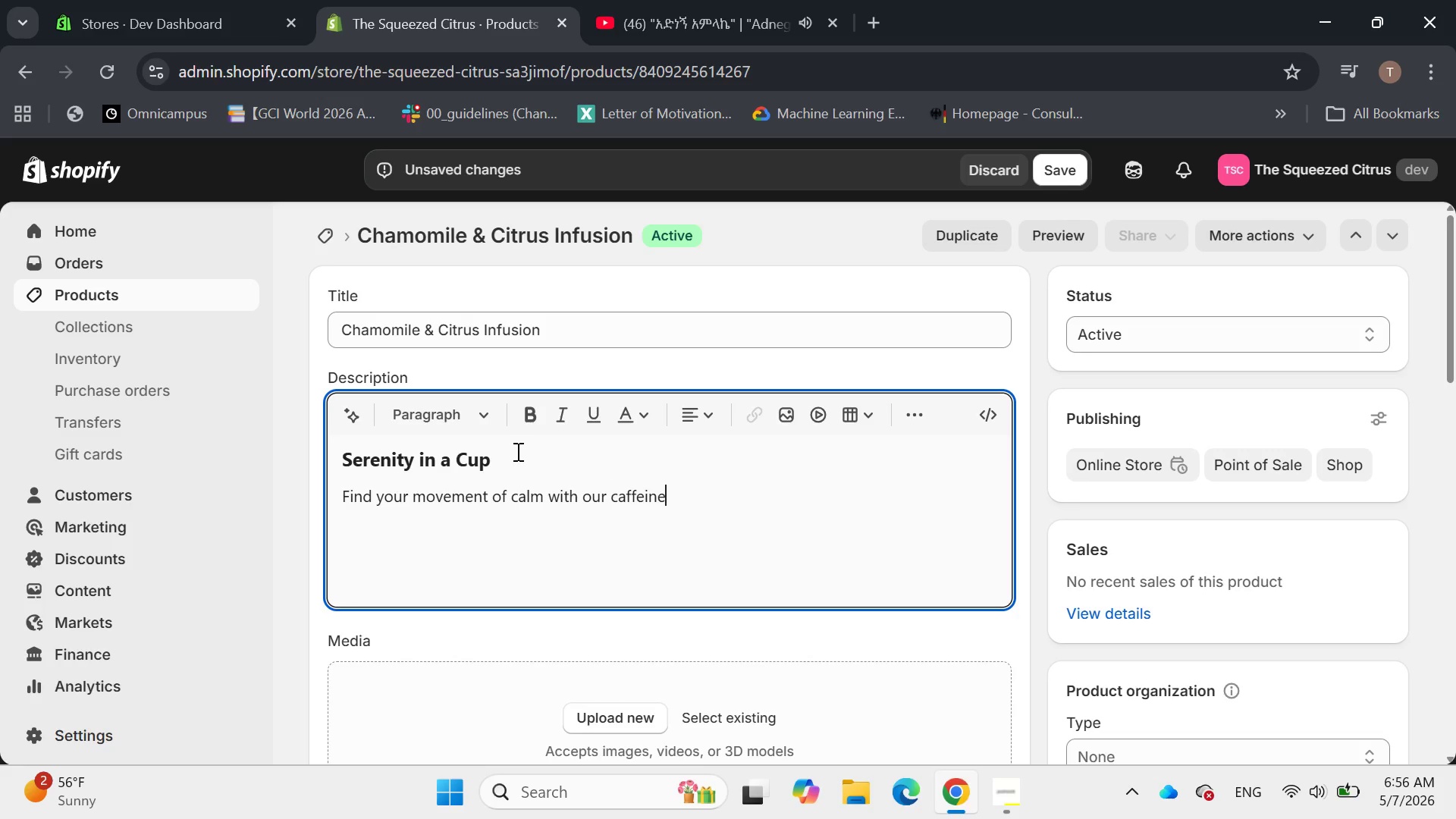 
type(-free herbal blend. we've combined the sooth)
 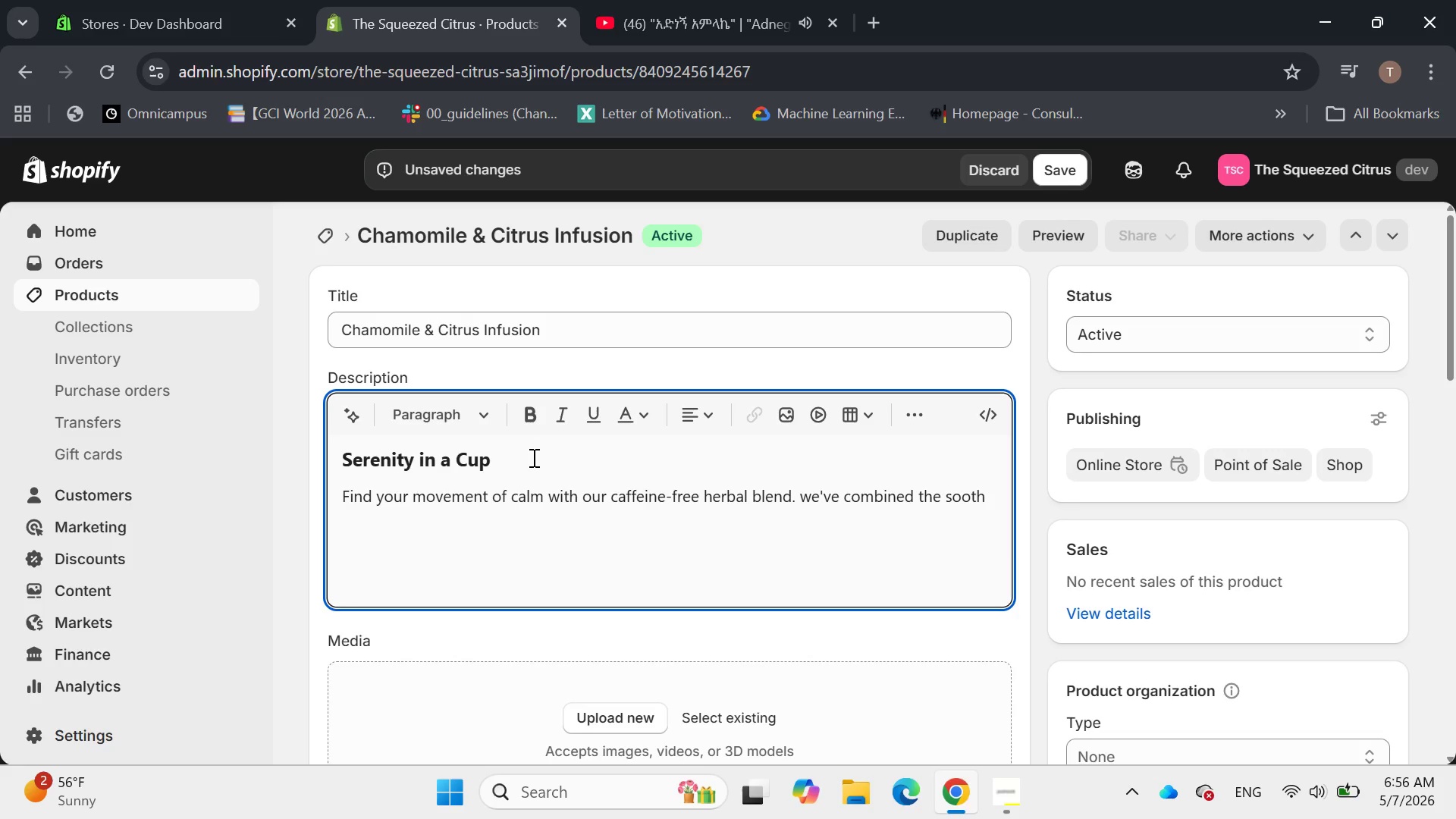 
type(ing properties of wholw)
key(Backspace)
type(e cha)
 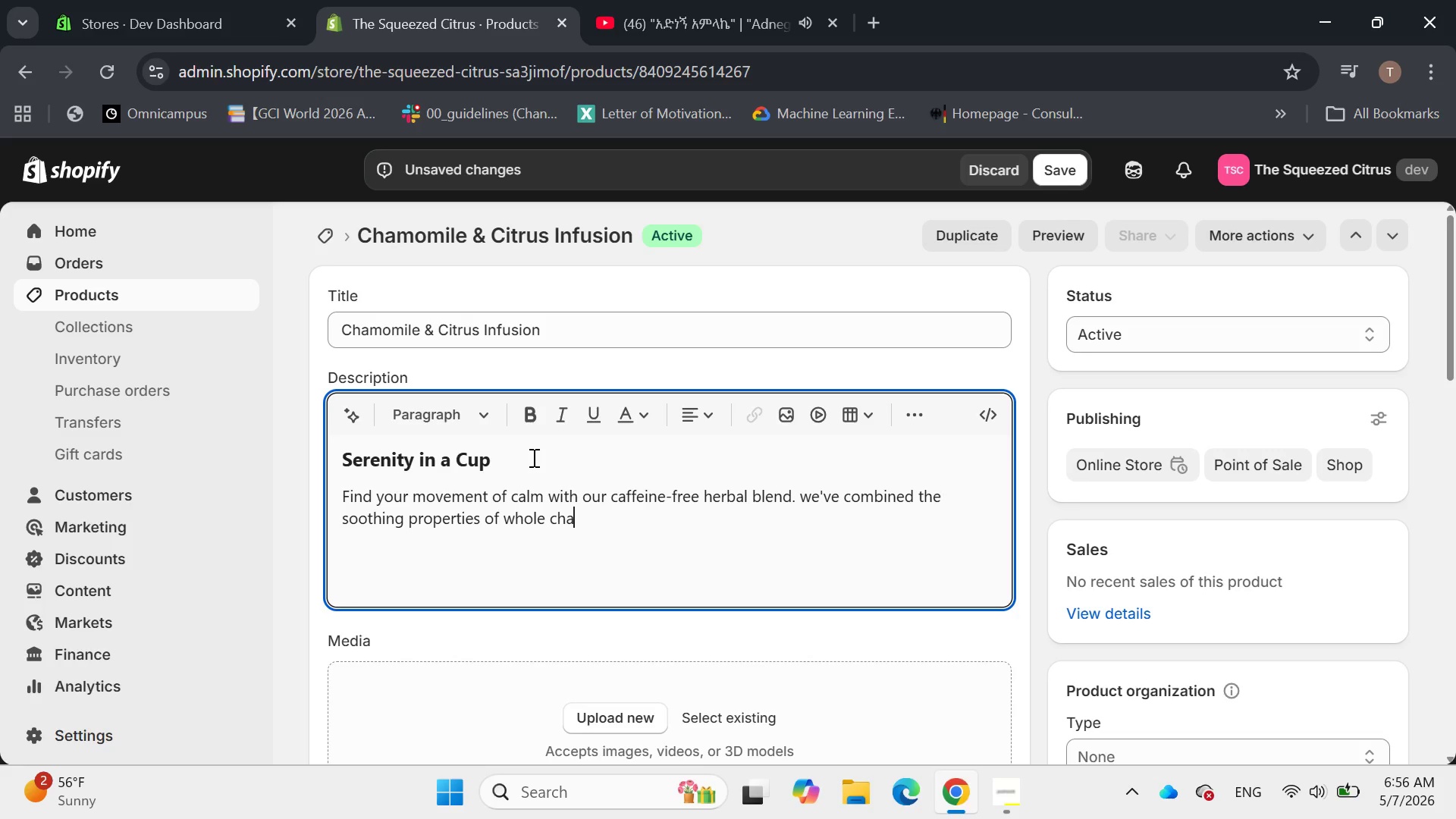 
type(momile flower)
 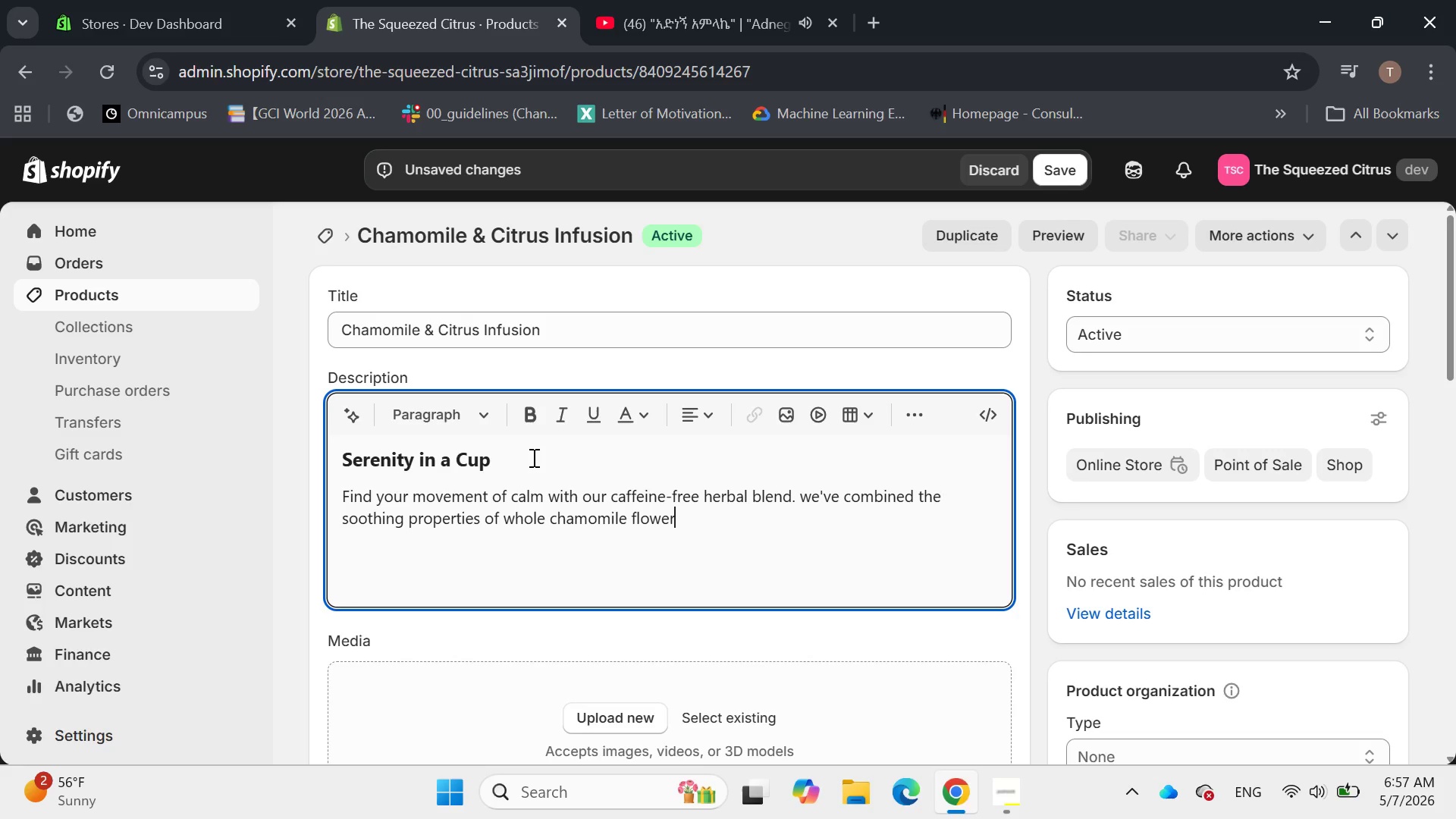 
type(s with the bright)
 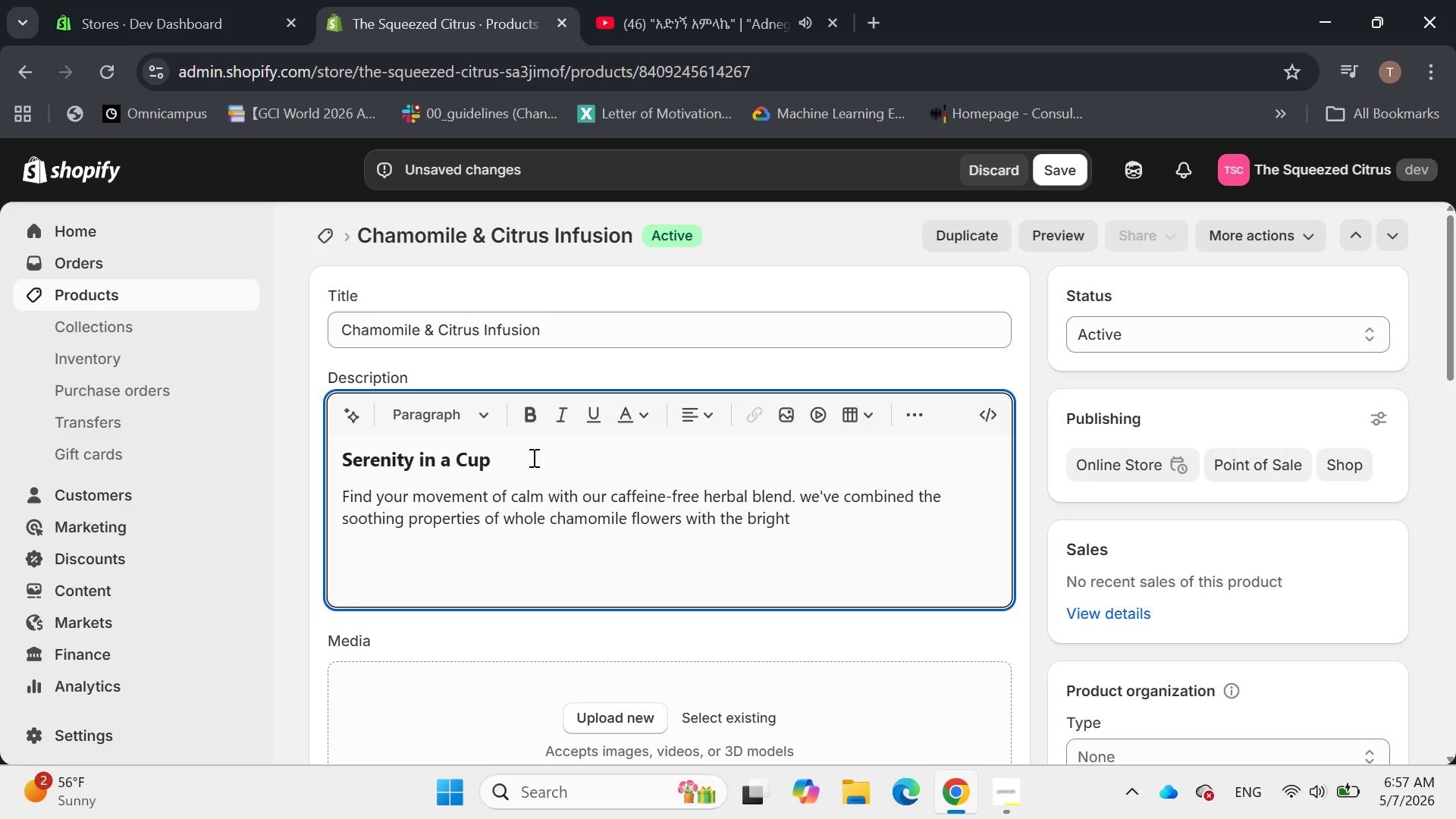 
type(, sunshine-infuse)
key(Backspace)
type(ed notes of dried lemon peel for a balanced ,)
key(Backspace)
key(Backspace)
type(, relaxing experience.)
 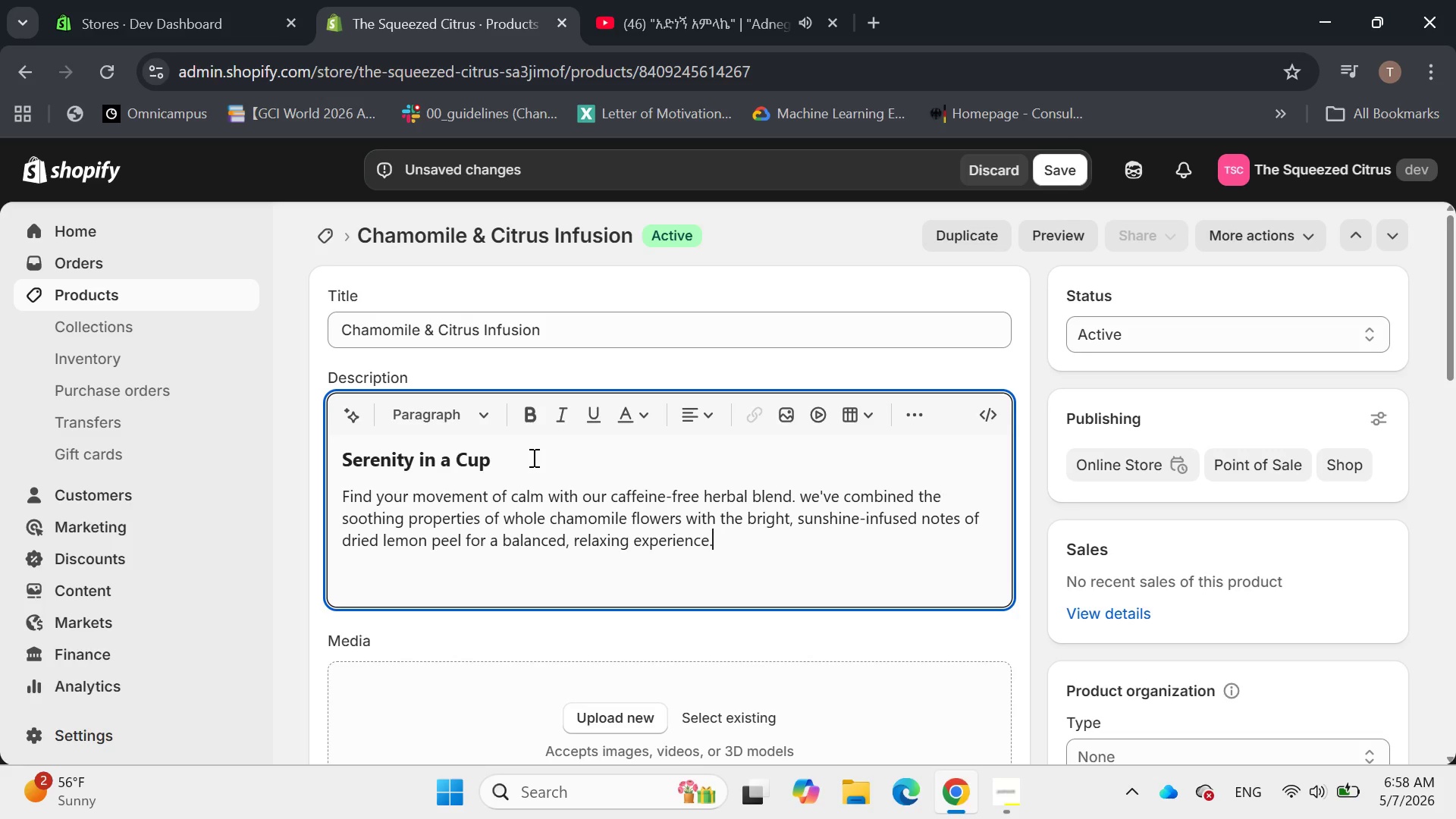 
key(Enter)
 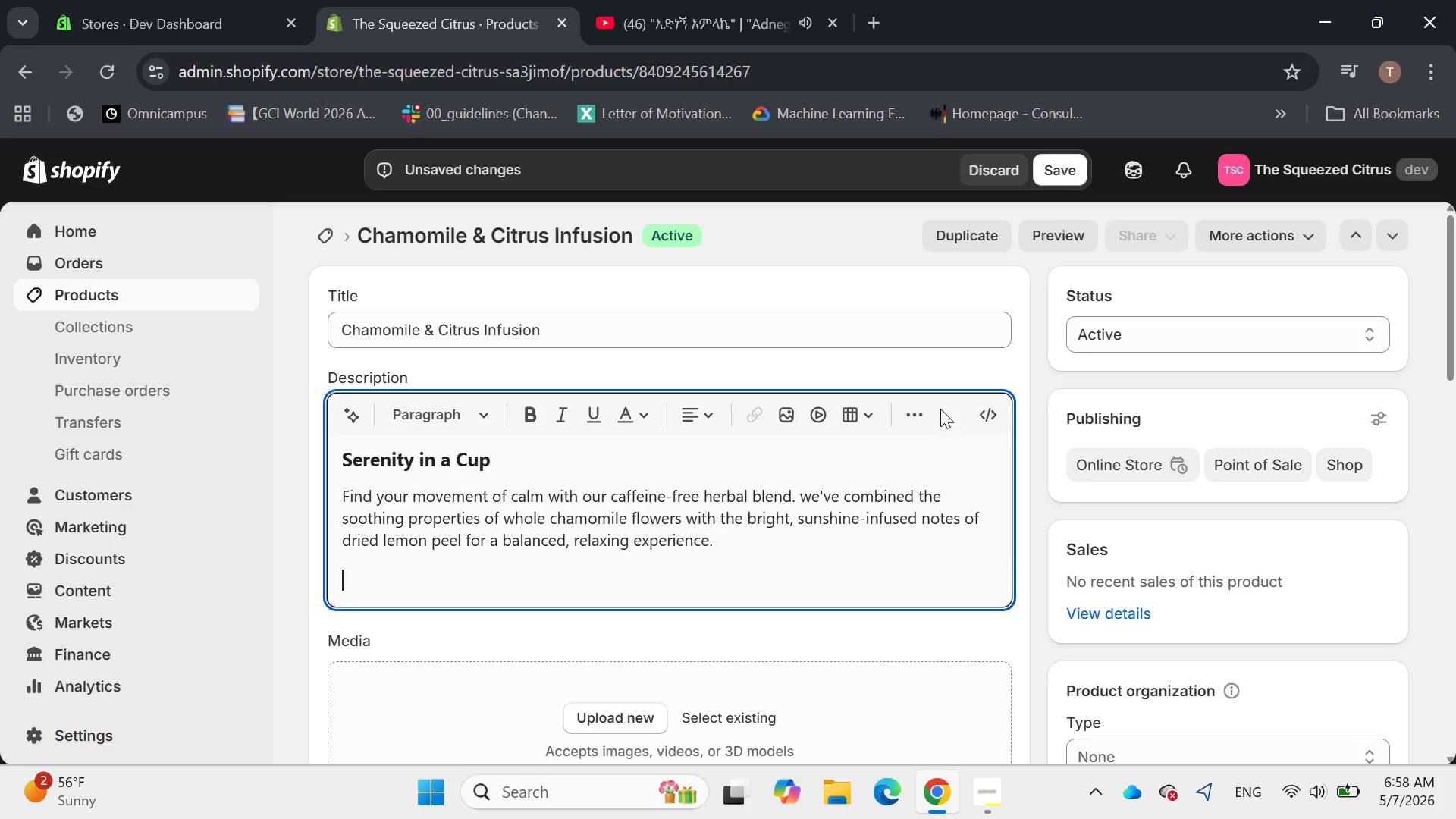 
left_click([918, 407])
 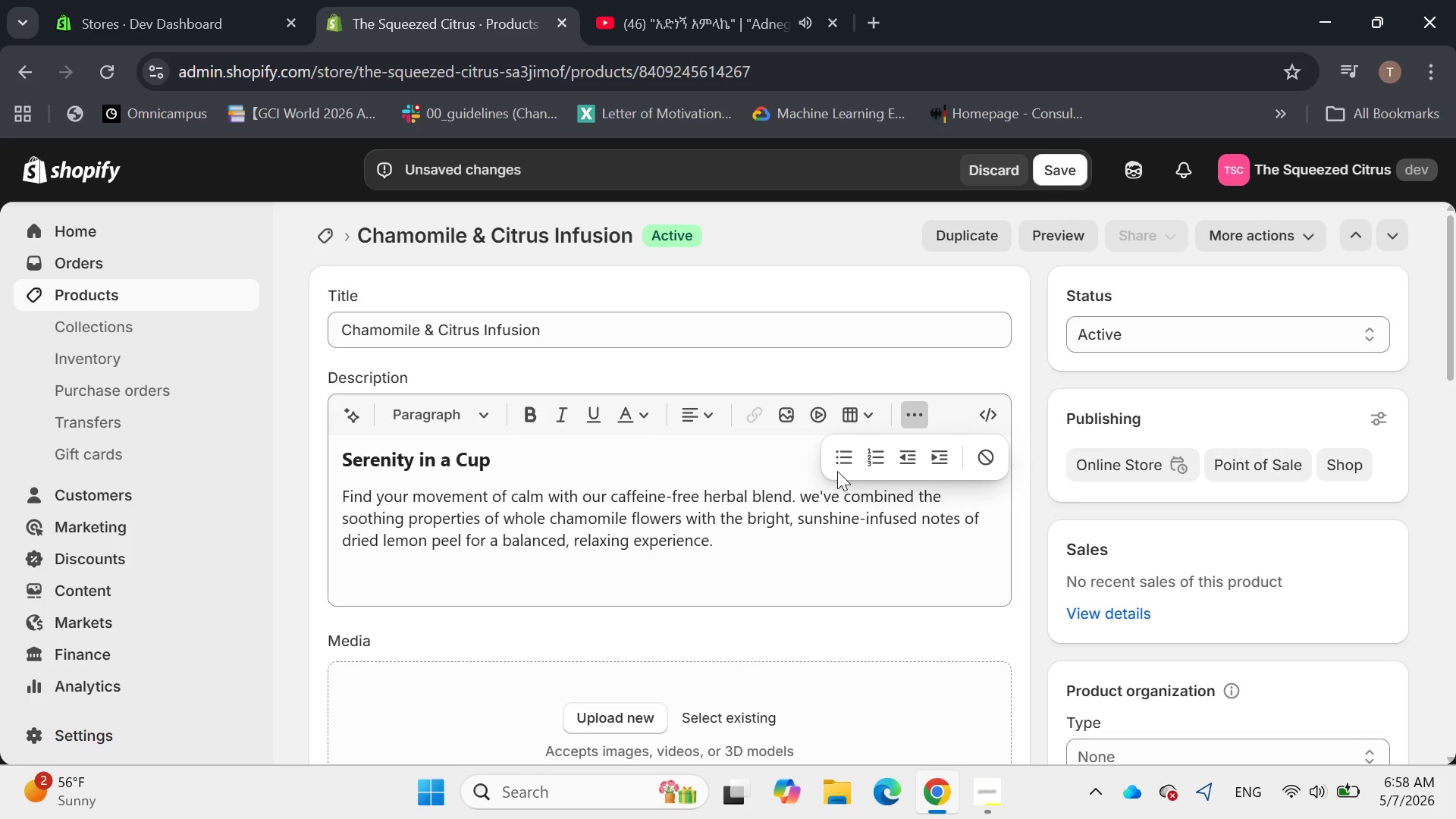 
left_click([837, 469])
 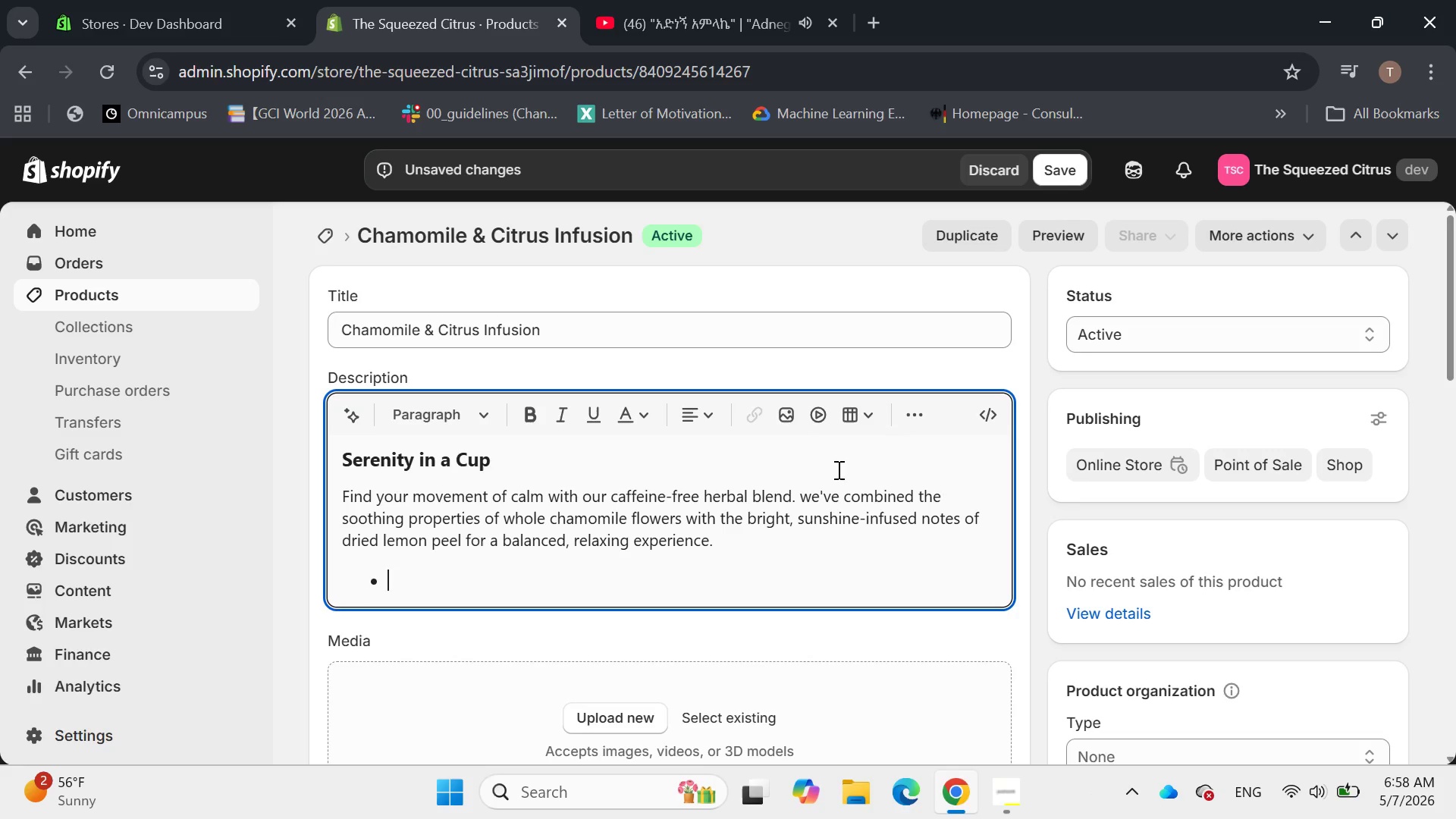 
type(Profile: Honey-like floral notes with a zesty citrus finished)
key(Backspace)
key(Backspace)
type(.)
 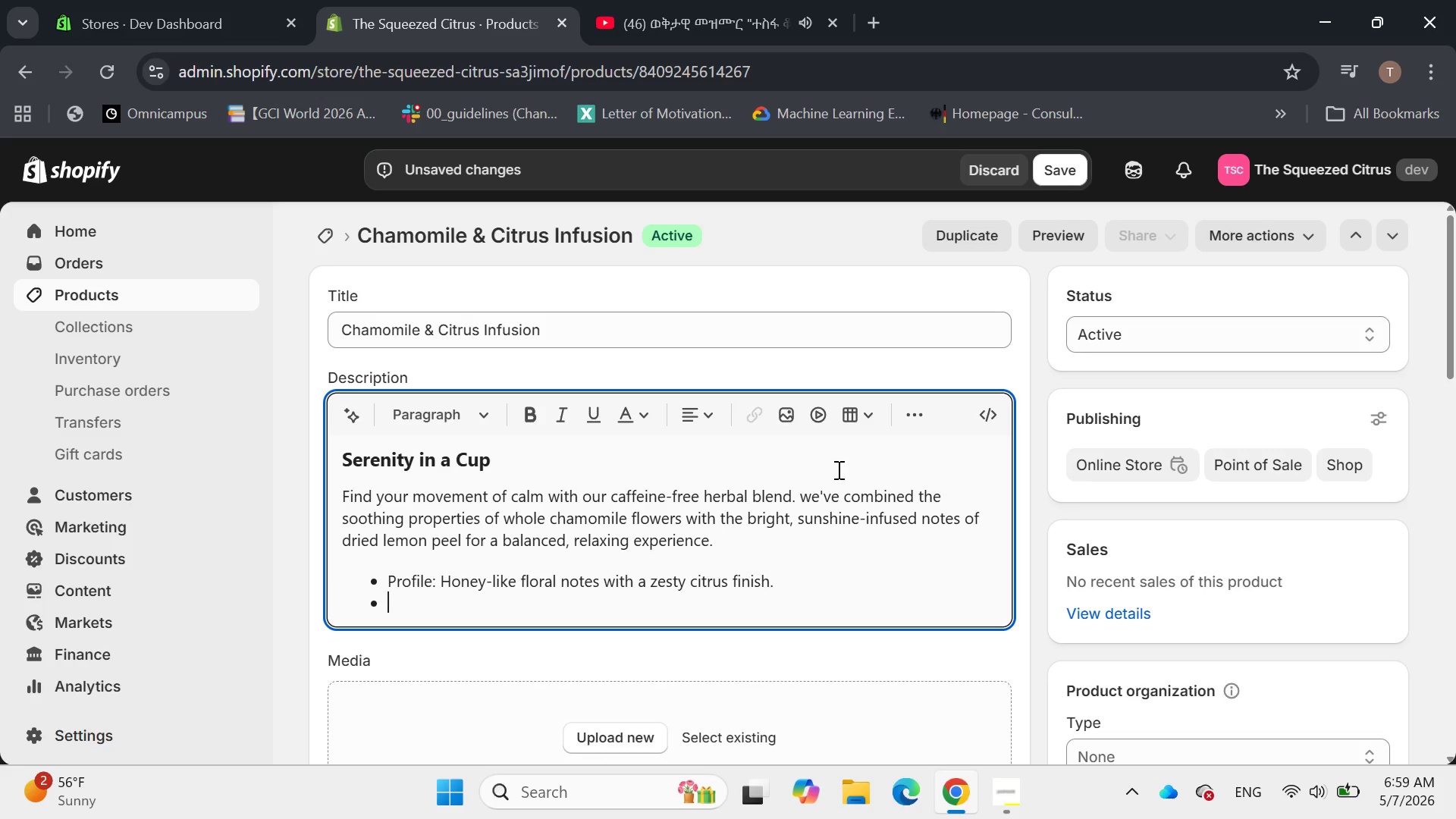 
 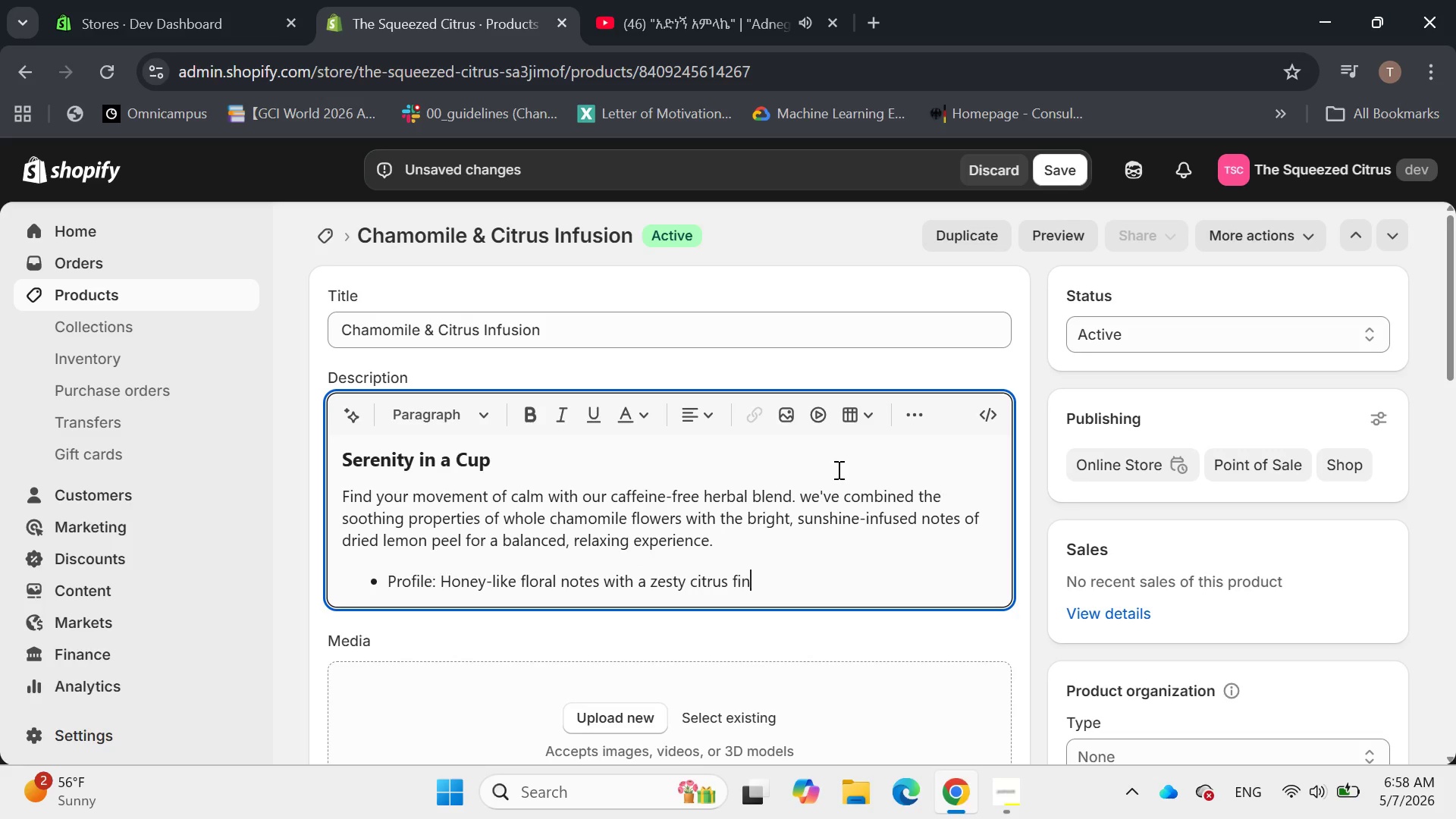 
key(Enter)
 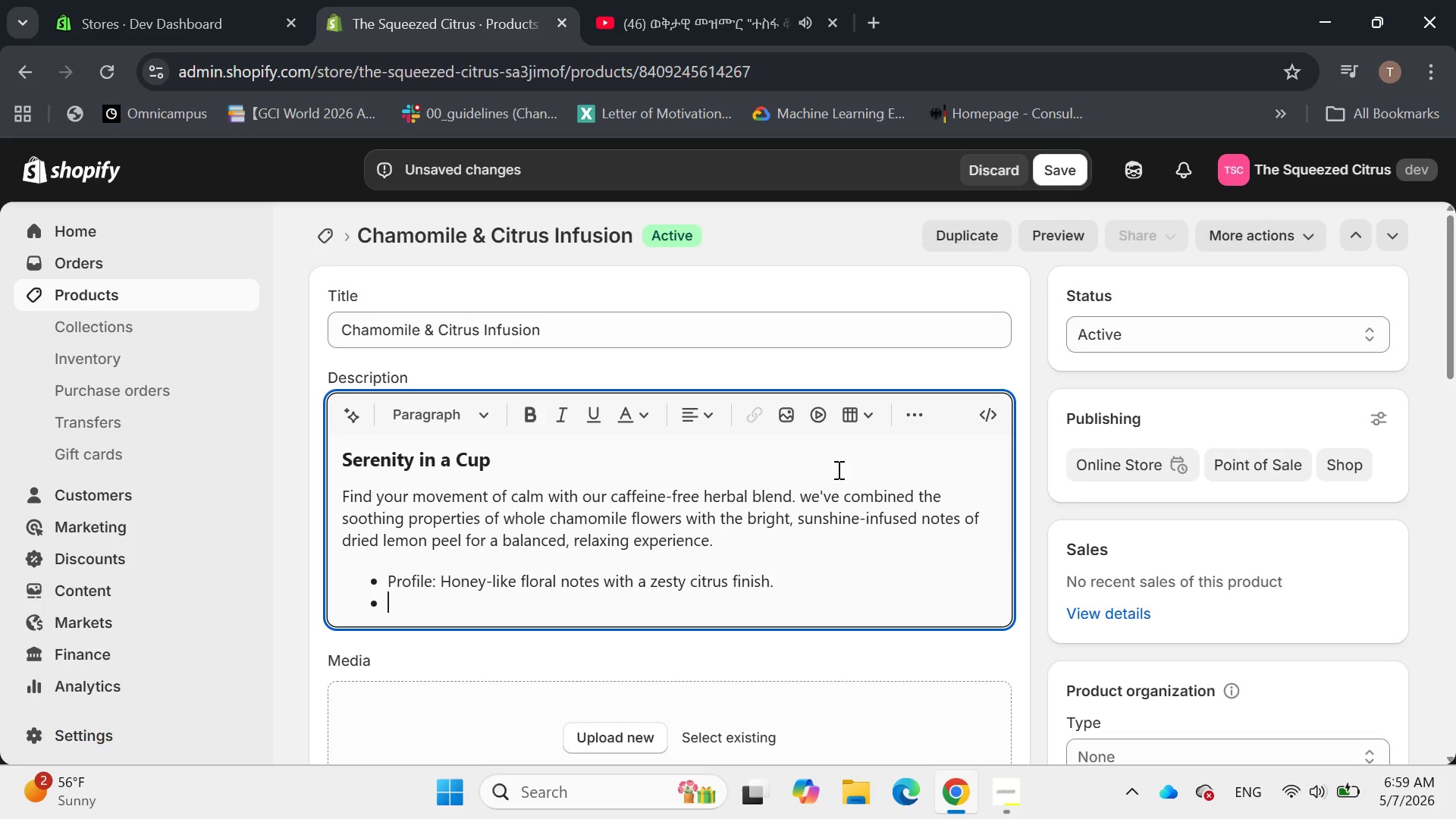 
wait(6.02)
 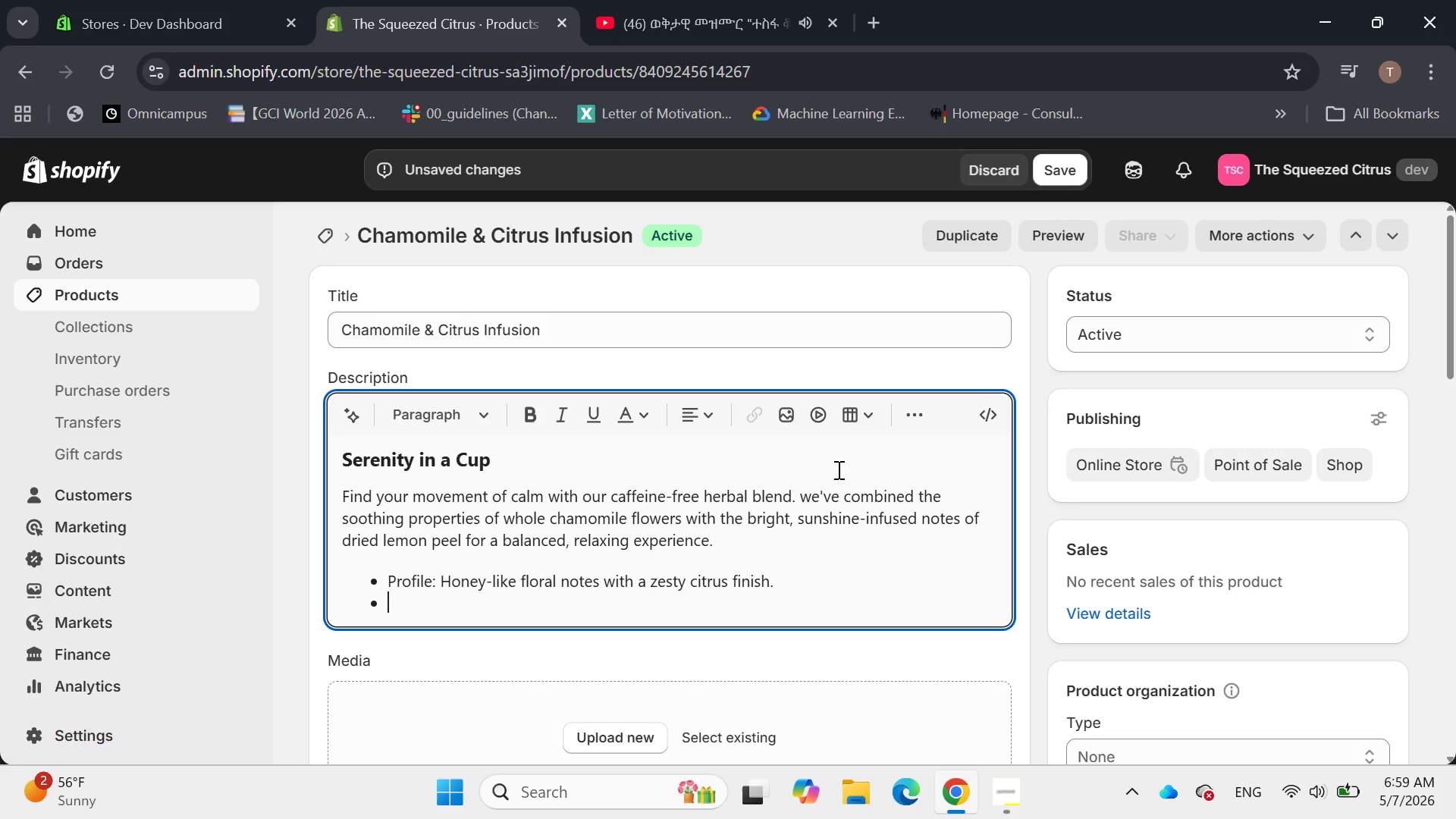 
type(Caffeine: 100% Caffeine-free)
 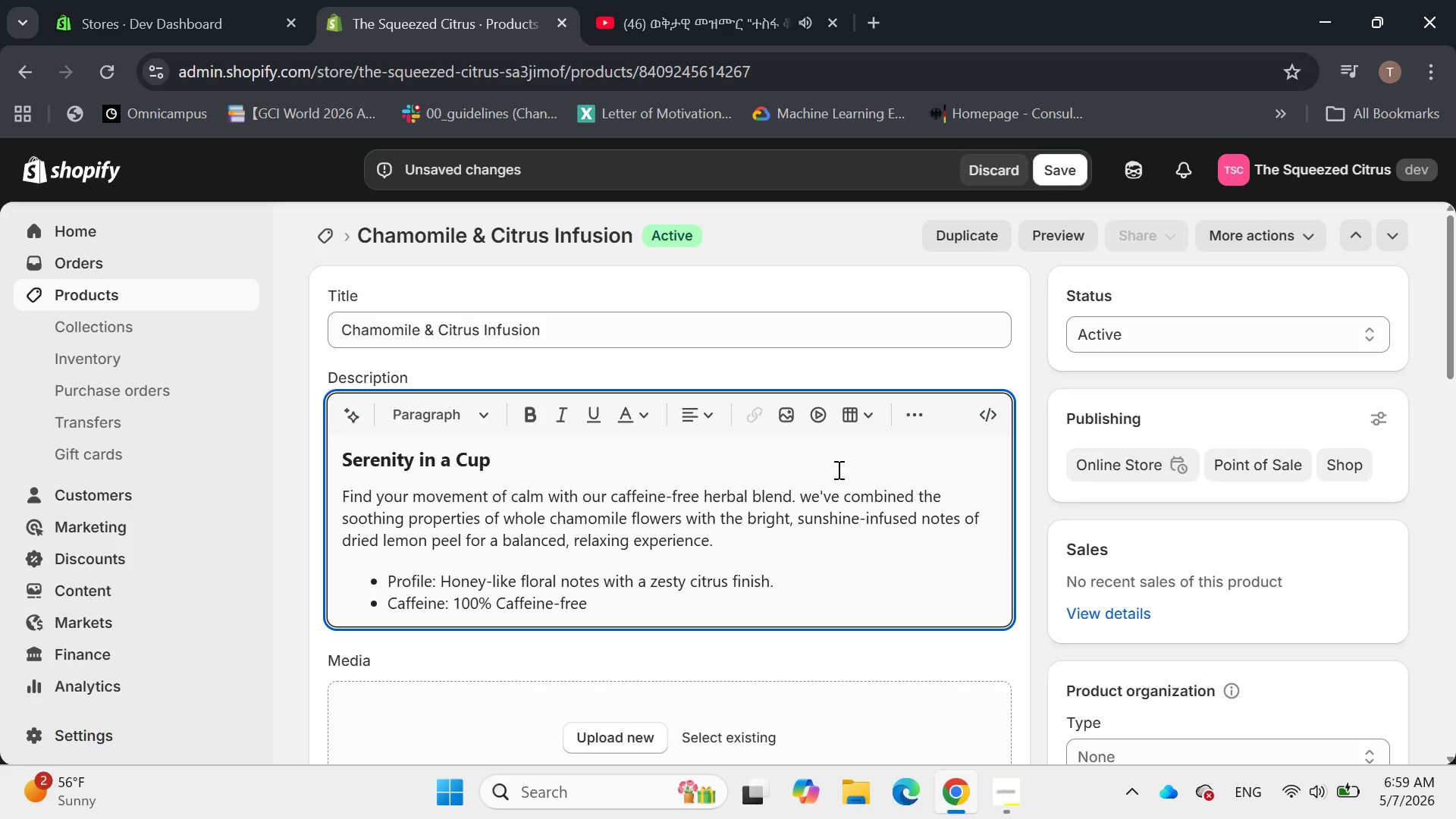 
wait(5.89)
 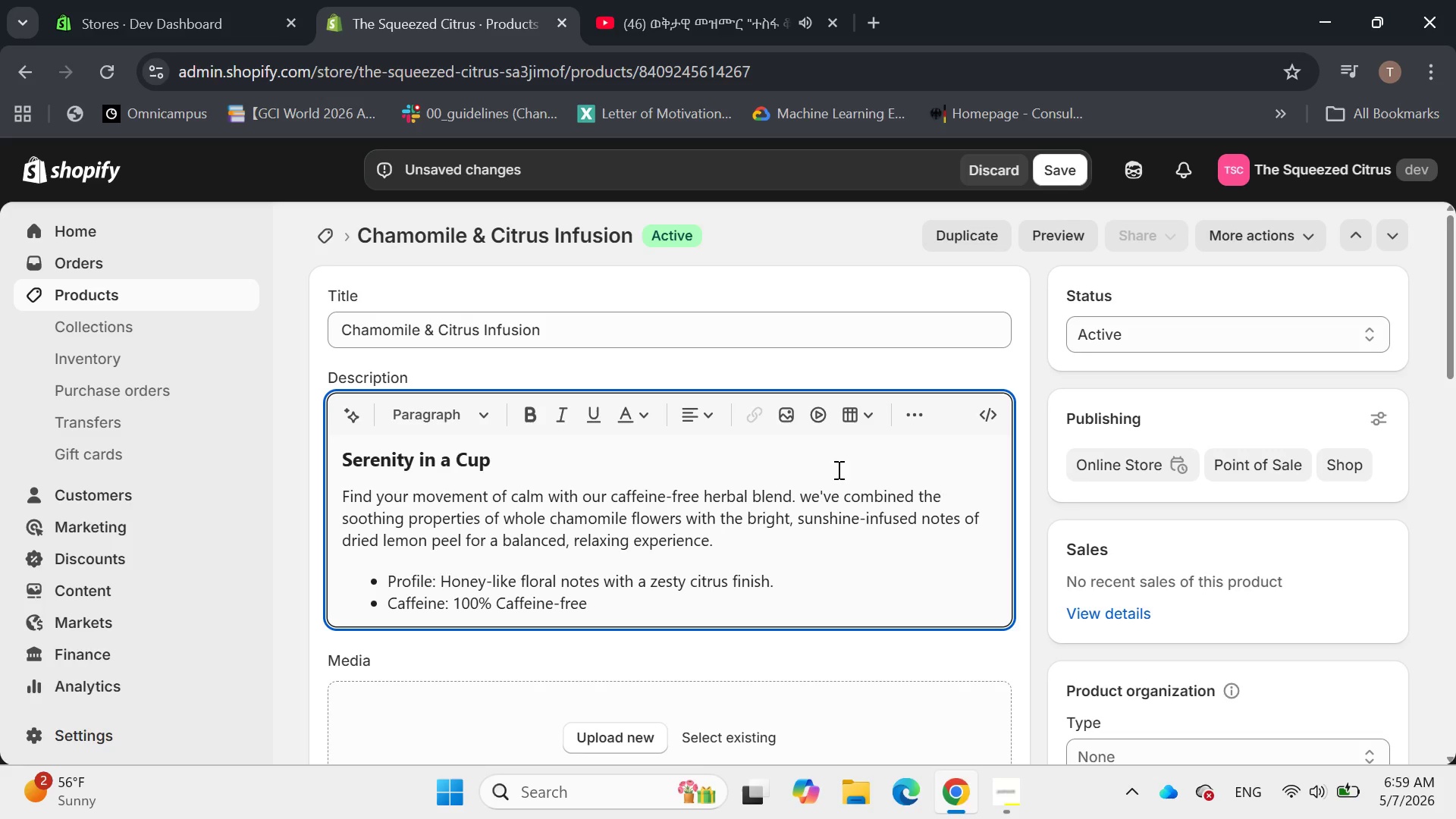 
key(Period)
 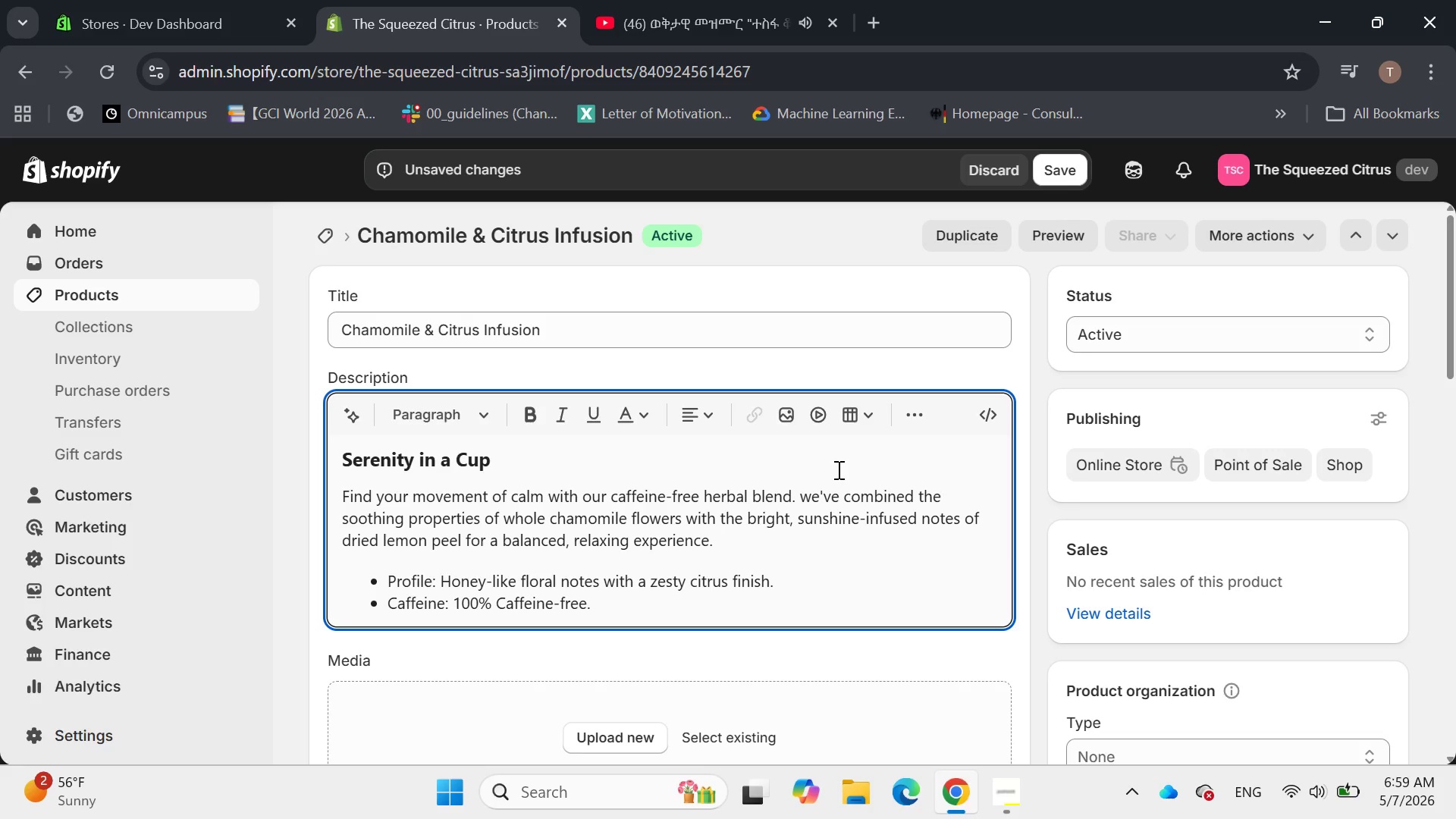 
key(Enter)
 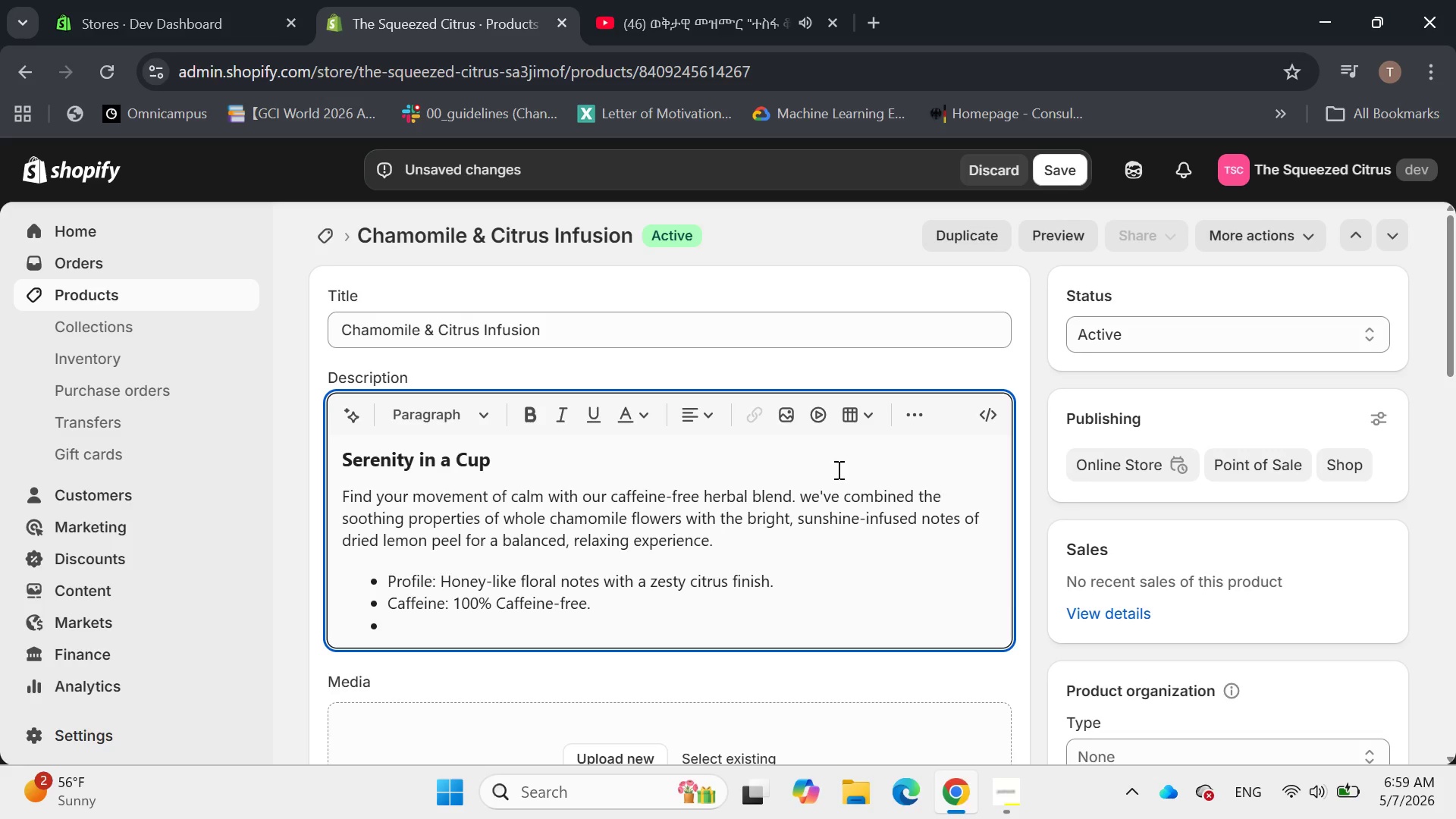 
type(Perfect For: )
 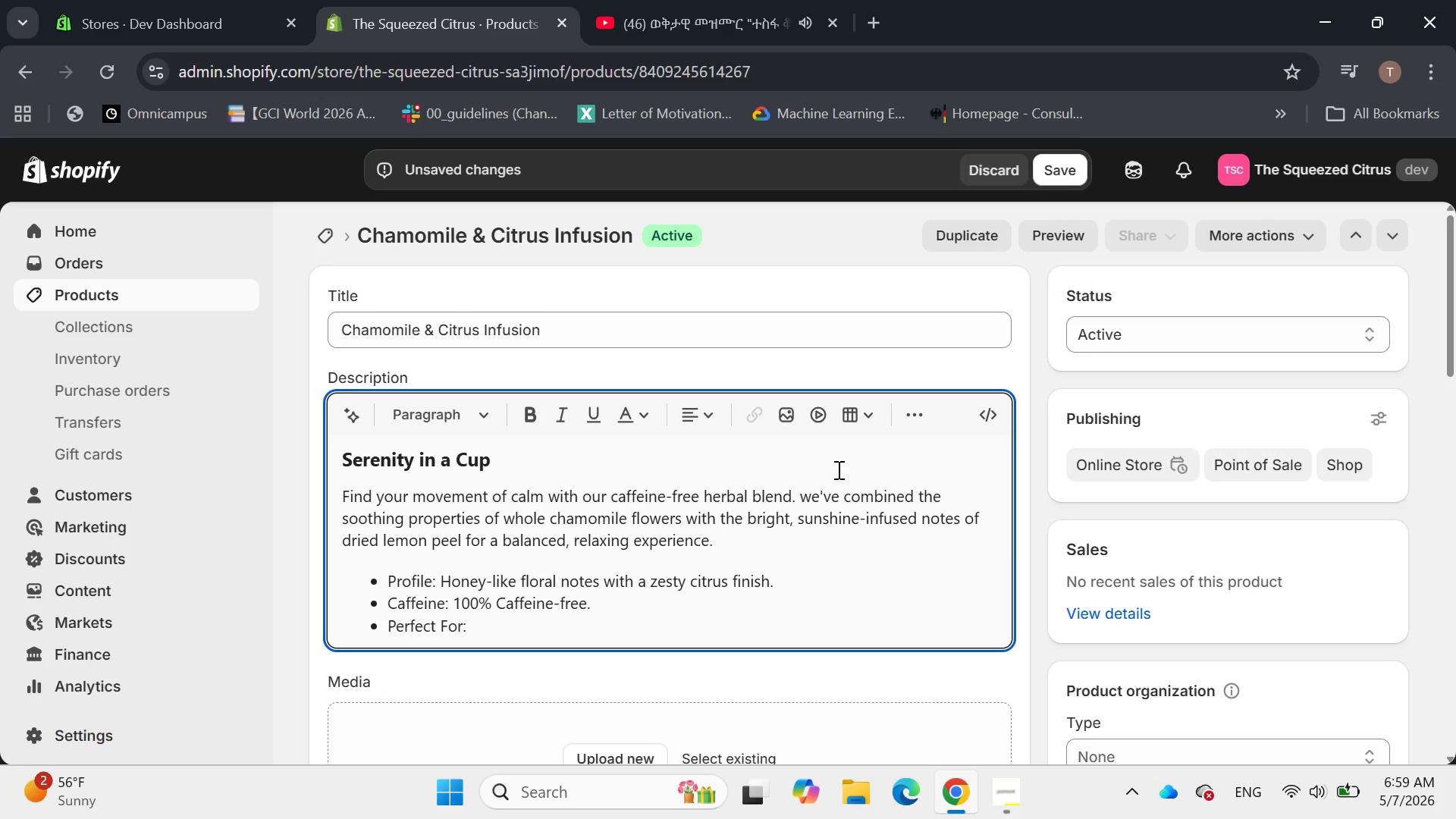 
type(A slow Sunday mornig or a relaxing evening )
 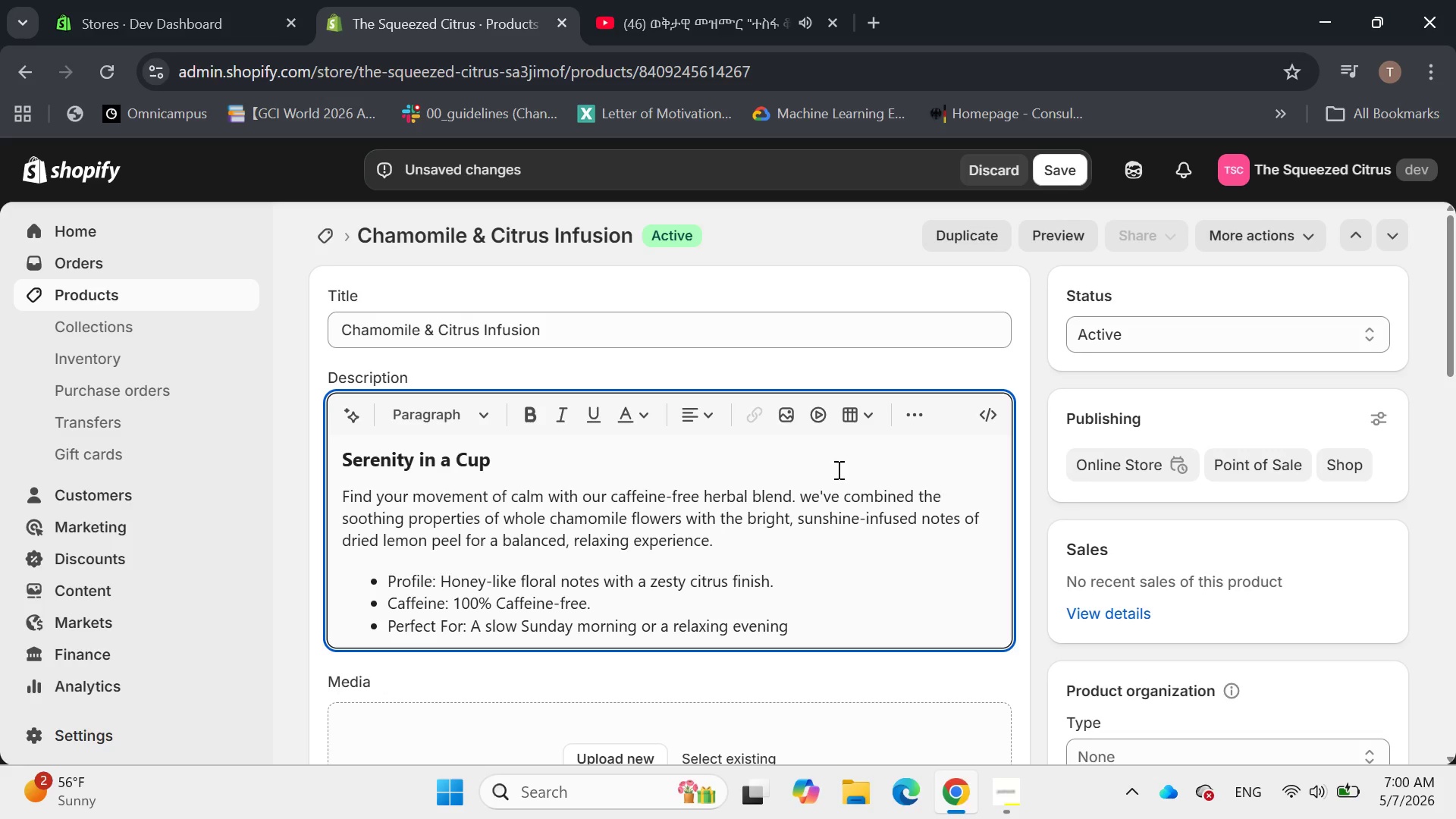 
wait(5.11)
 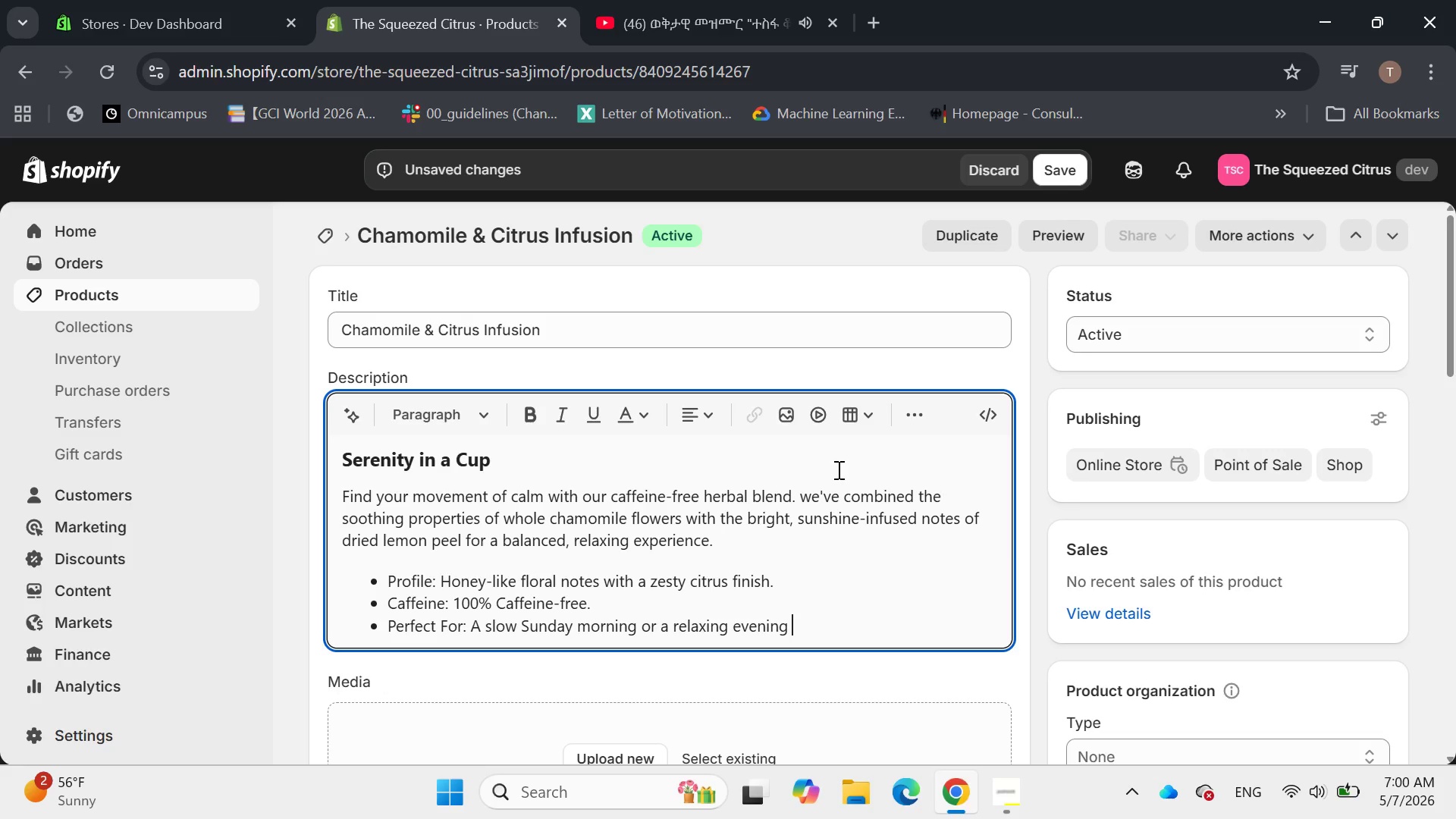 
type(wind-down.)
 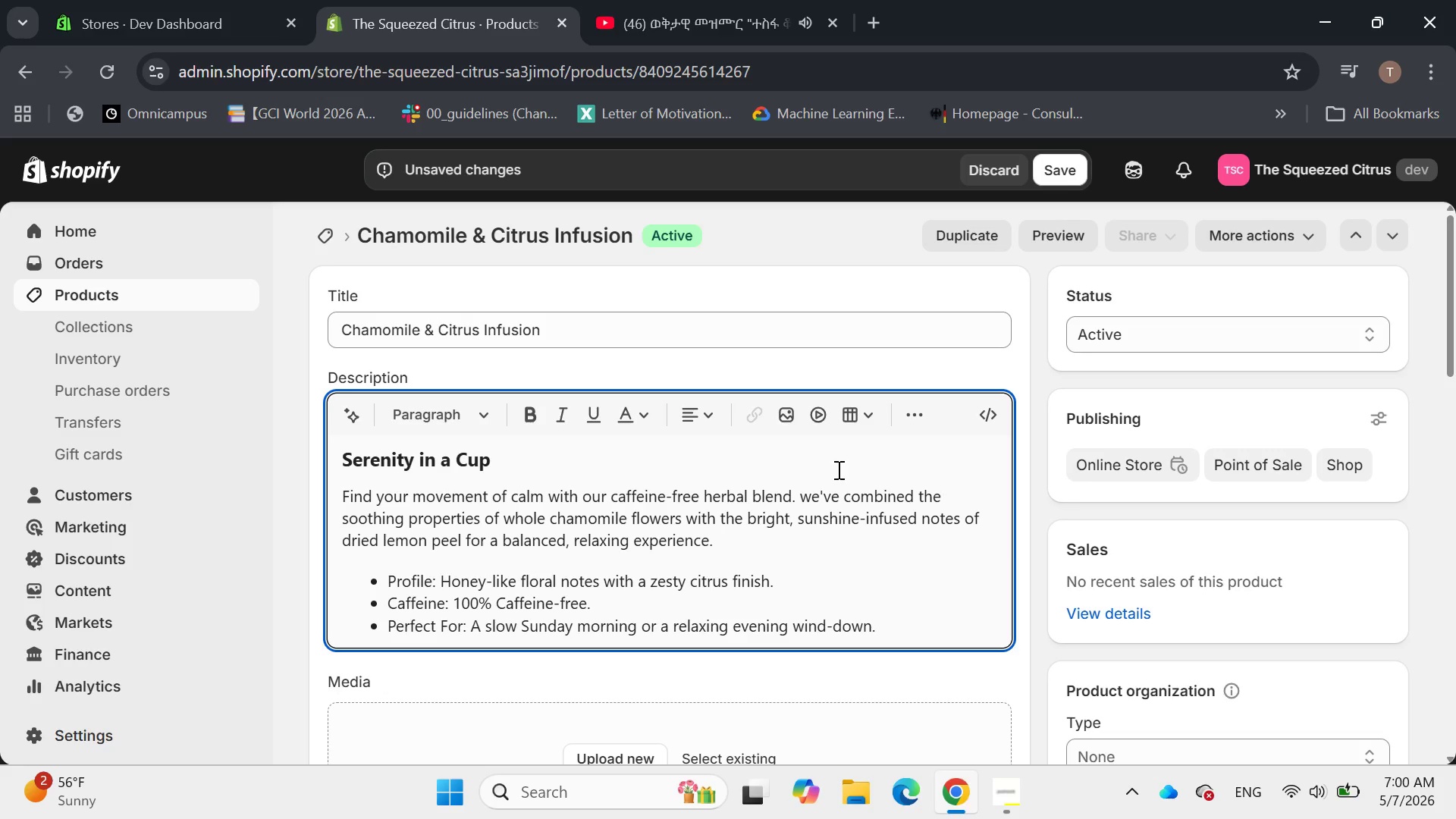 
key(Enter)
 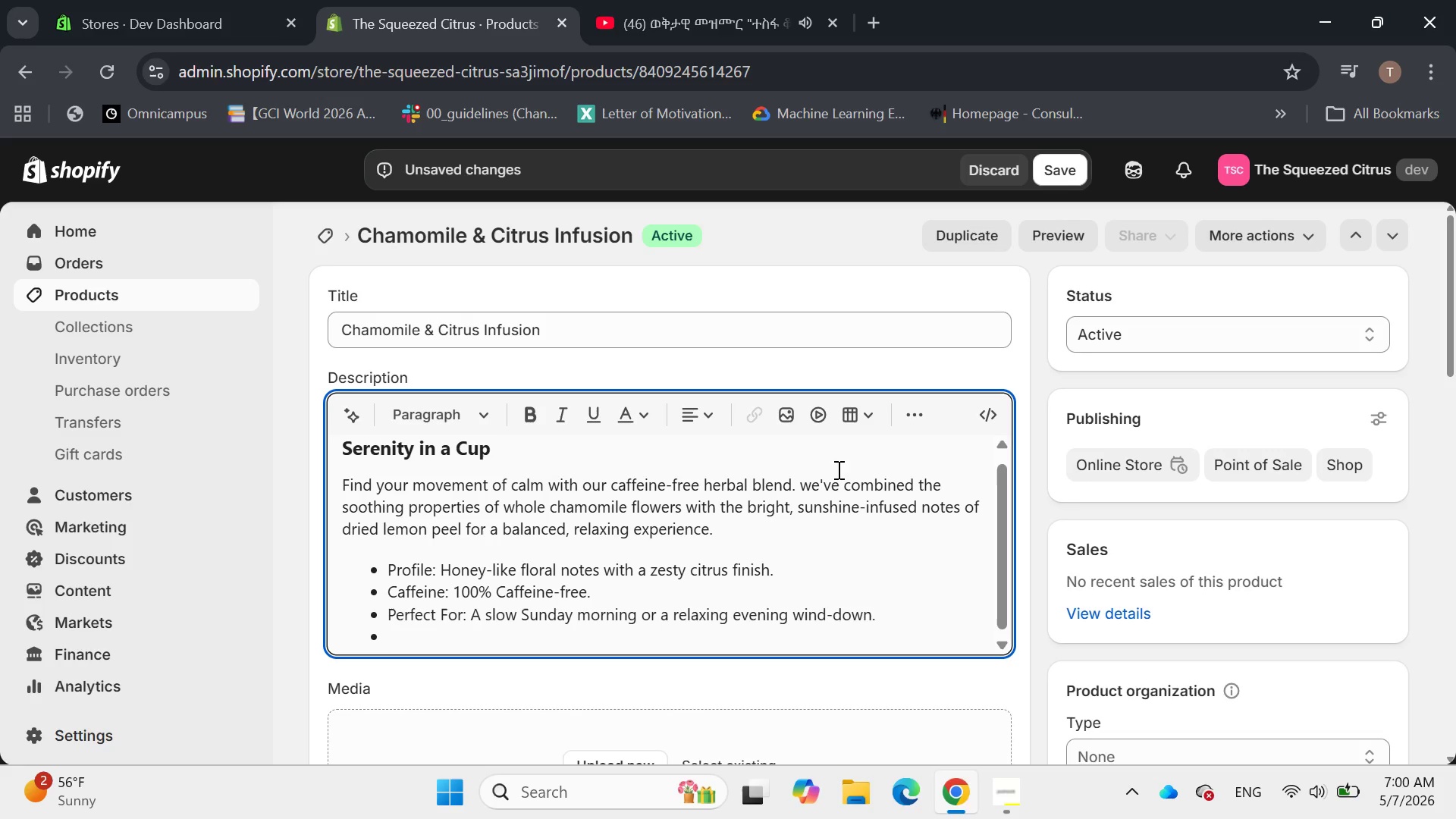 
key(Backspace)
 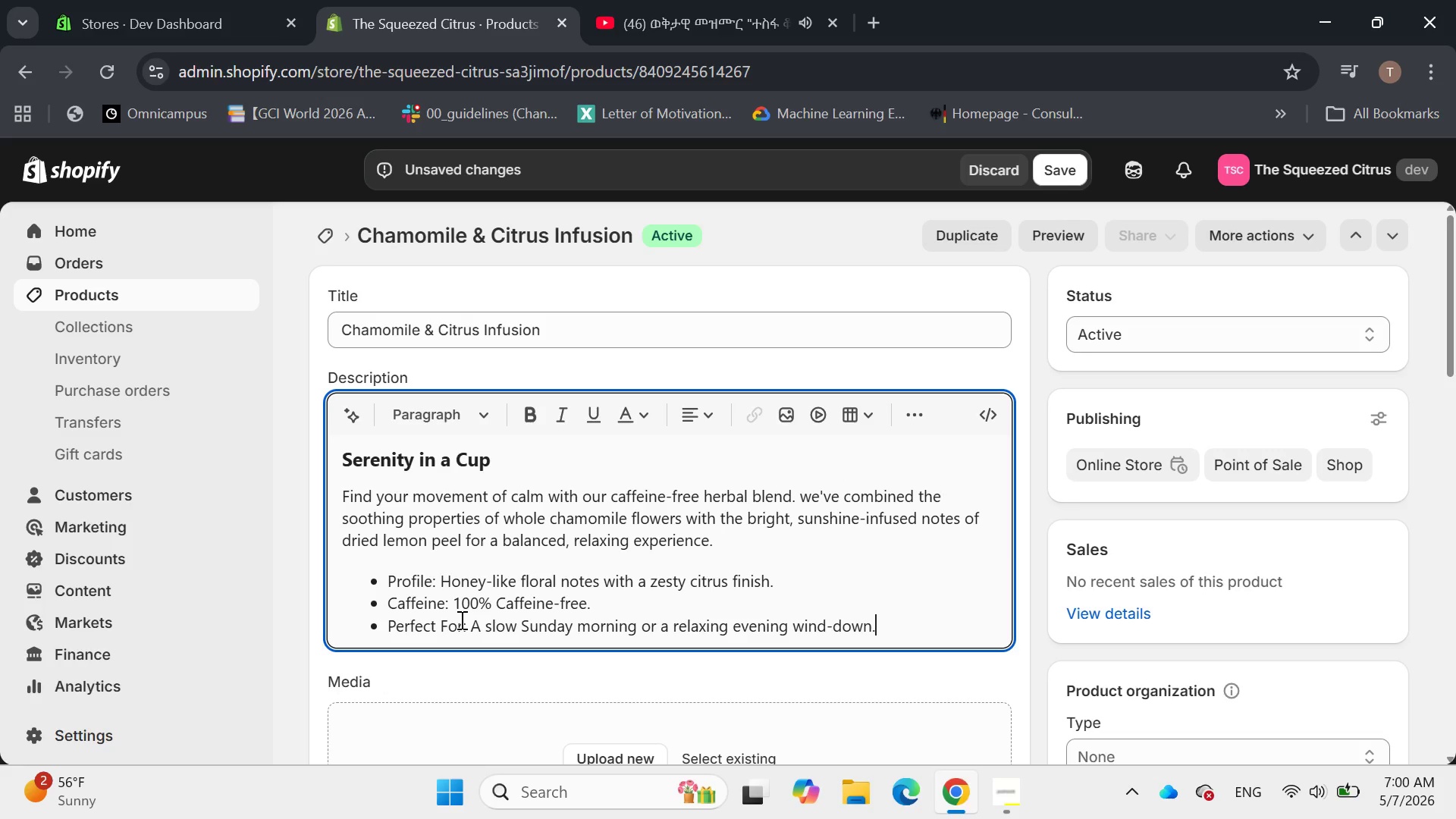 
left_click_drag(start_coordinate=[469, 622], to_coordinate=[369, 629])
 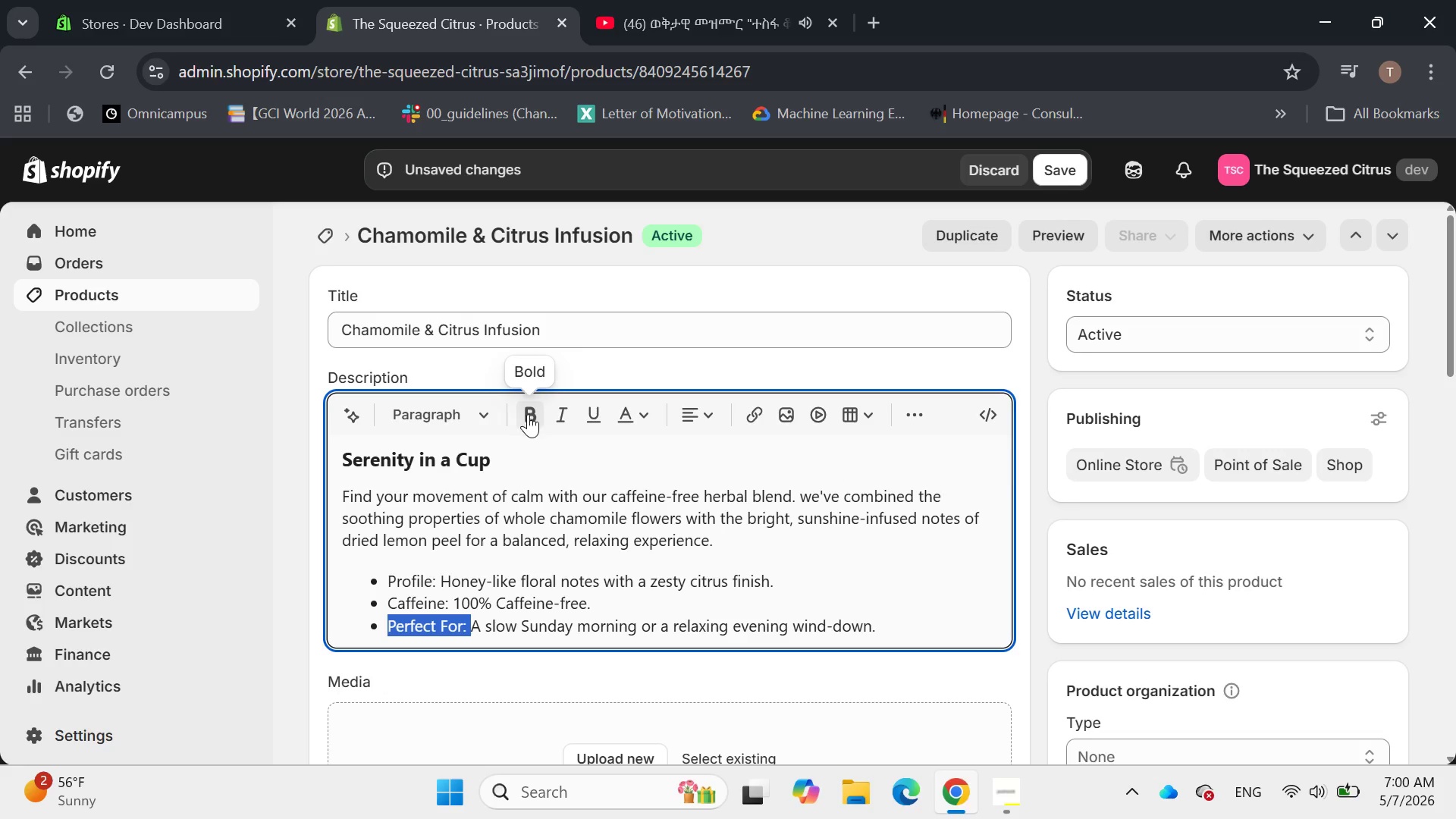 
left_click([528, 414])
 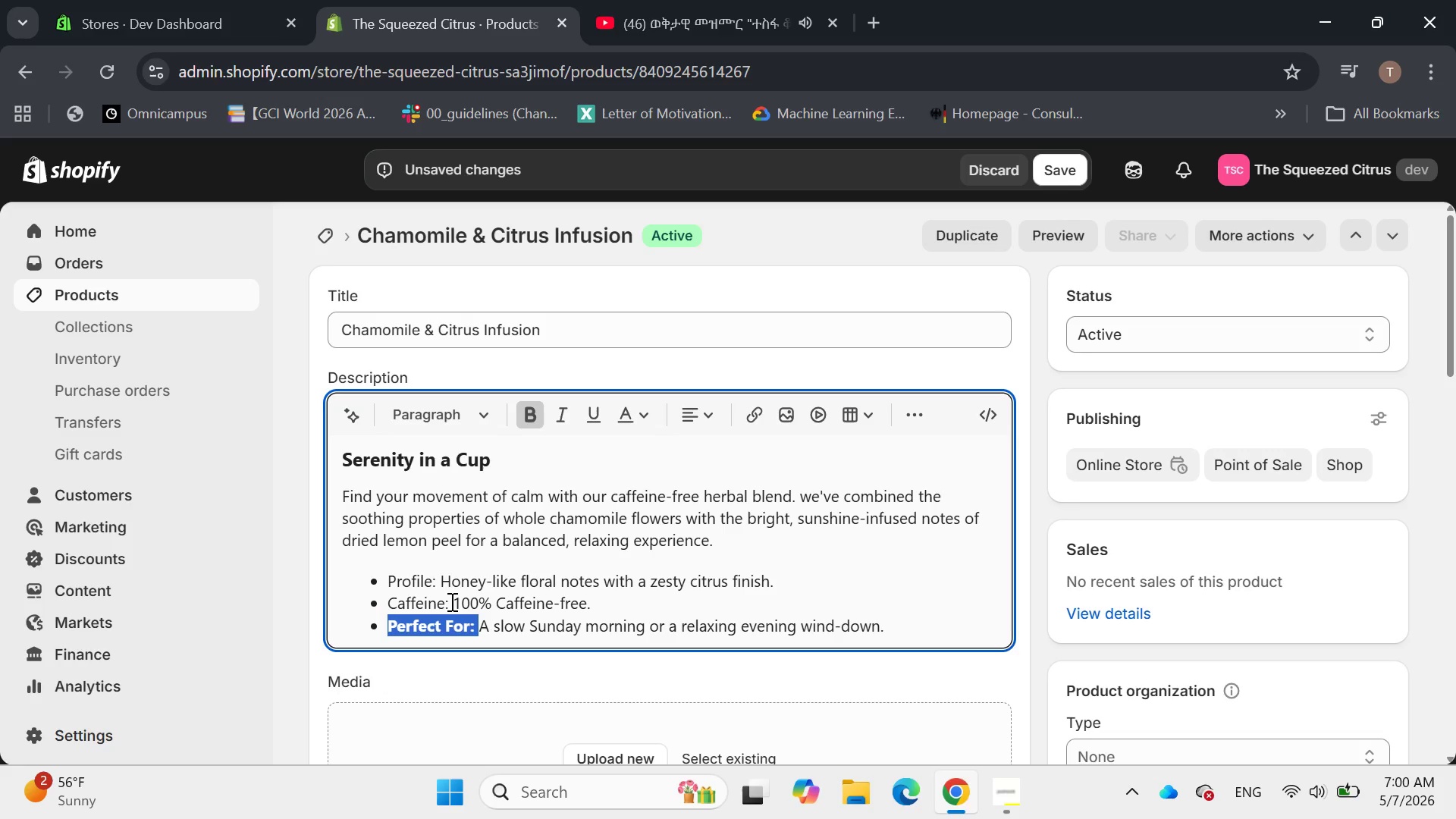 
left_click_drag(start_coordinate=[450, 604], to_coordinate=[387, 610])
 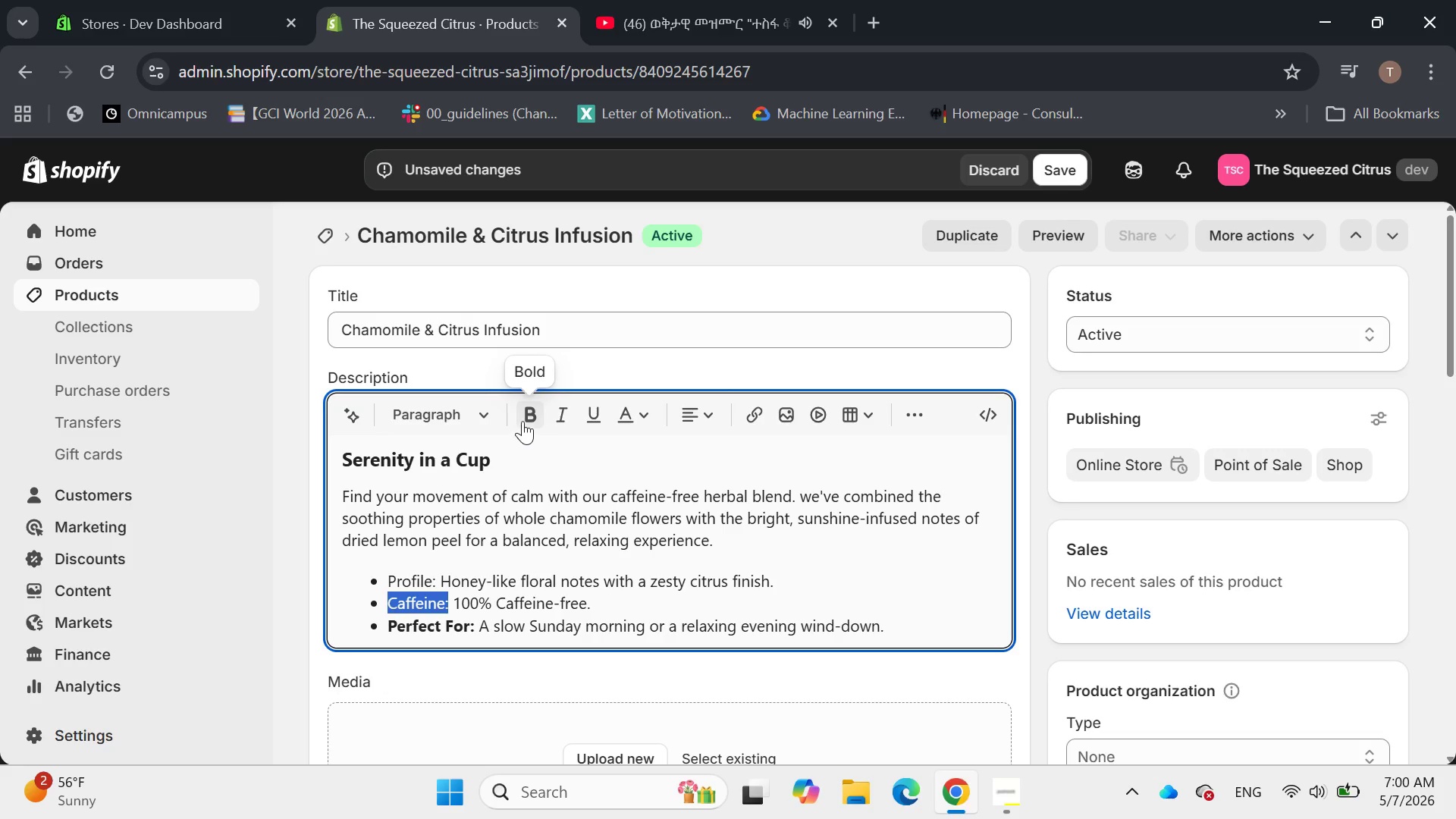 
left_click([524, 421])
 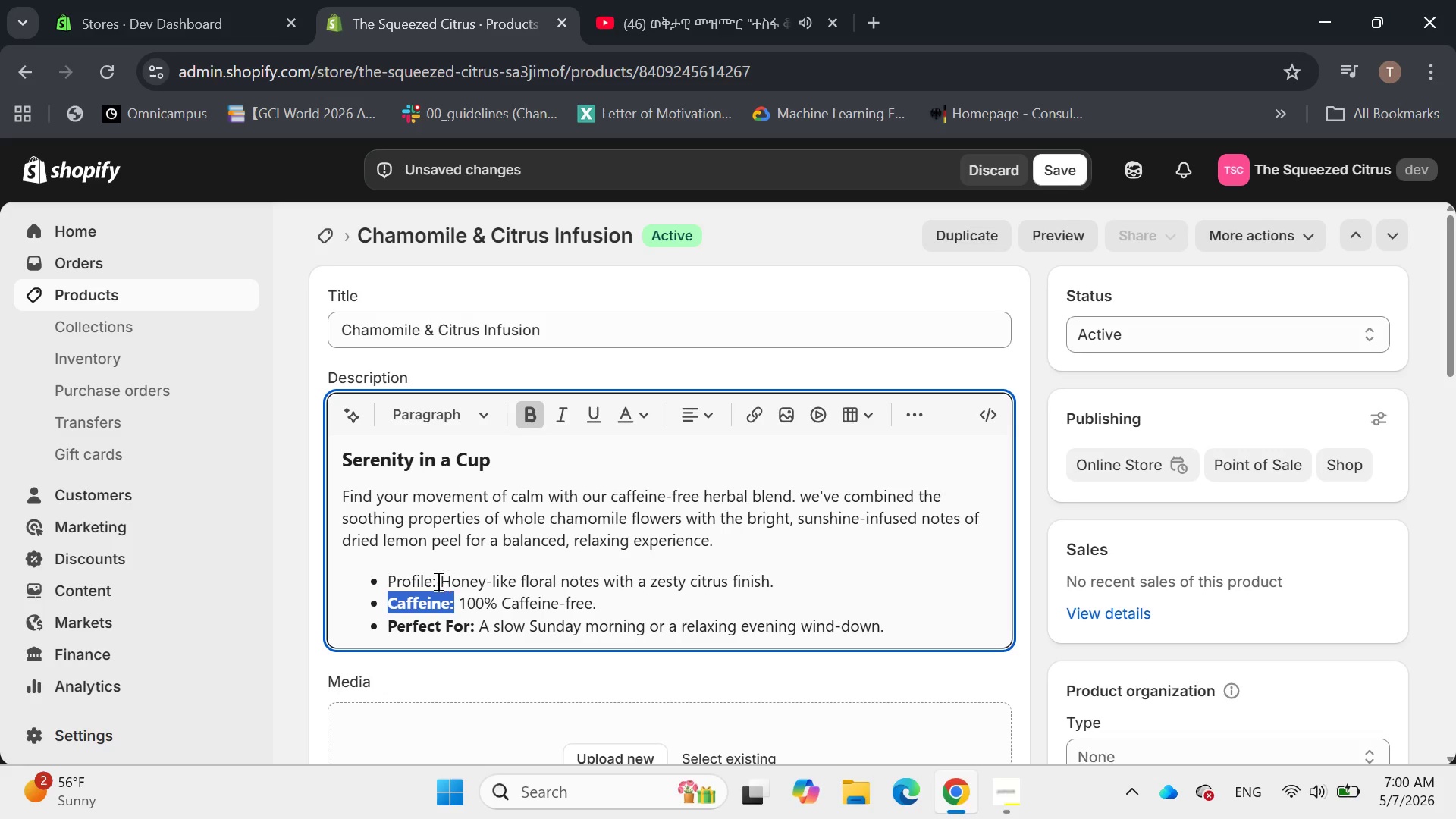 
left_click_drag(start_coordinate=[436, 581], to_coordinate=[382, 585])
 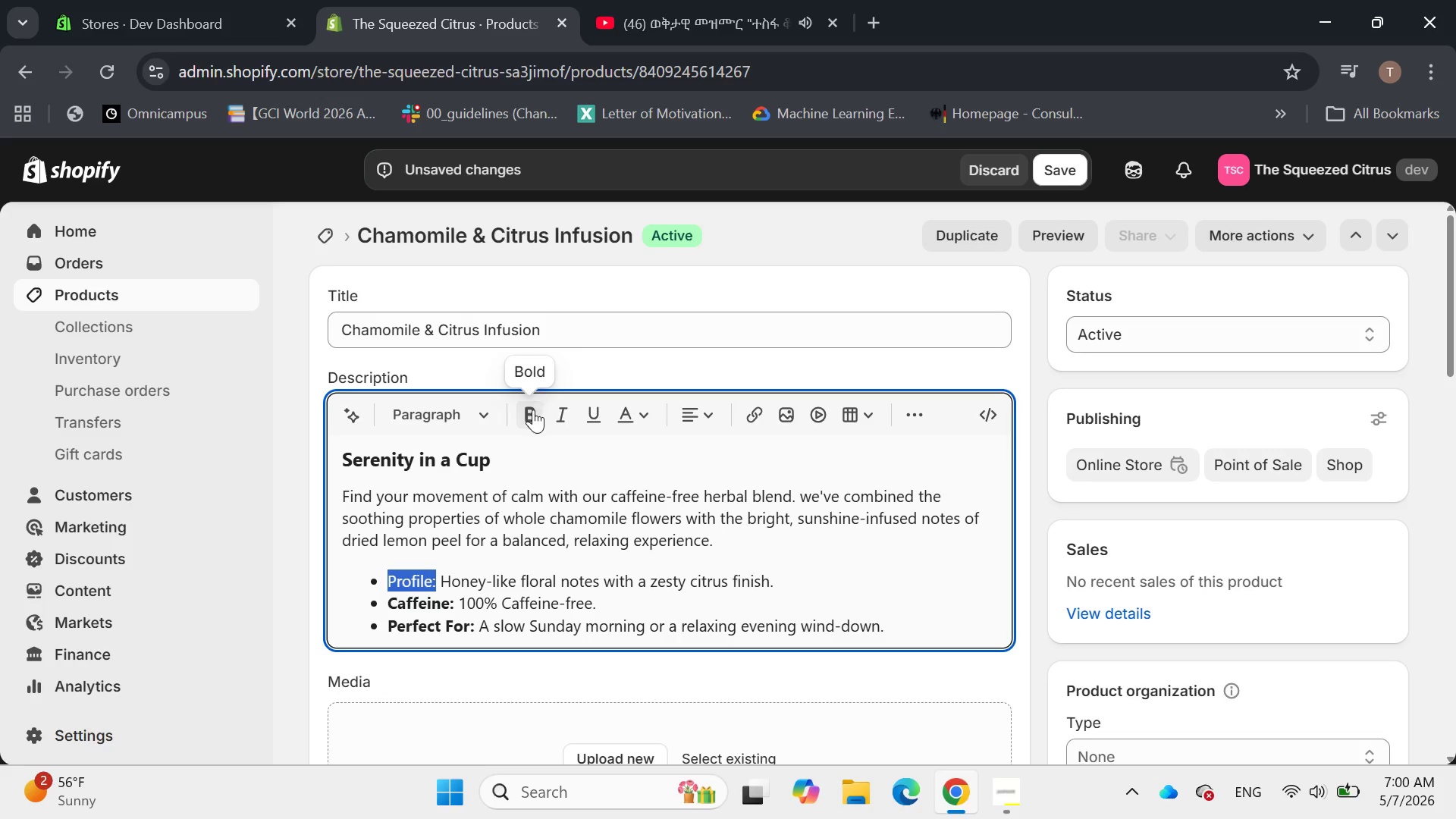 
left_click([532, 410])
 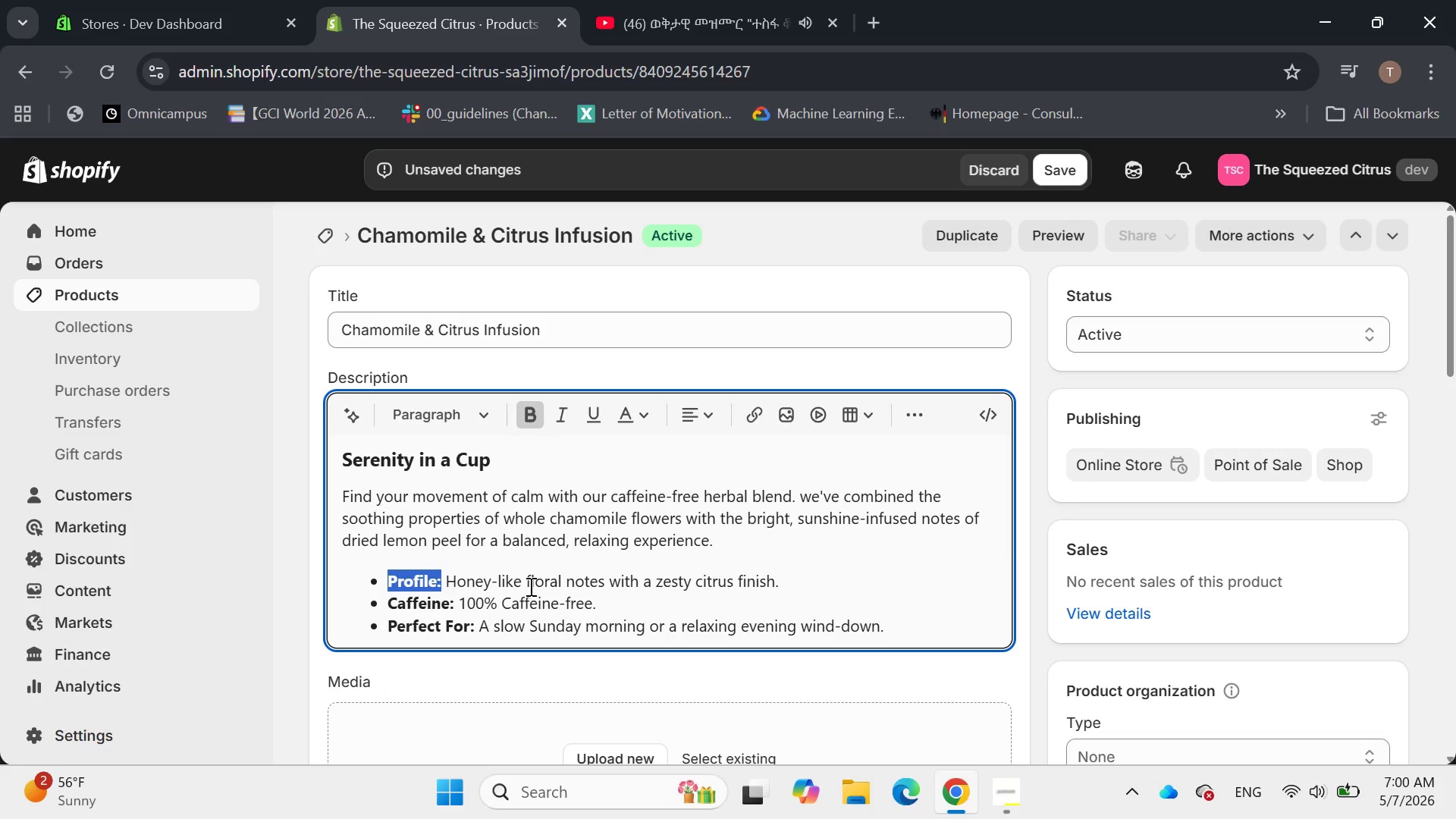 
left_click([529, 586])
 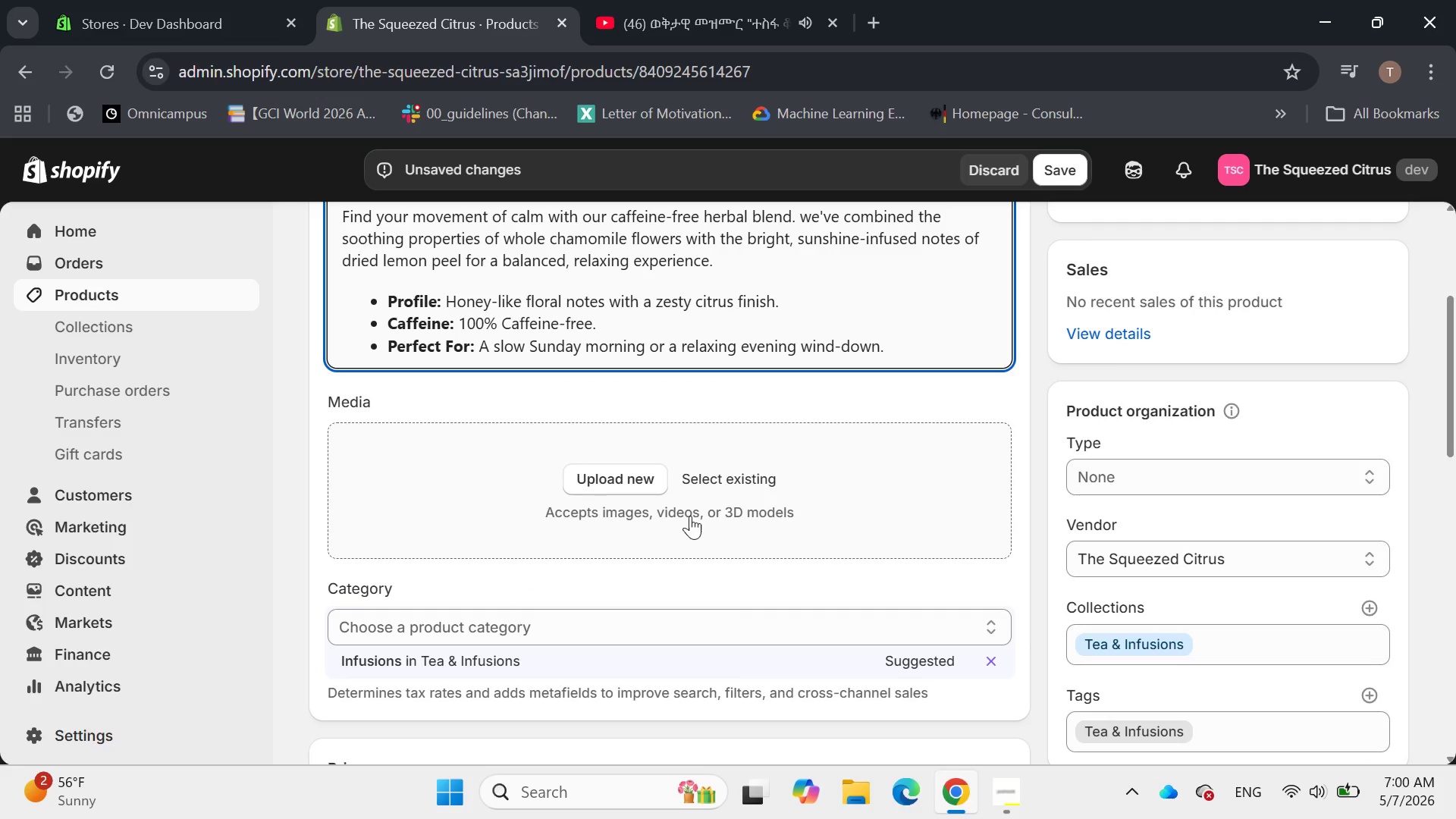 
left_click([648, 470])
 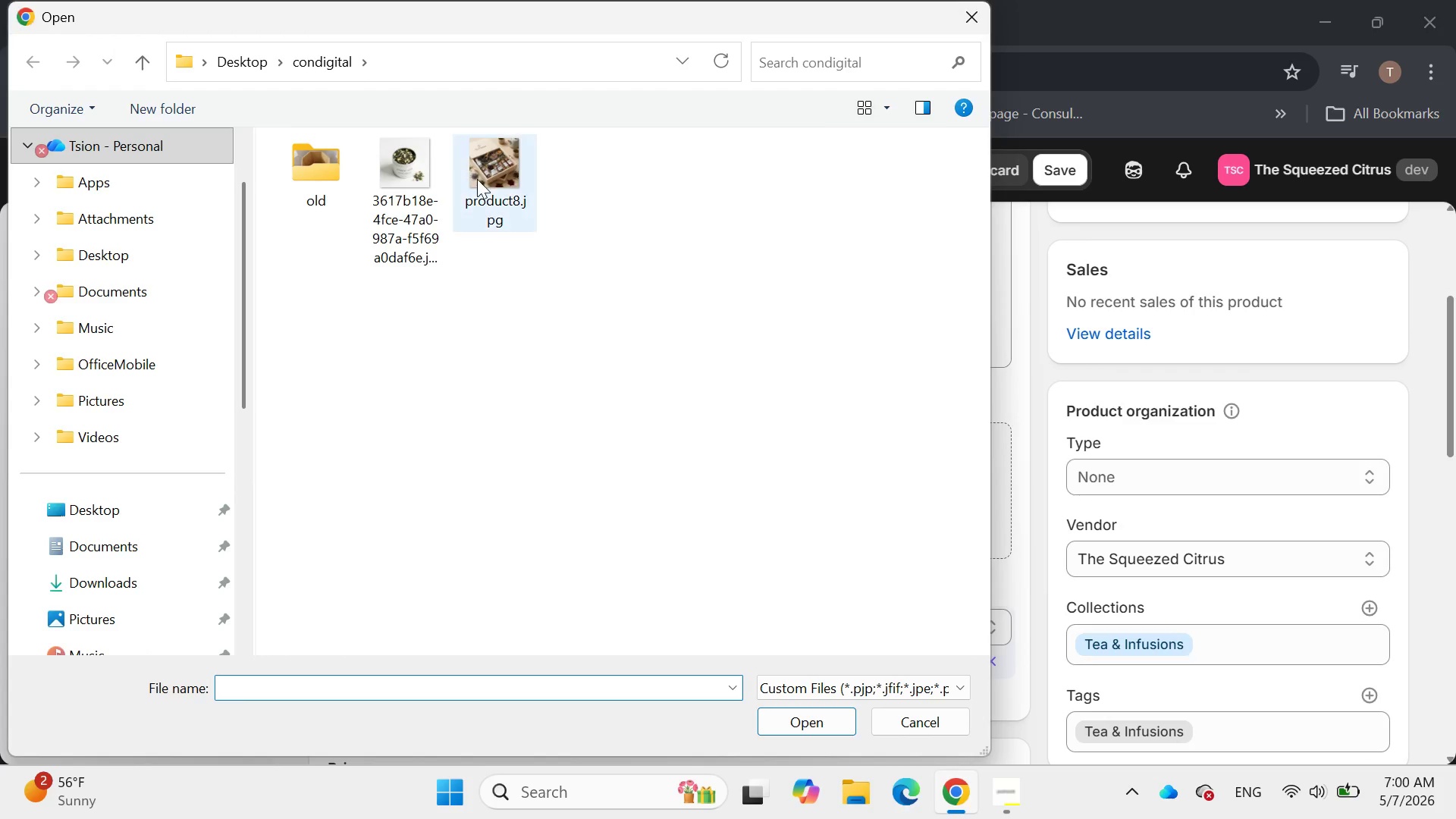 
double_click([475, 175])
 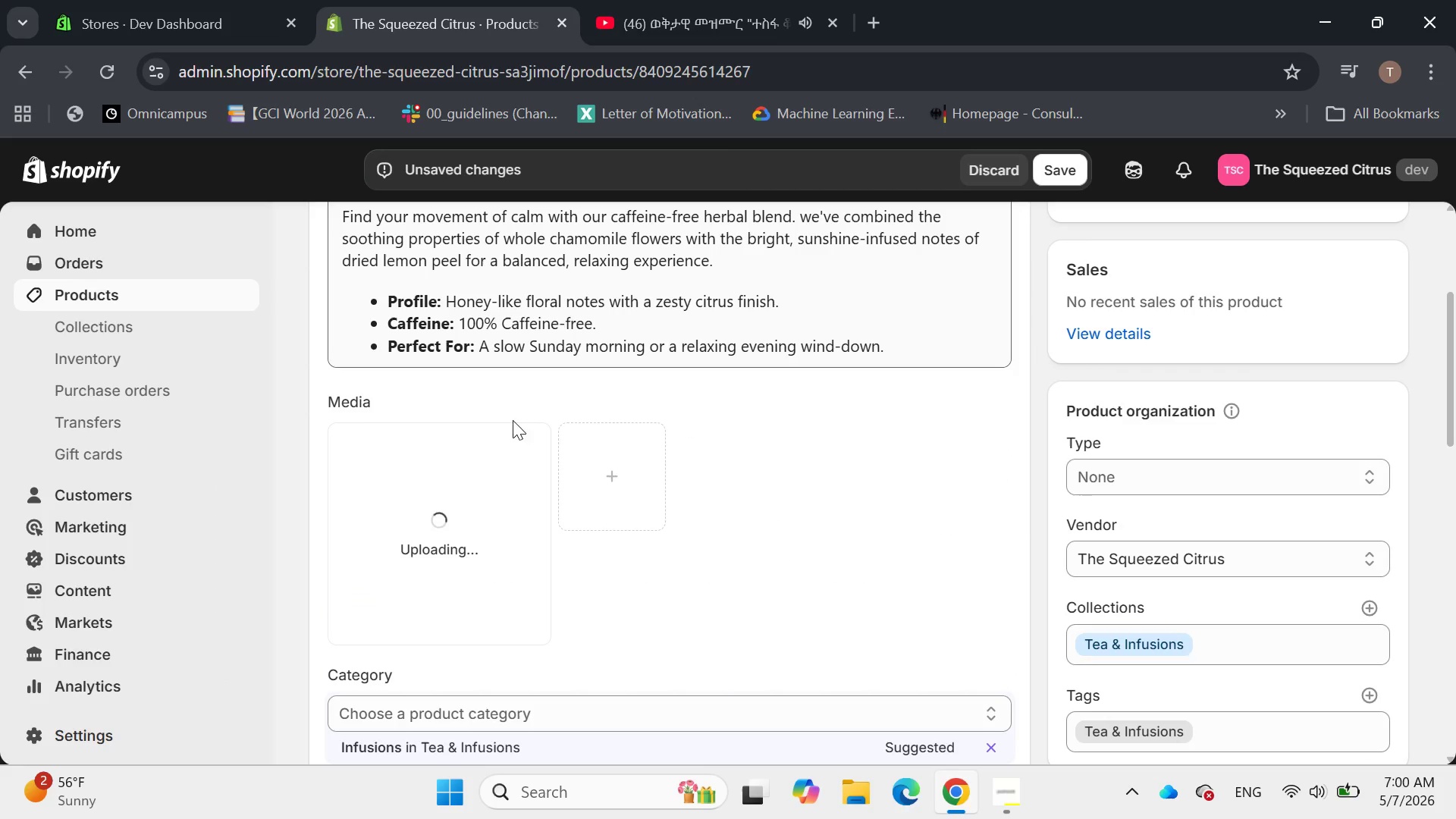 
mouse_move([449, 566])
 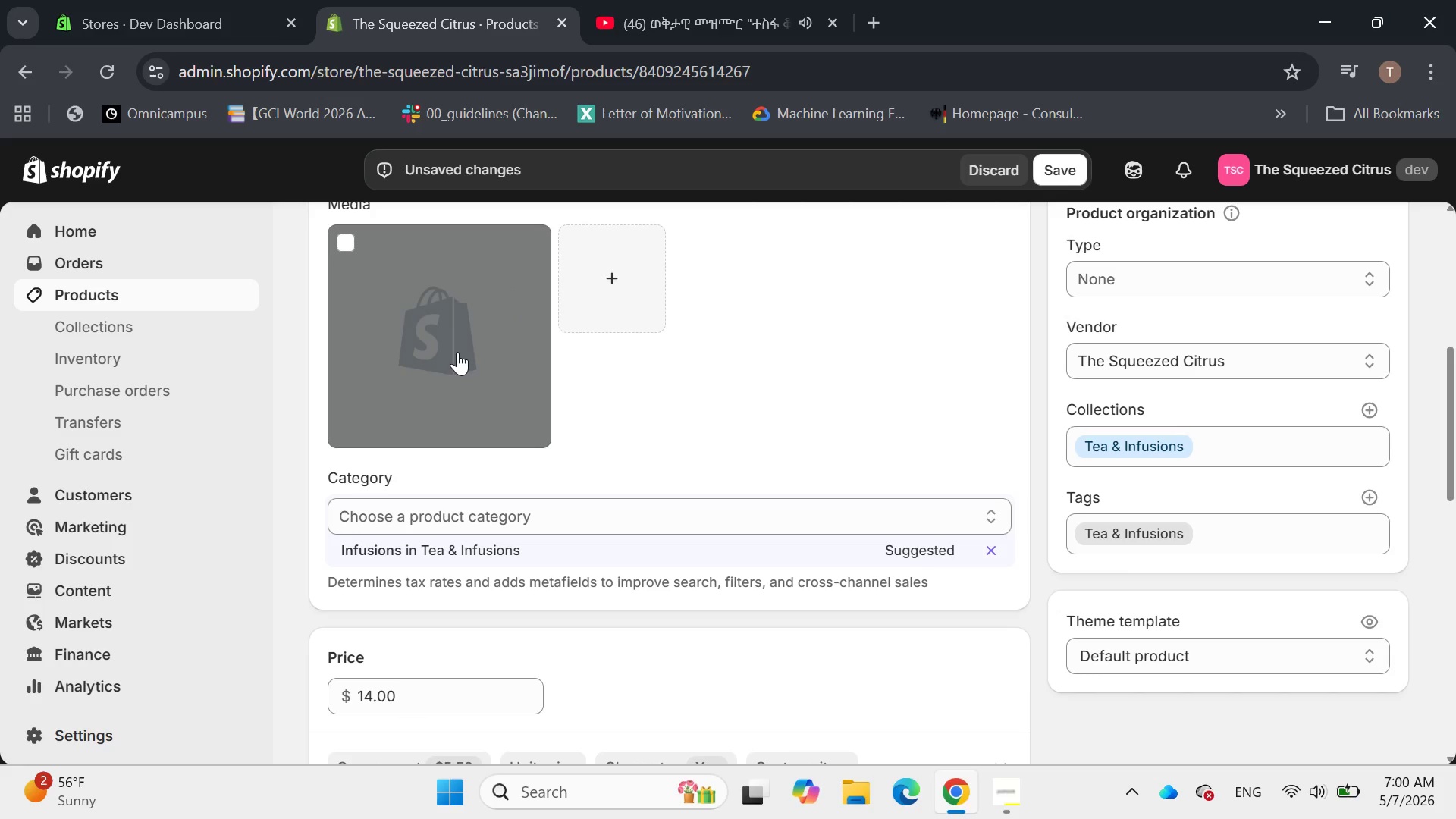 
left_click([457, 352])
 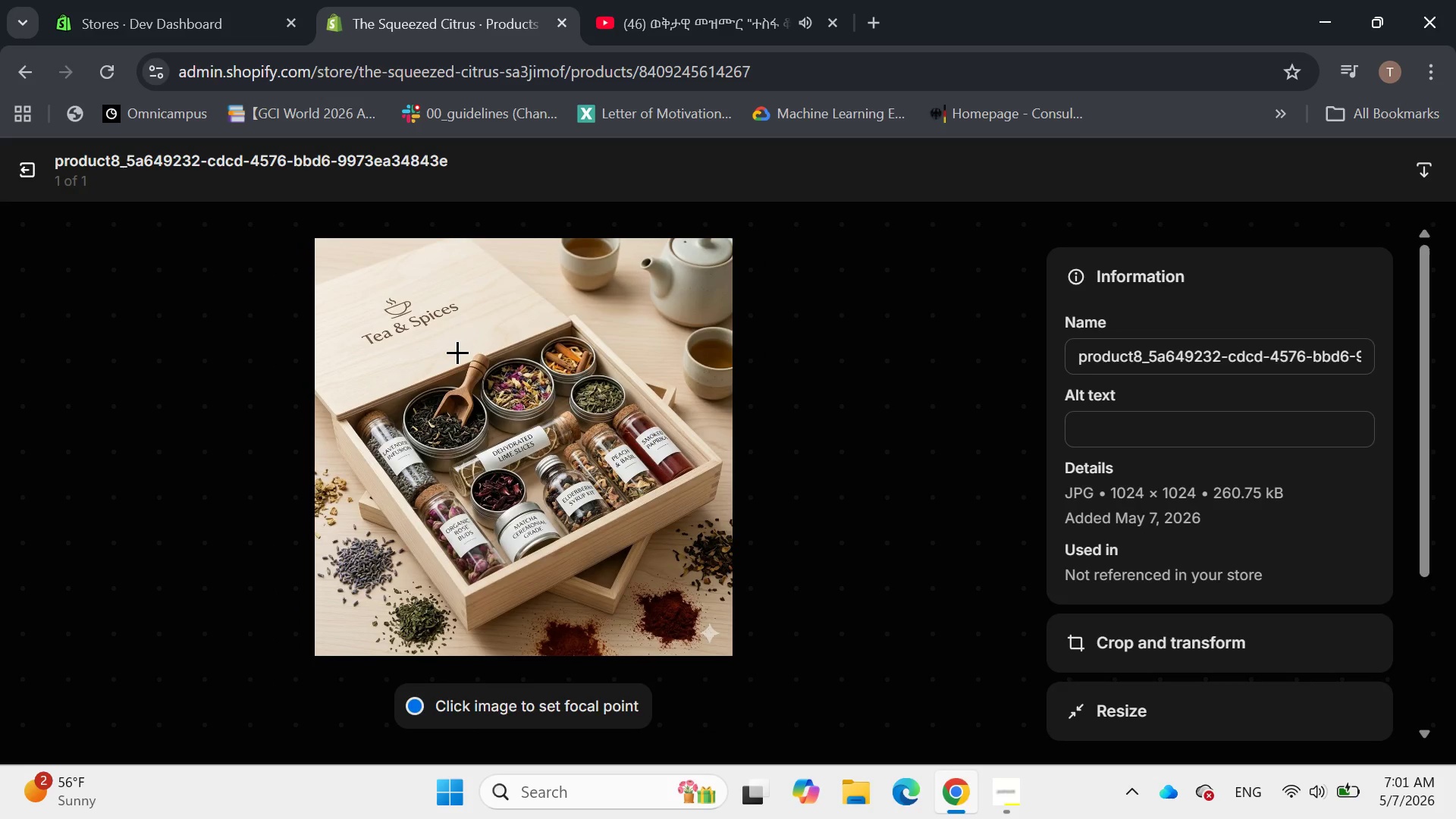 
left_click([1116, 415])
 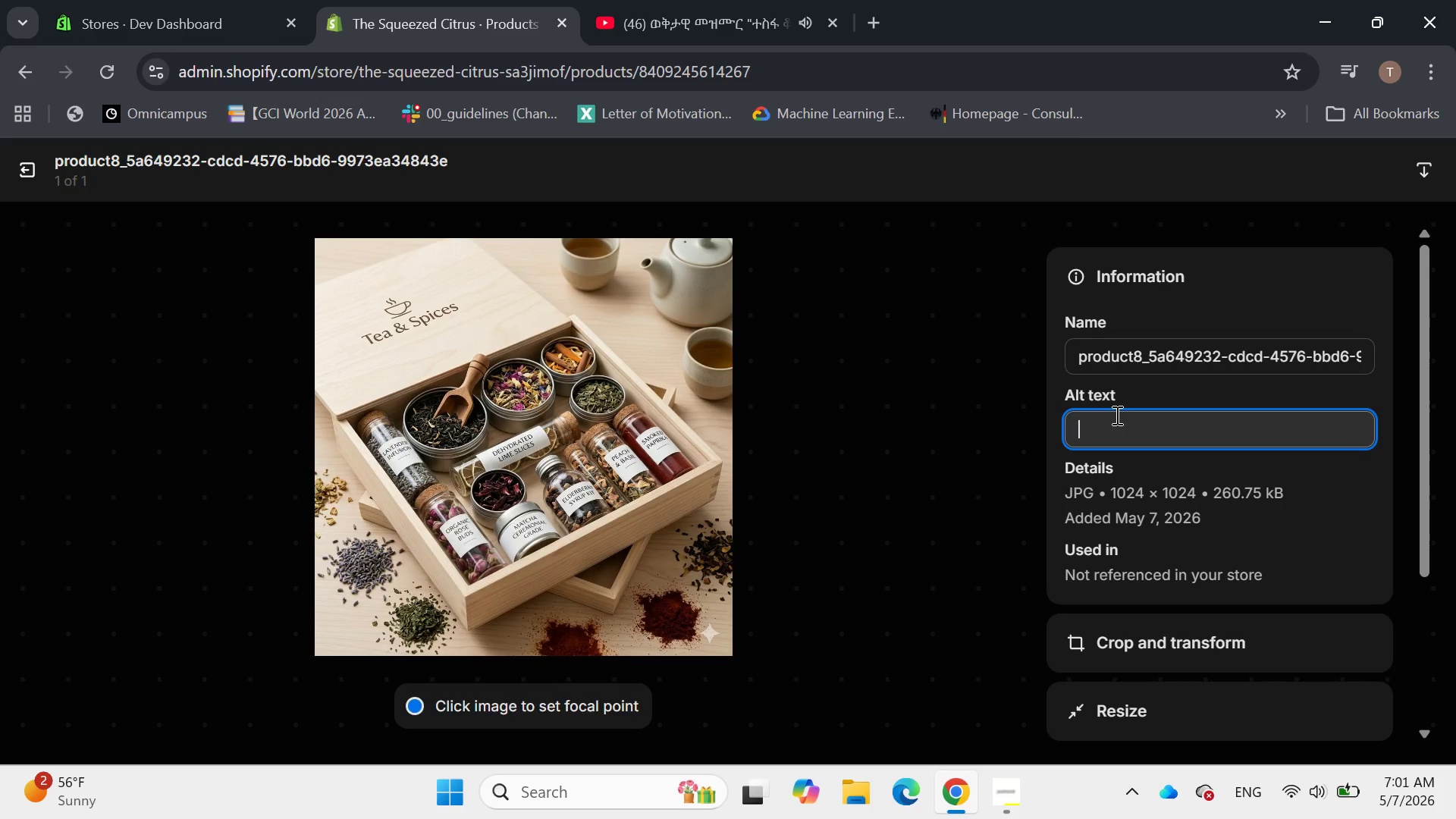 
type(Wholw)
key(Backspace)
type(e dried )
 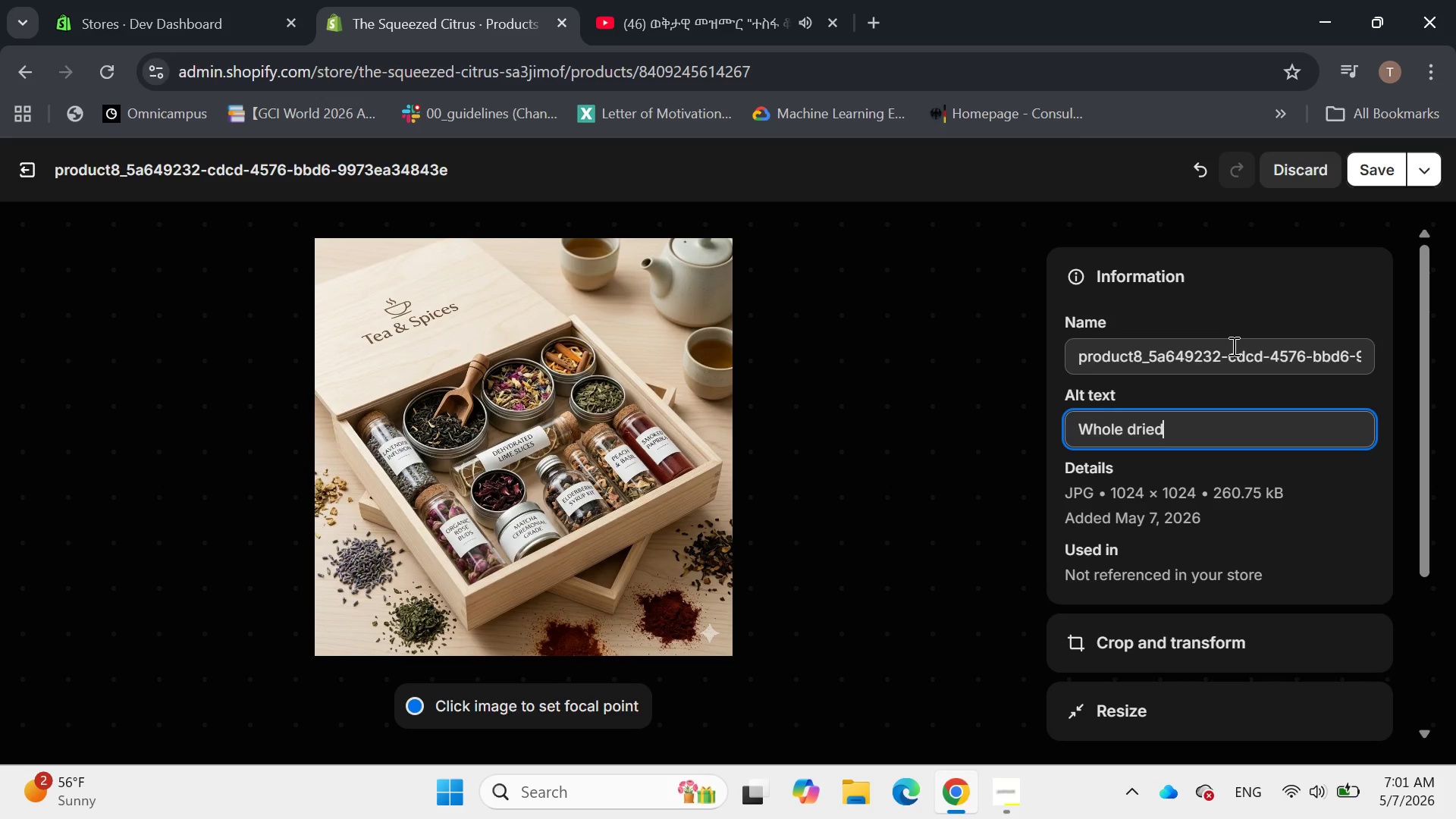 
key(Space)
 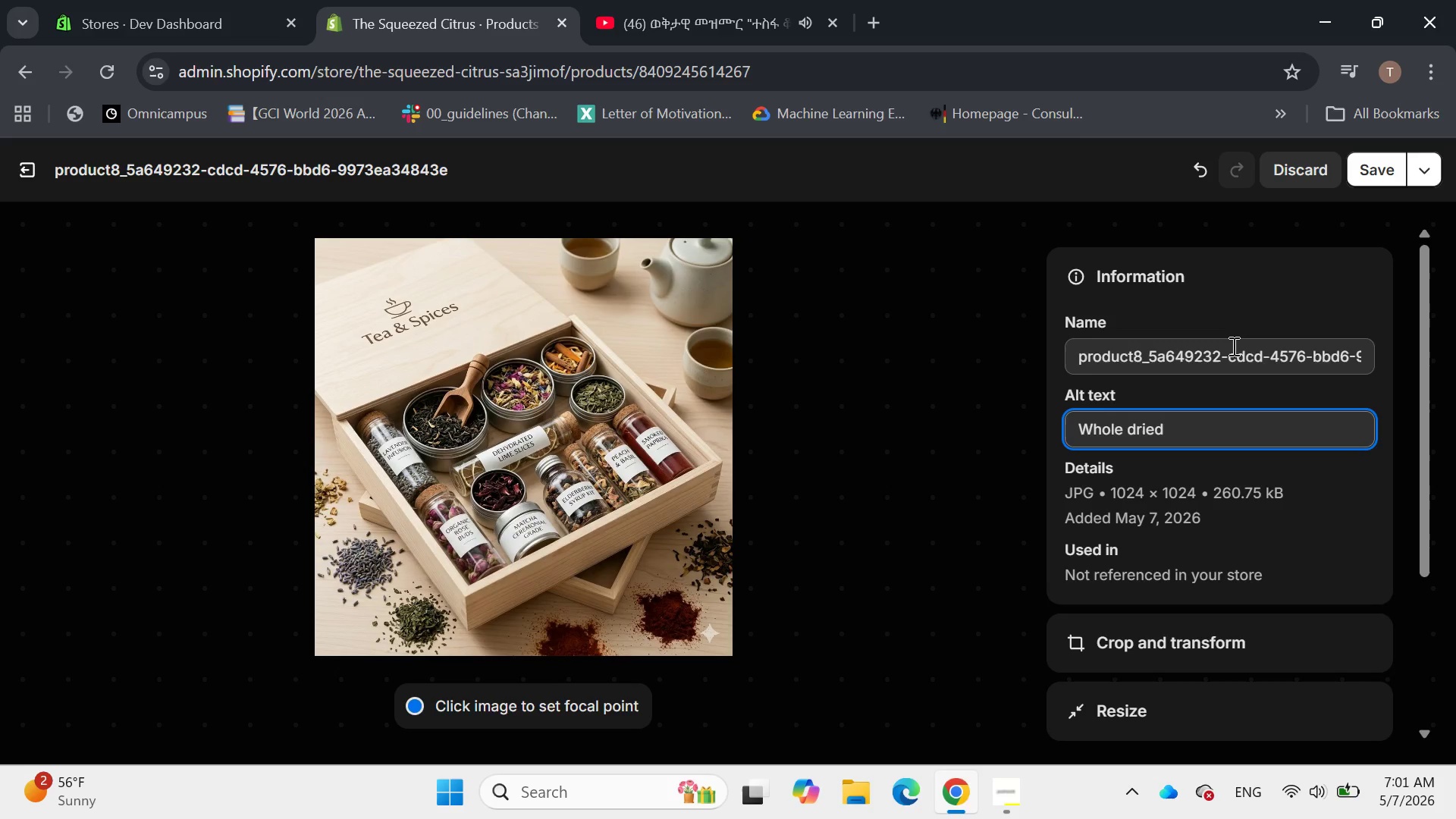 
type(chamomile flower )
key(Backspace)
type(s and bright yellow lemon zest in alight)
key(Backspace)
key(Backspace)
key(Backspace)
key(Backspace)
key(Backspace)
type( light wooden spoon.)
 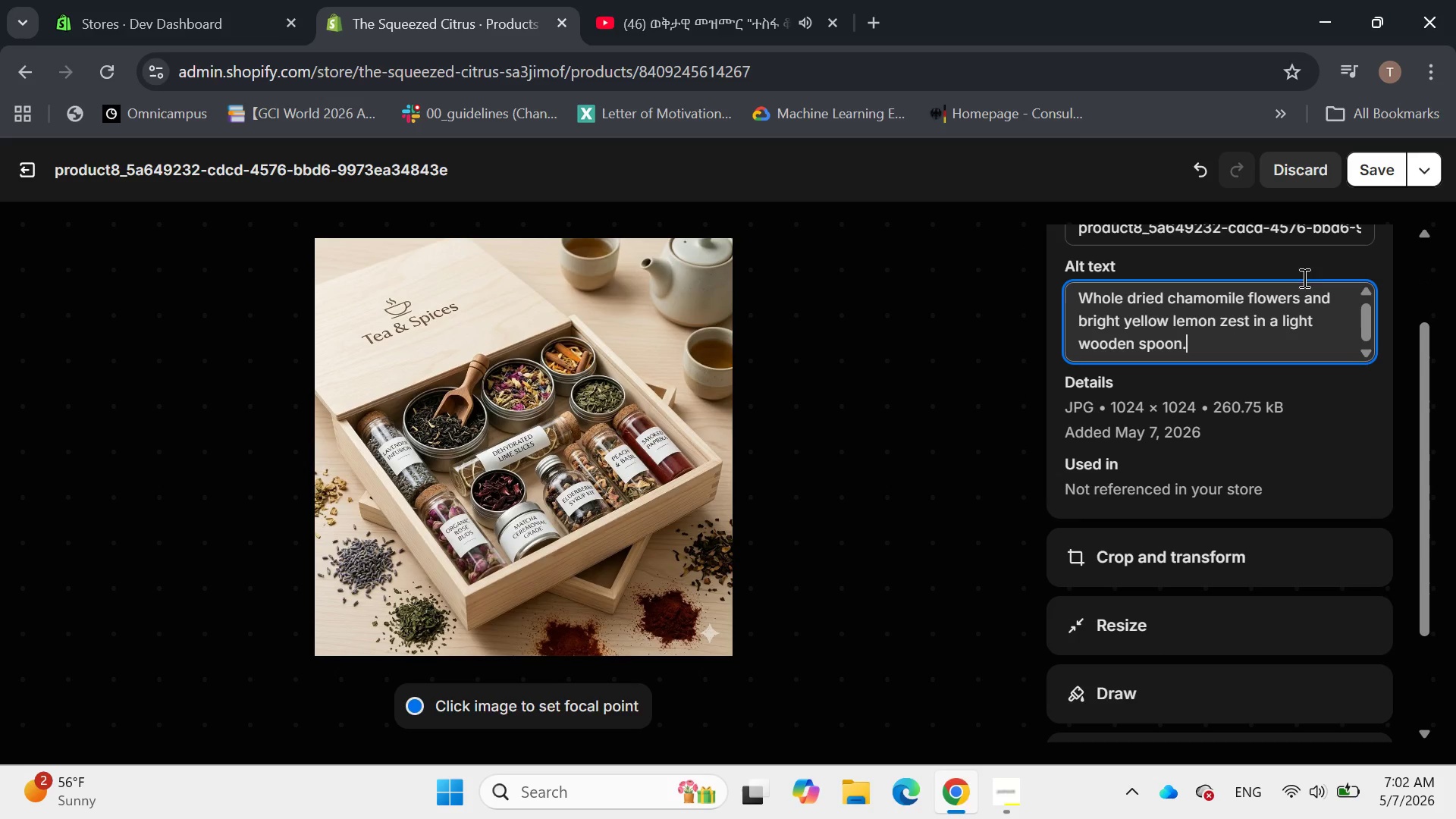 
left_click([1381, 168])
 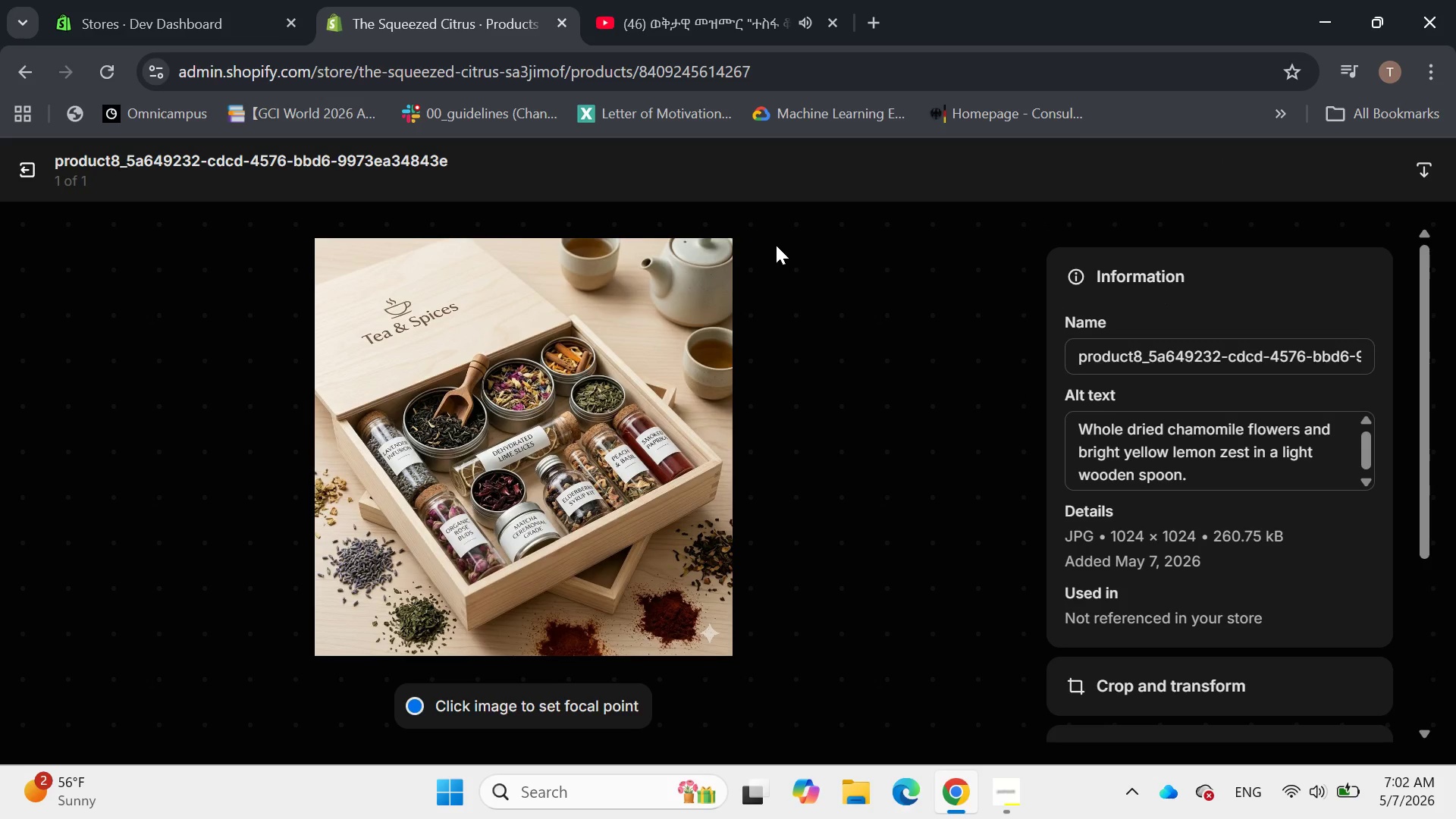 
wait(5.11)
 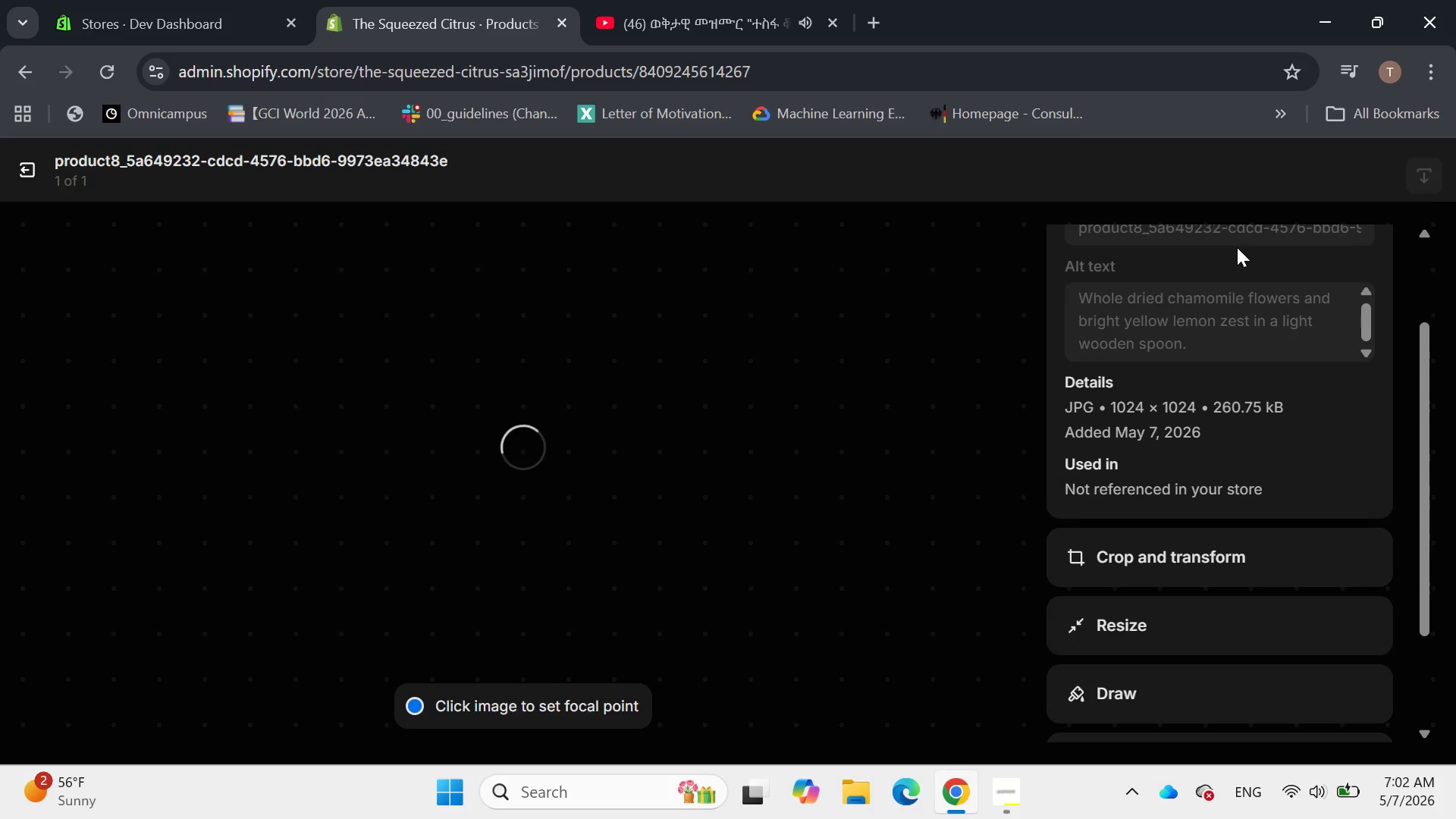 
left_click([27, 168])
 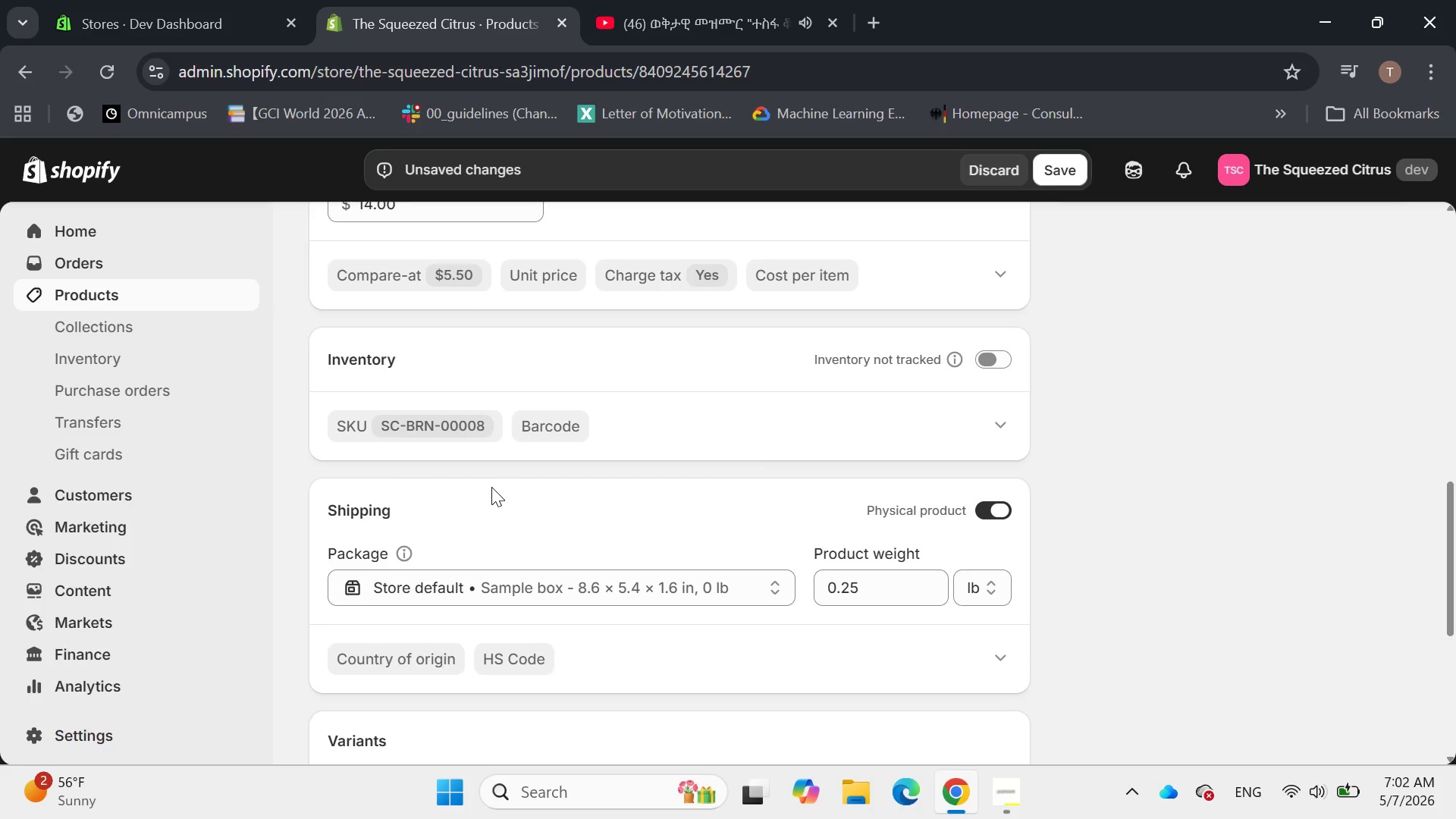 
wait(5.56)
 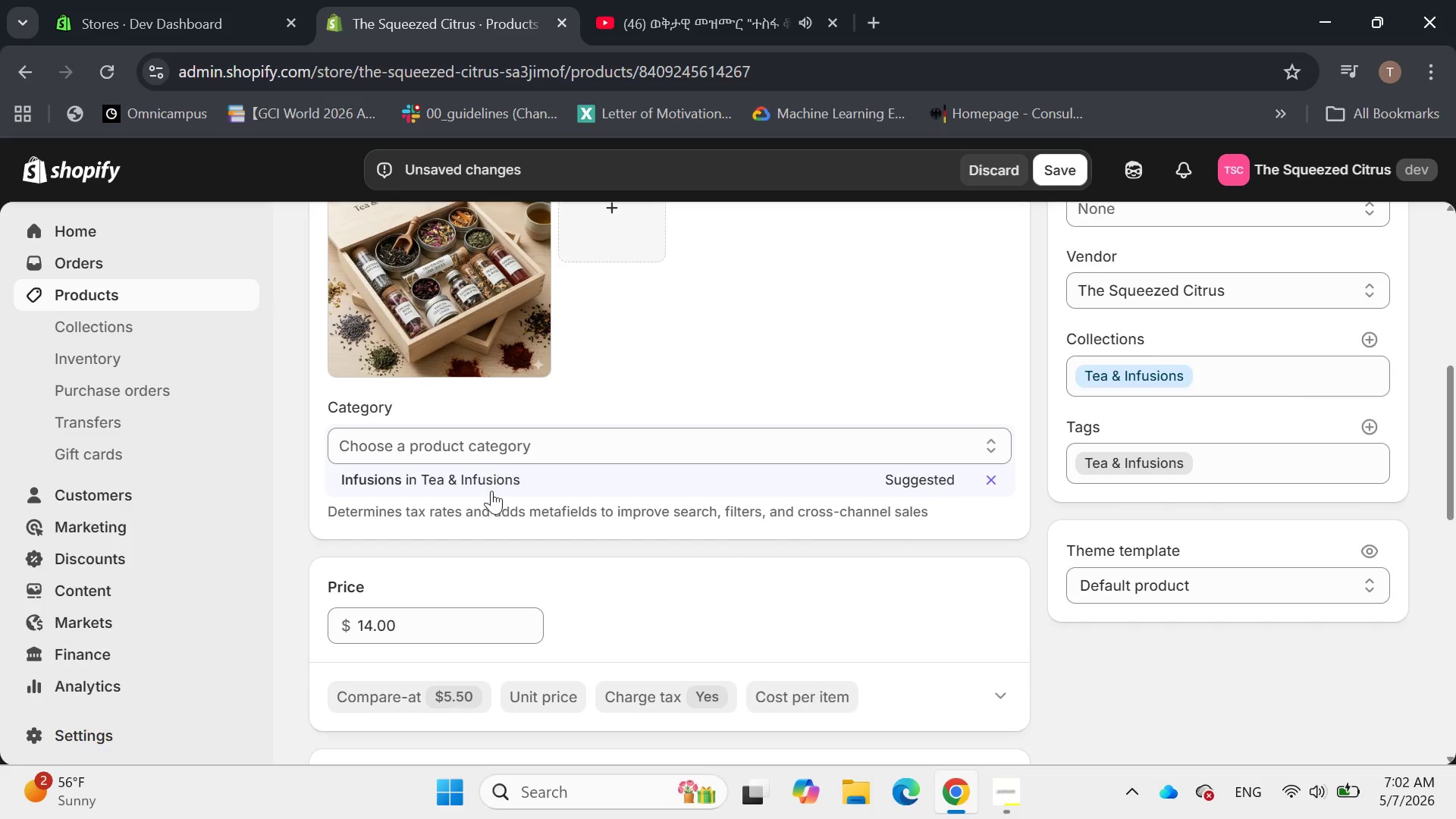 
left_click([999, 347])
 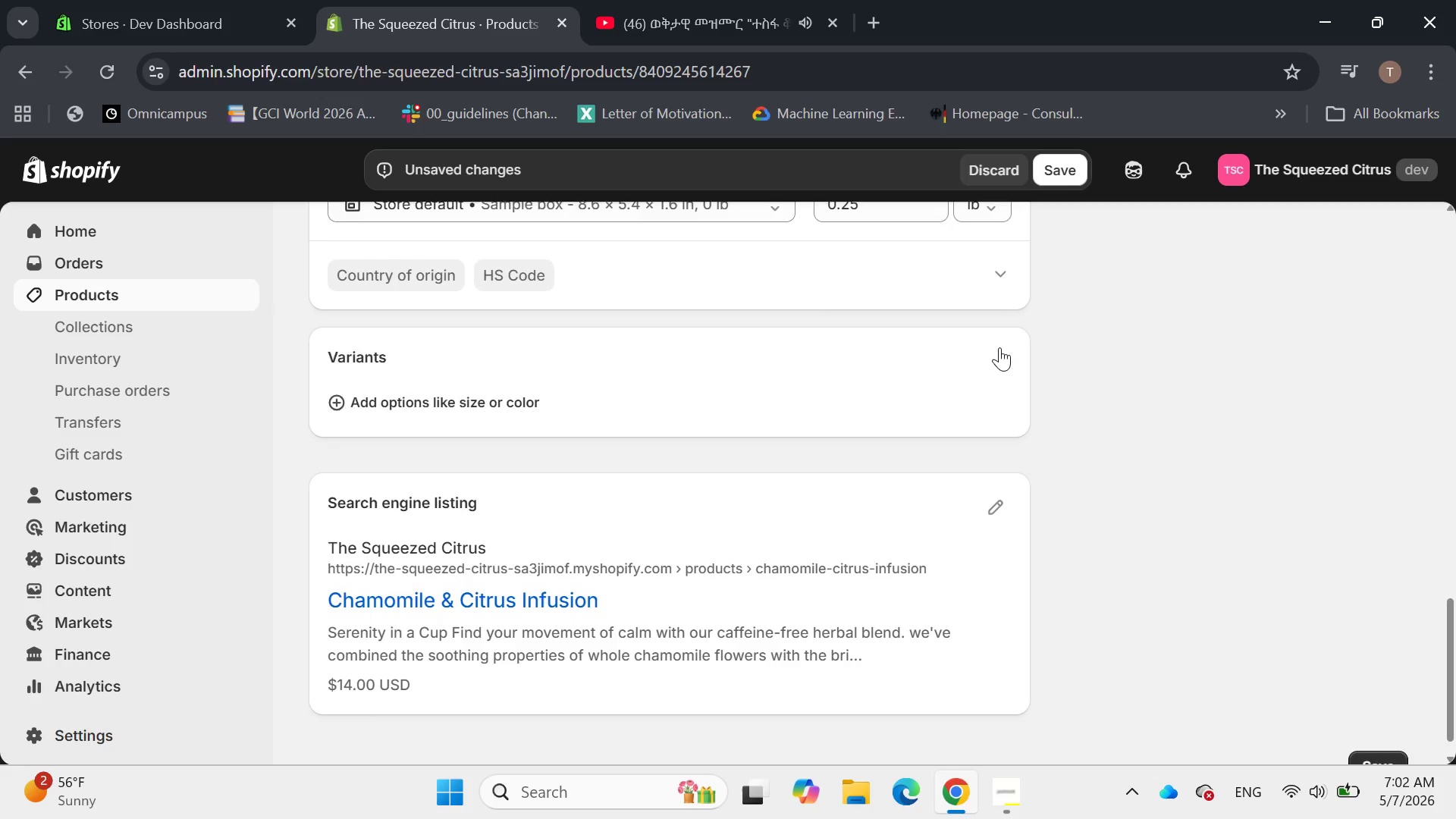 
wait(5.98)
 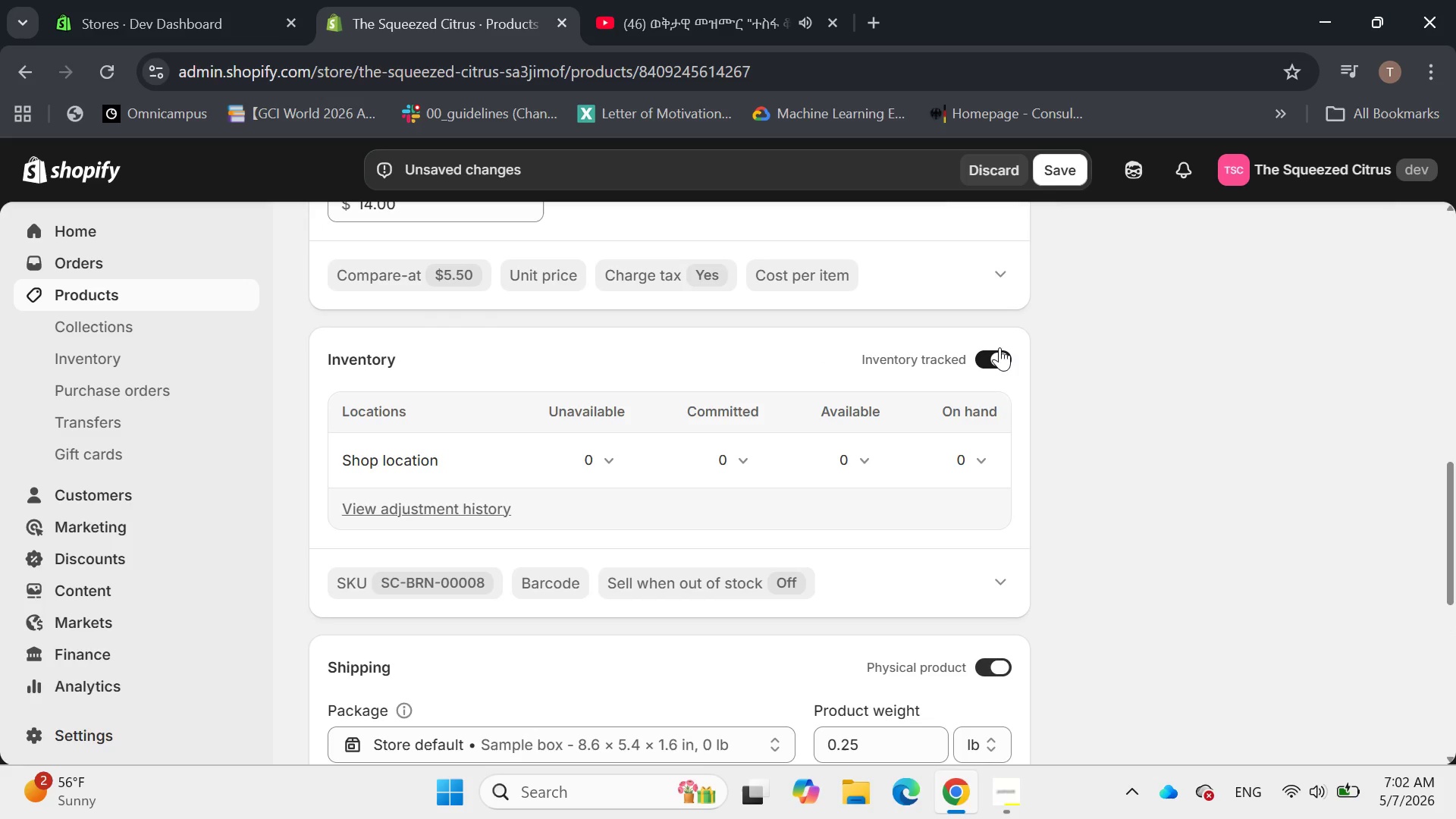 
left_click([996, 474])
 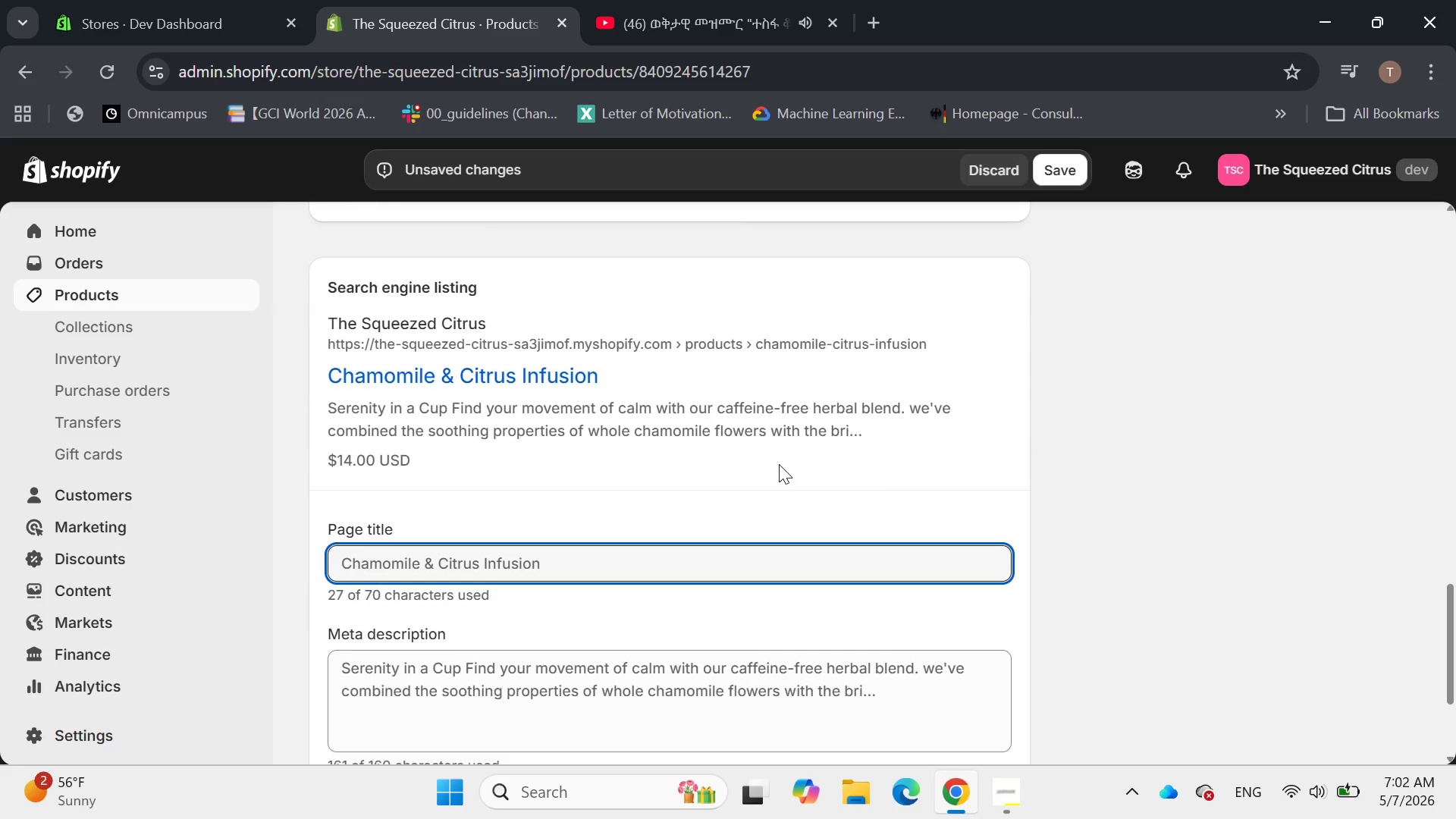 
left_click([584, 566])
 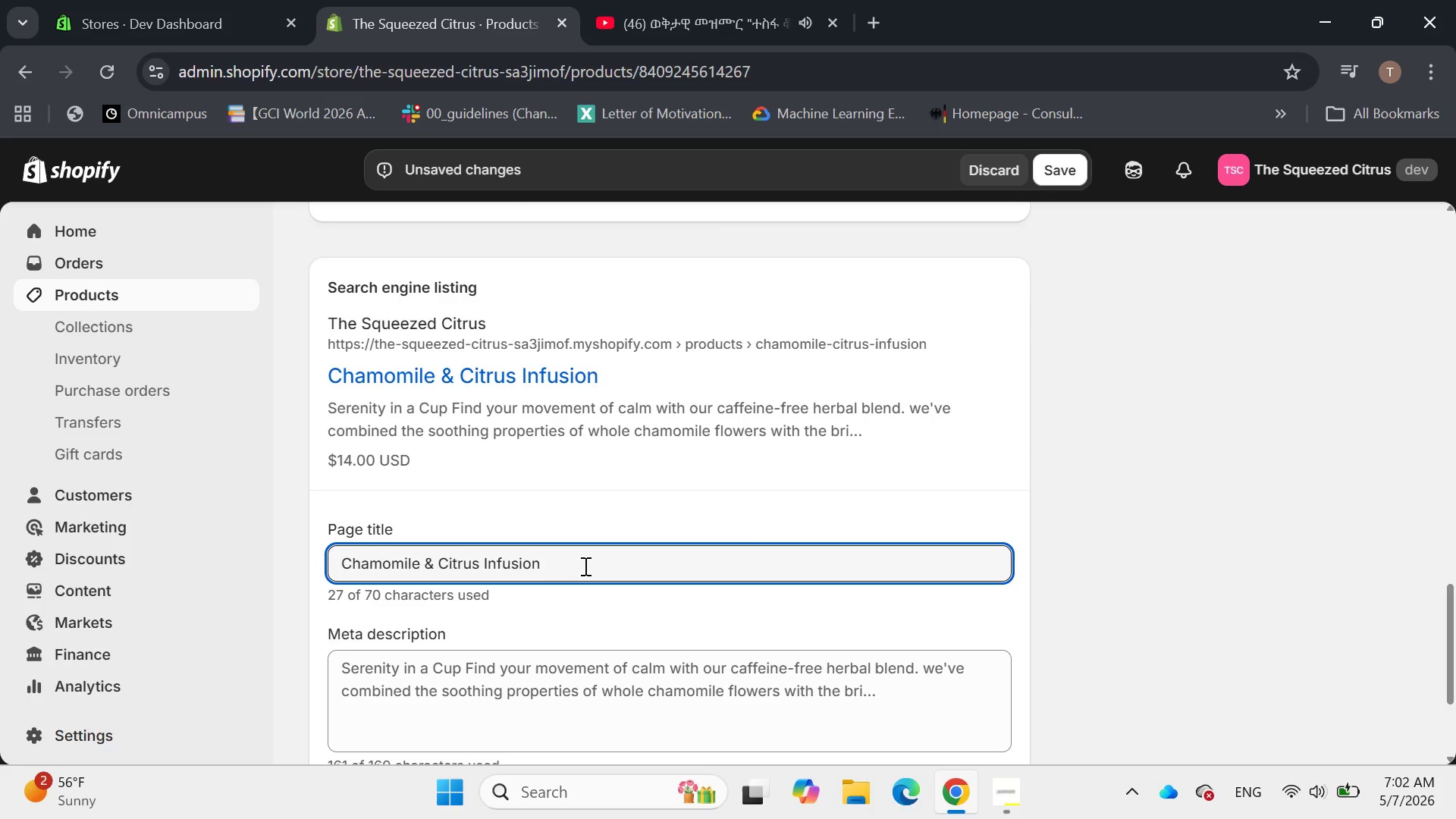 
type( | Caffe)
 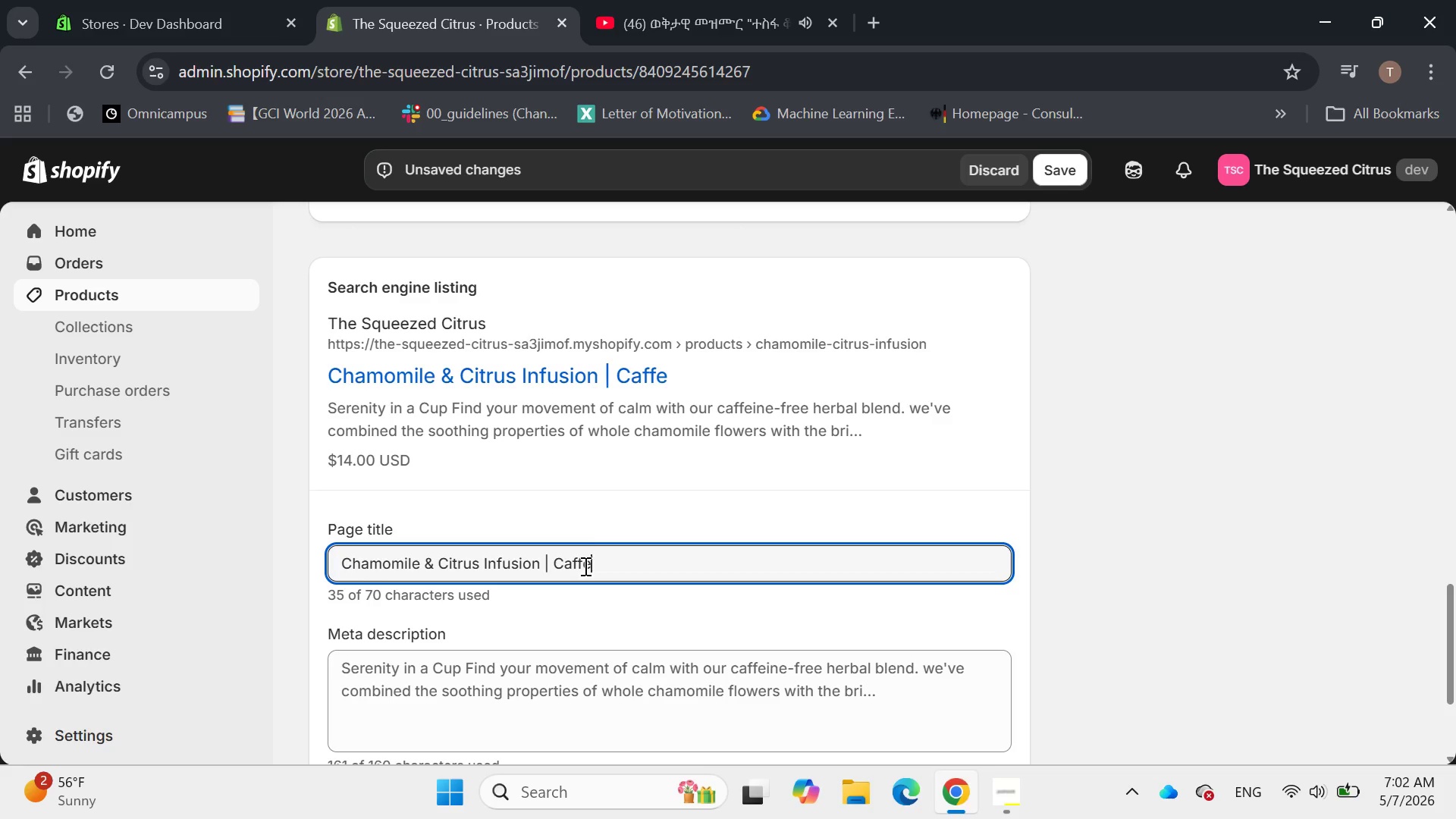 
type(ine )
key(Backspace)
type(-Free Herbal Infusion)
 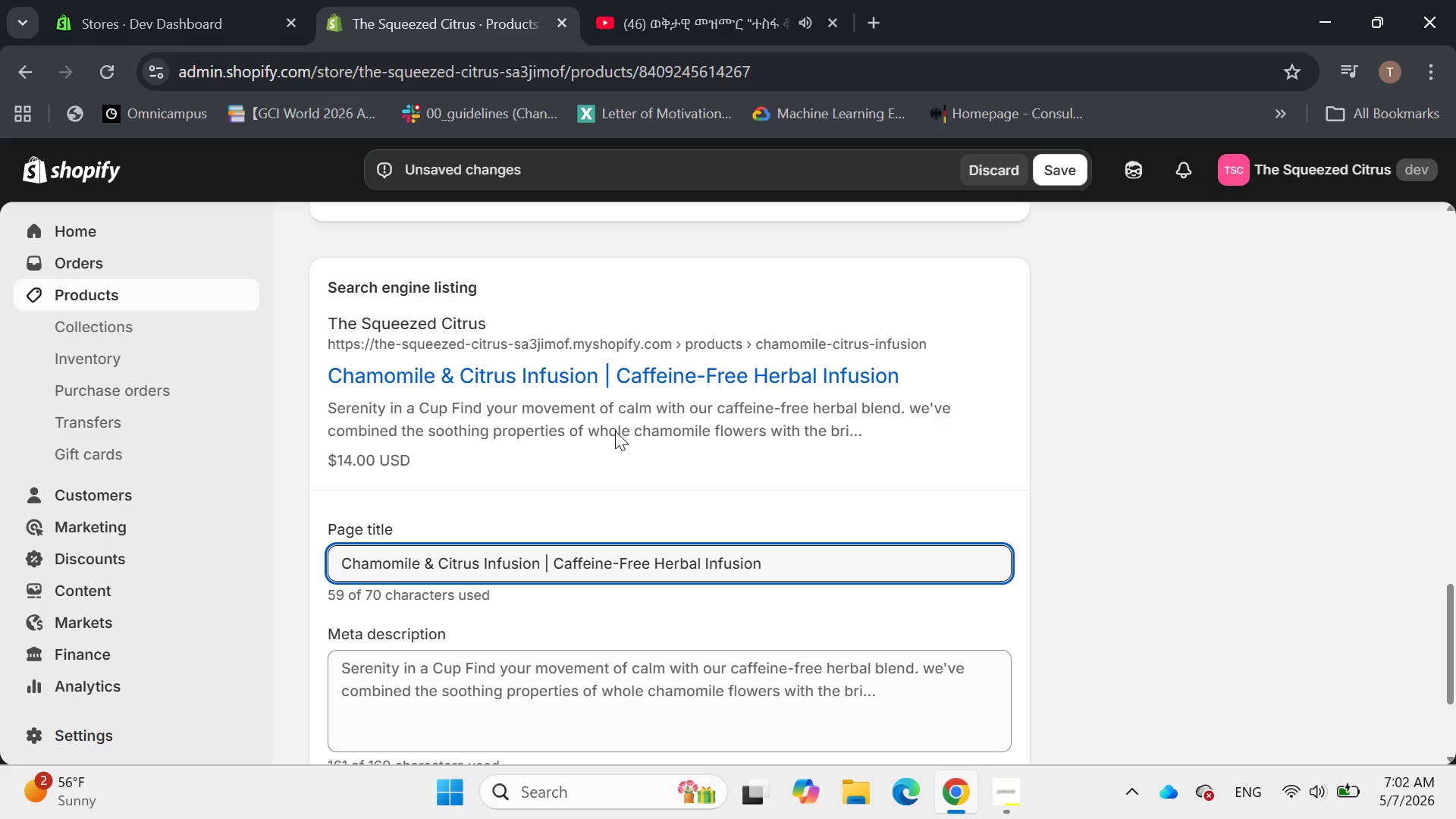 
left_click([482, 689])
 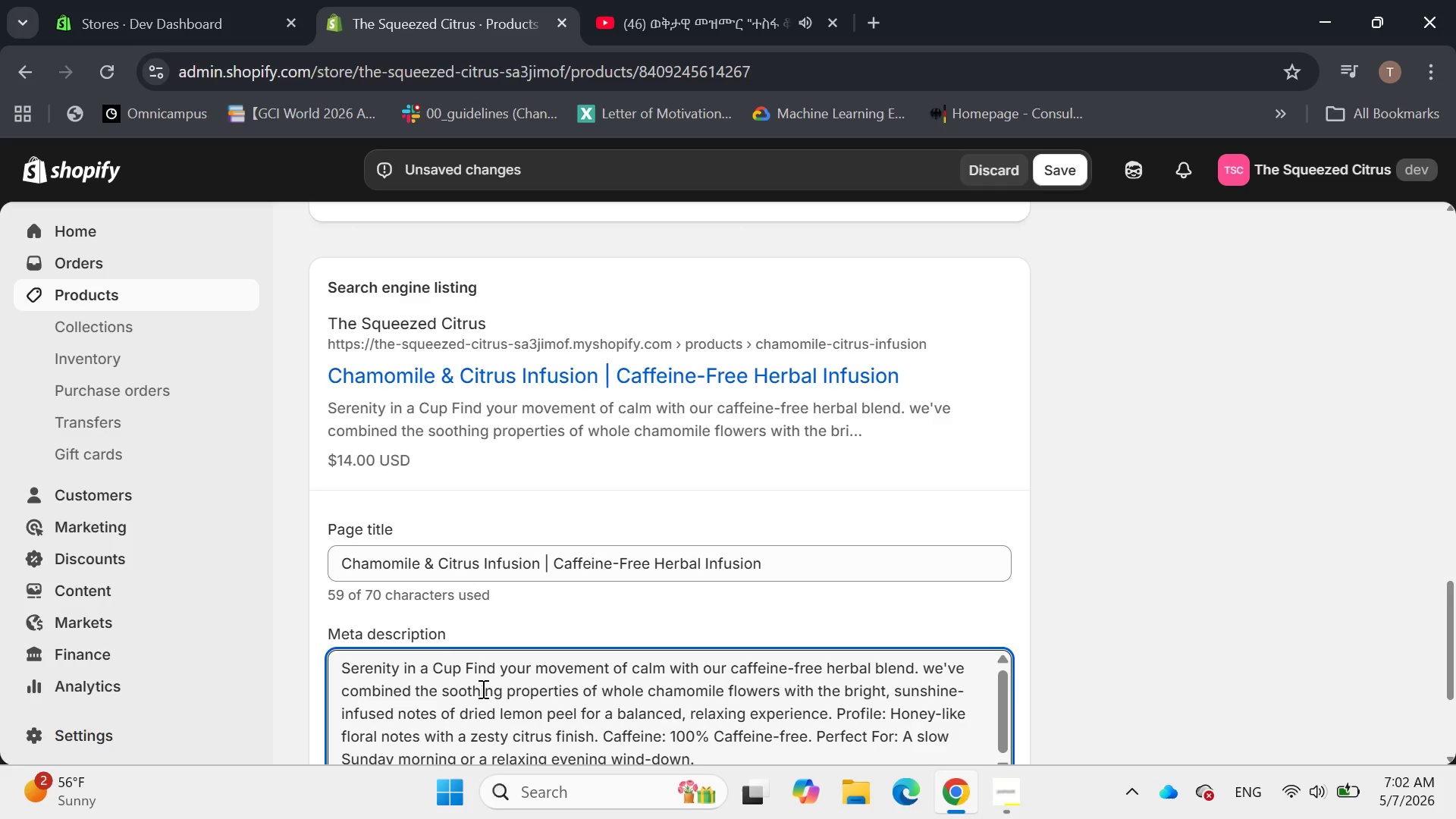 
key(Control+A)
 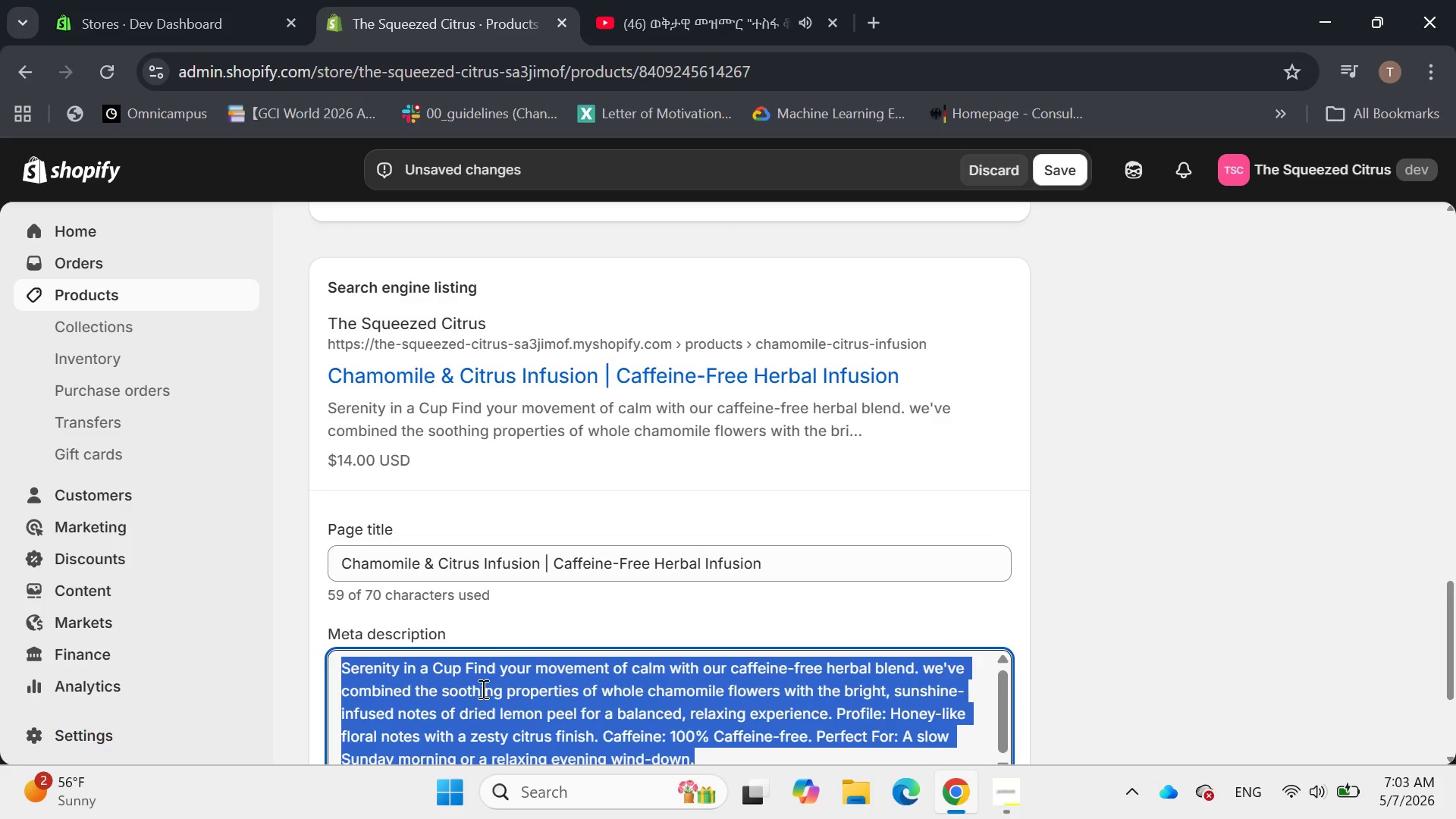 
key(Backspace)
 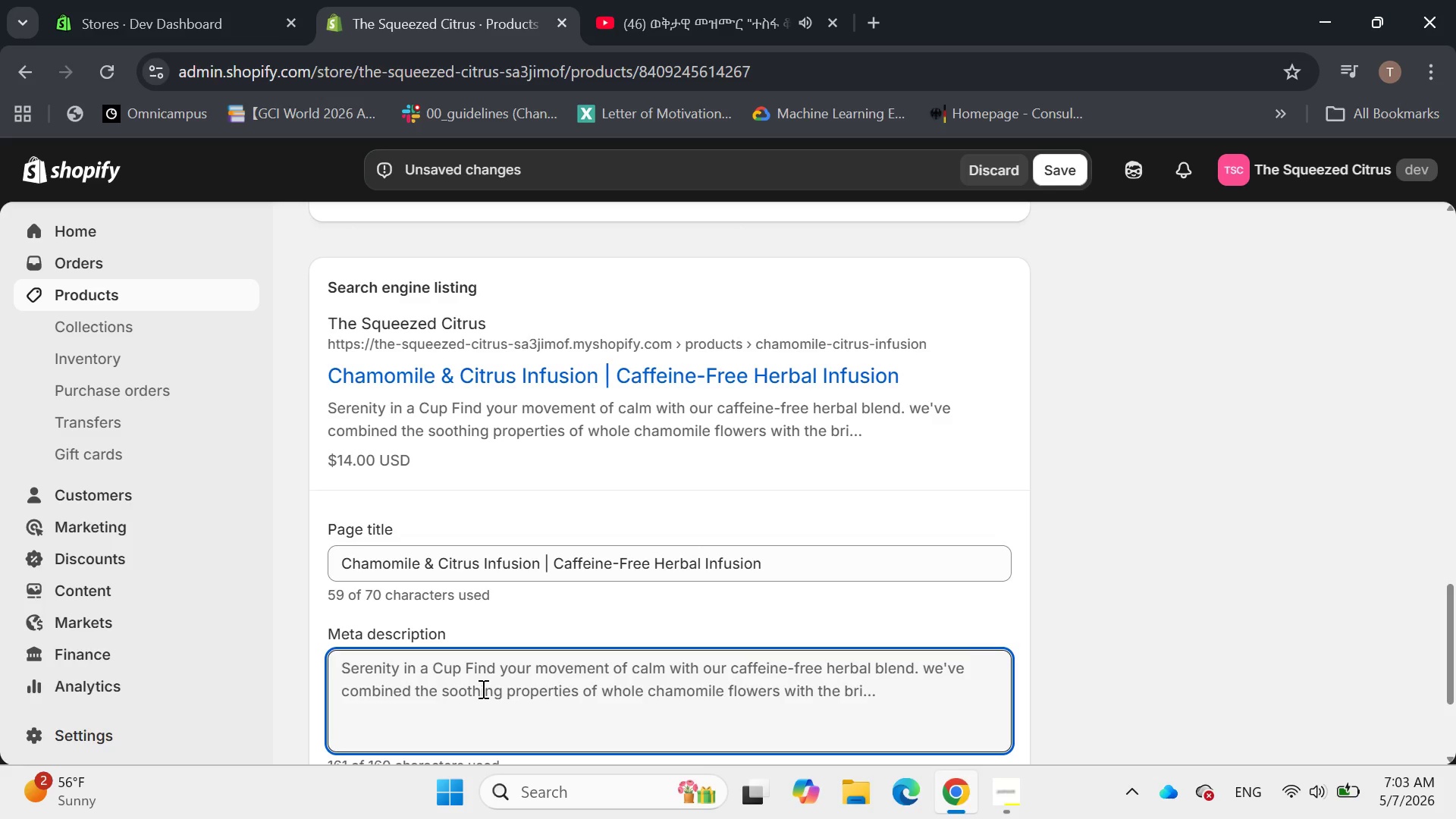 
wait(11.2)
 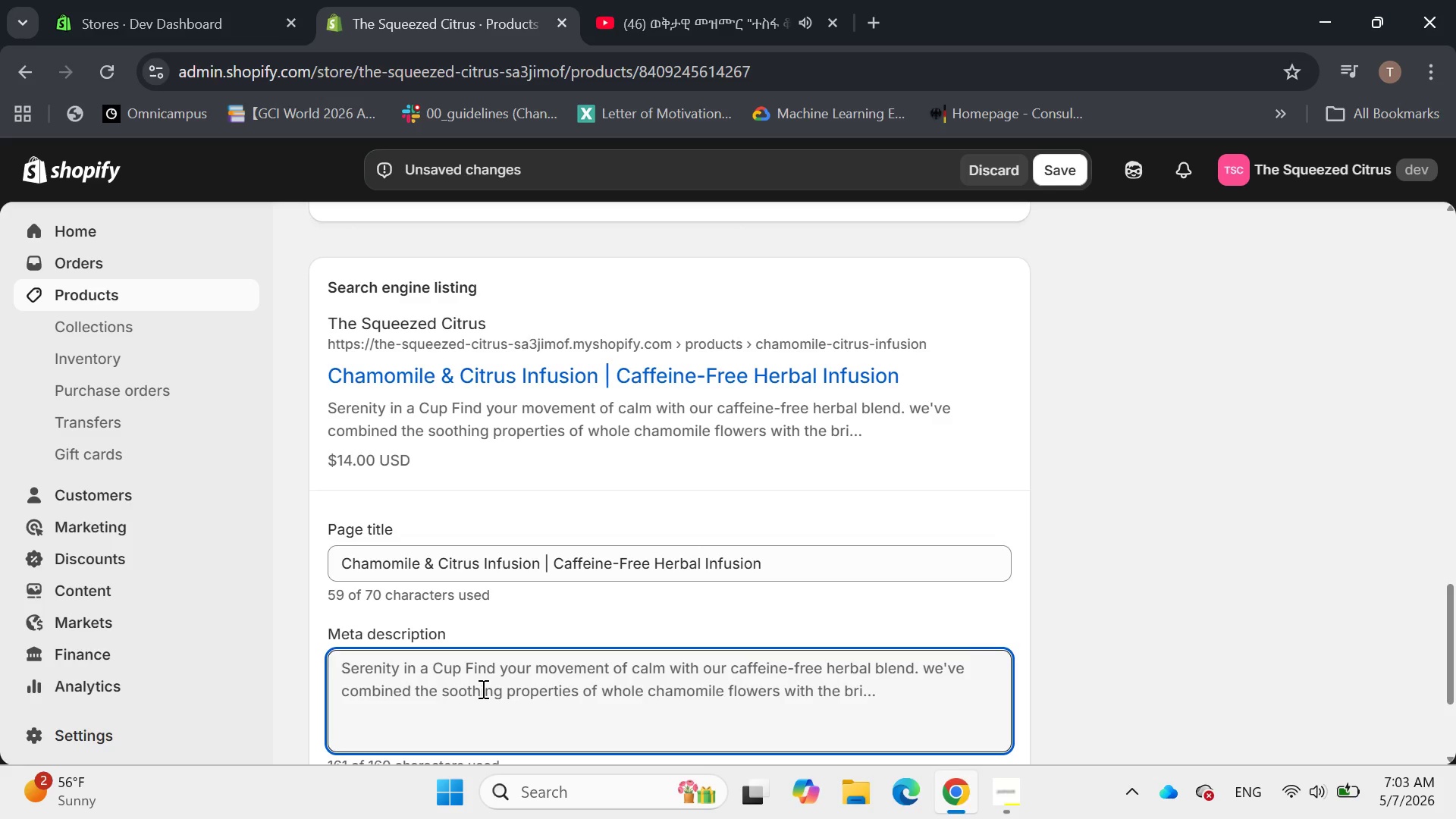 
type(Unwind with our)
 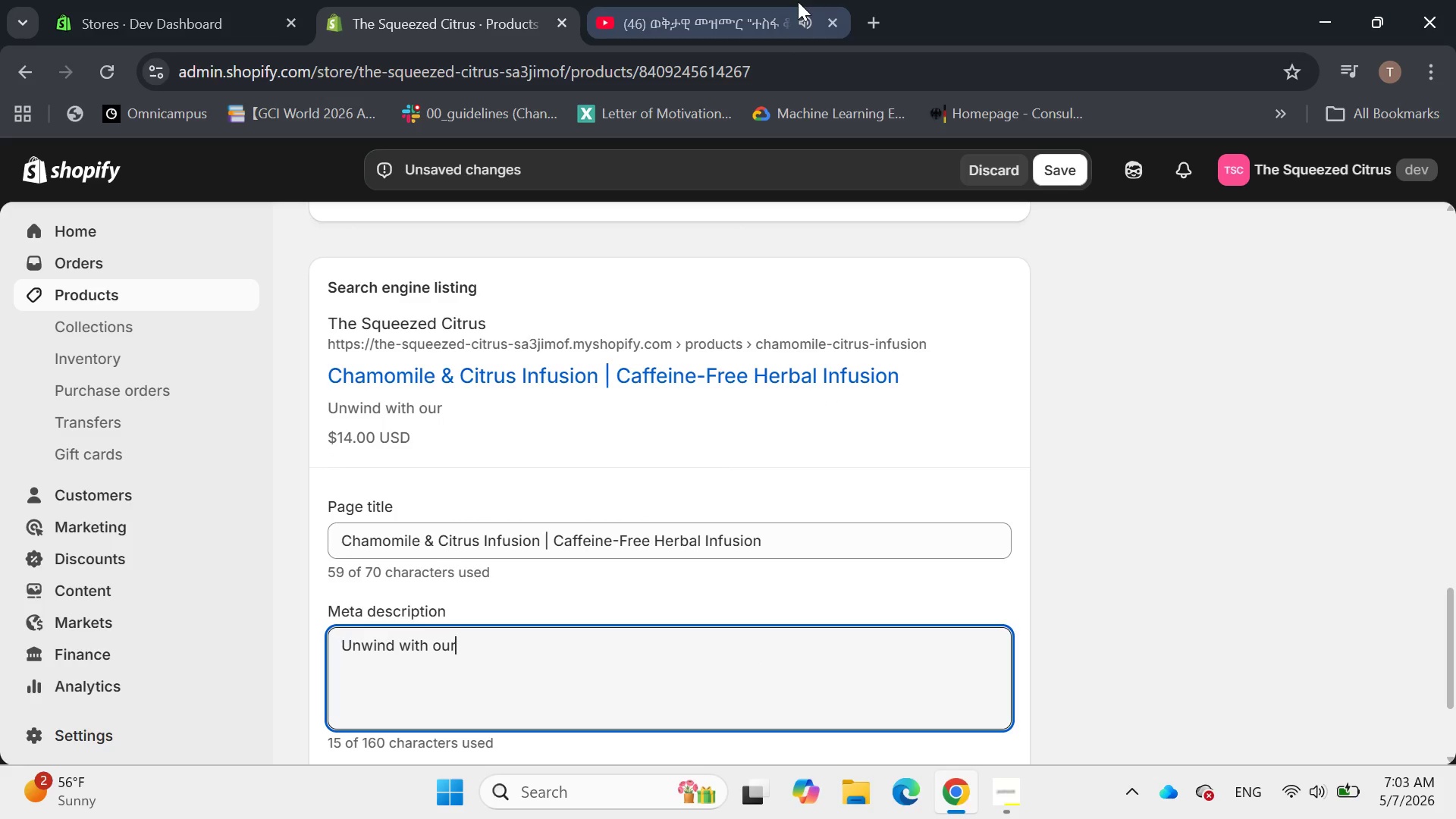 
left_click([739, 0])
 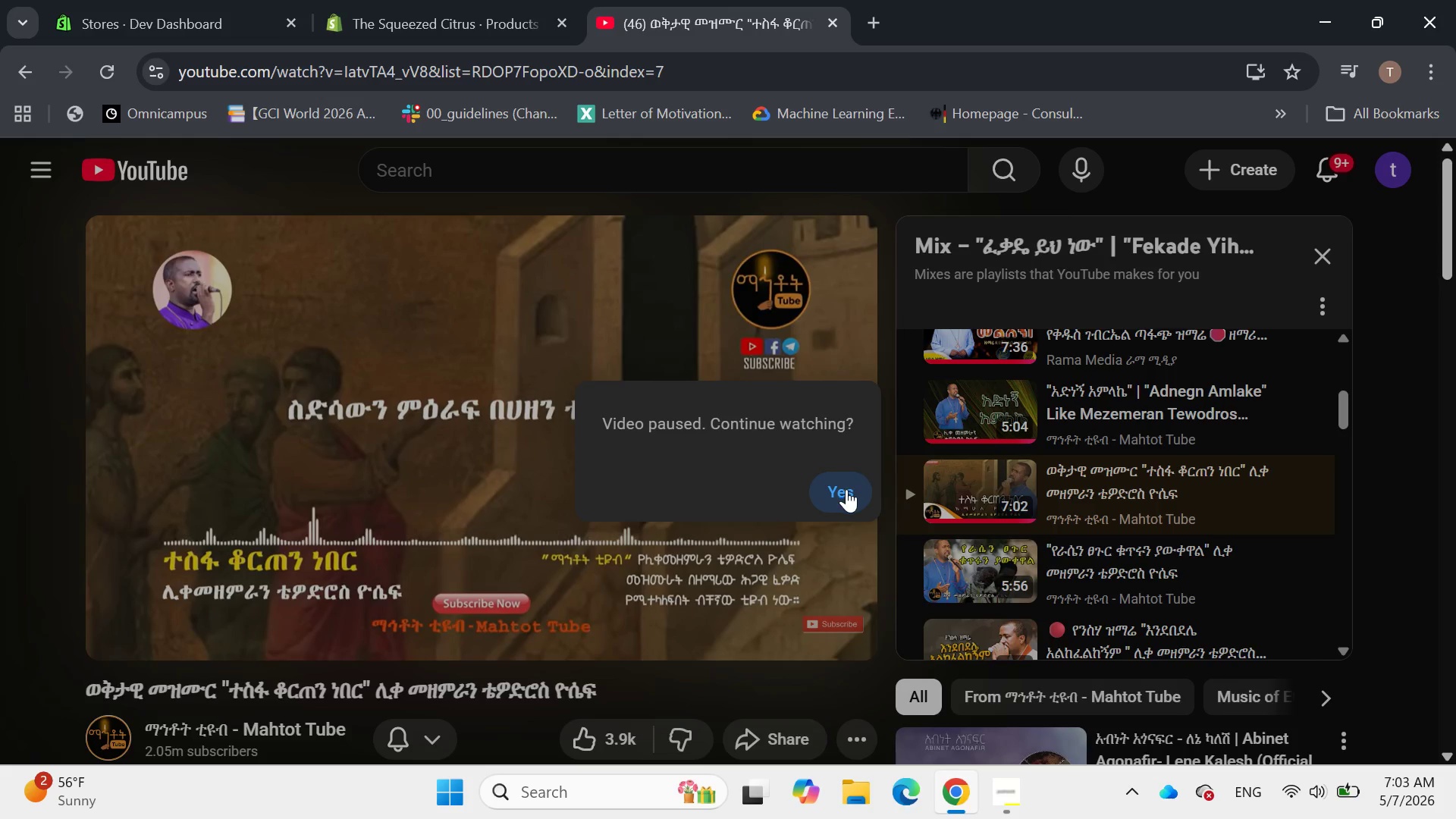 
left_click([845, 491])
 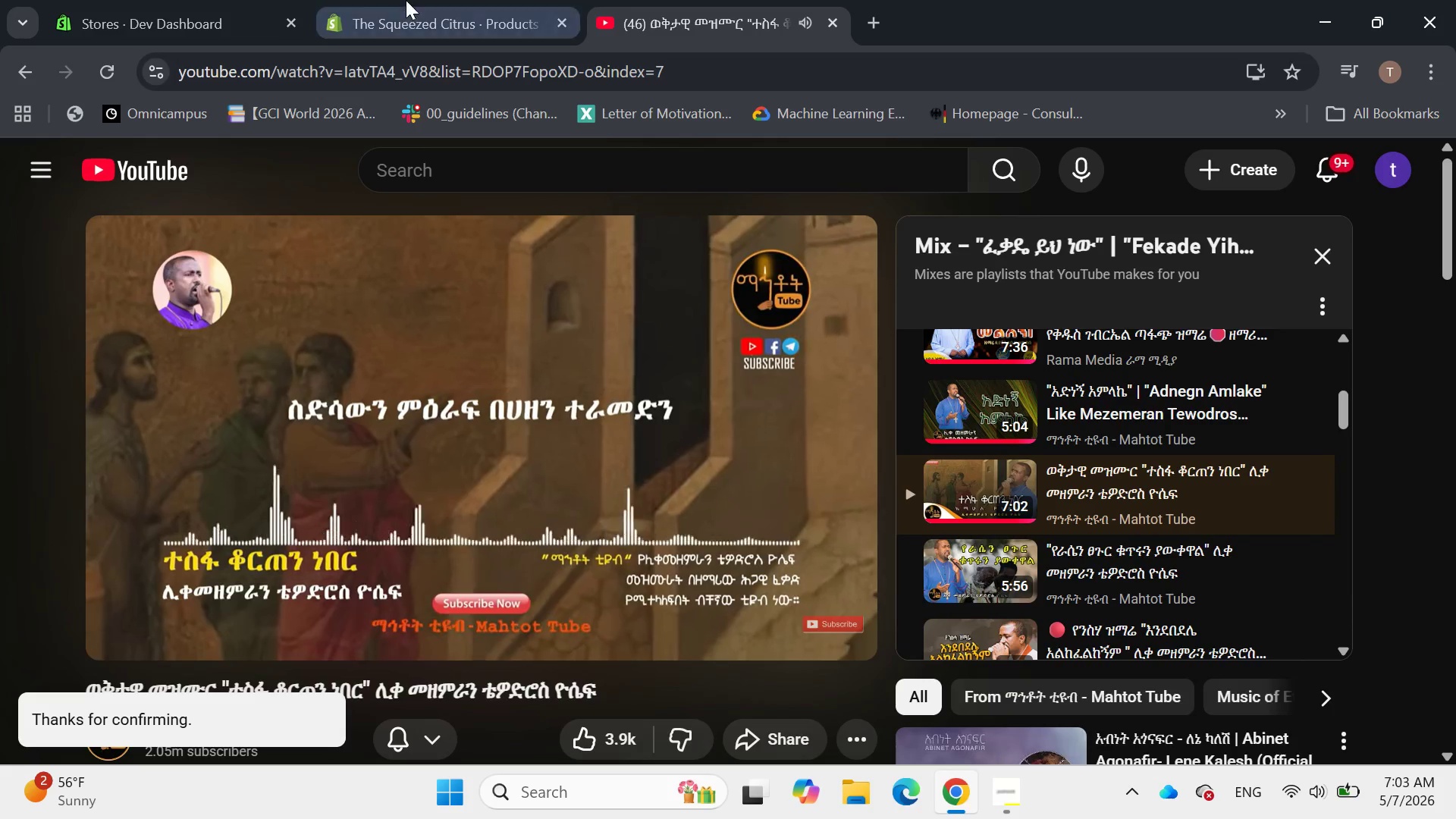 
left_click([406, 0])
 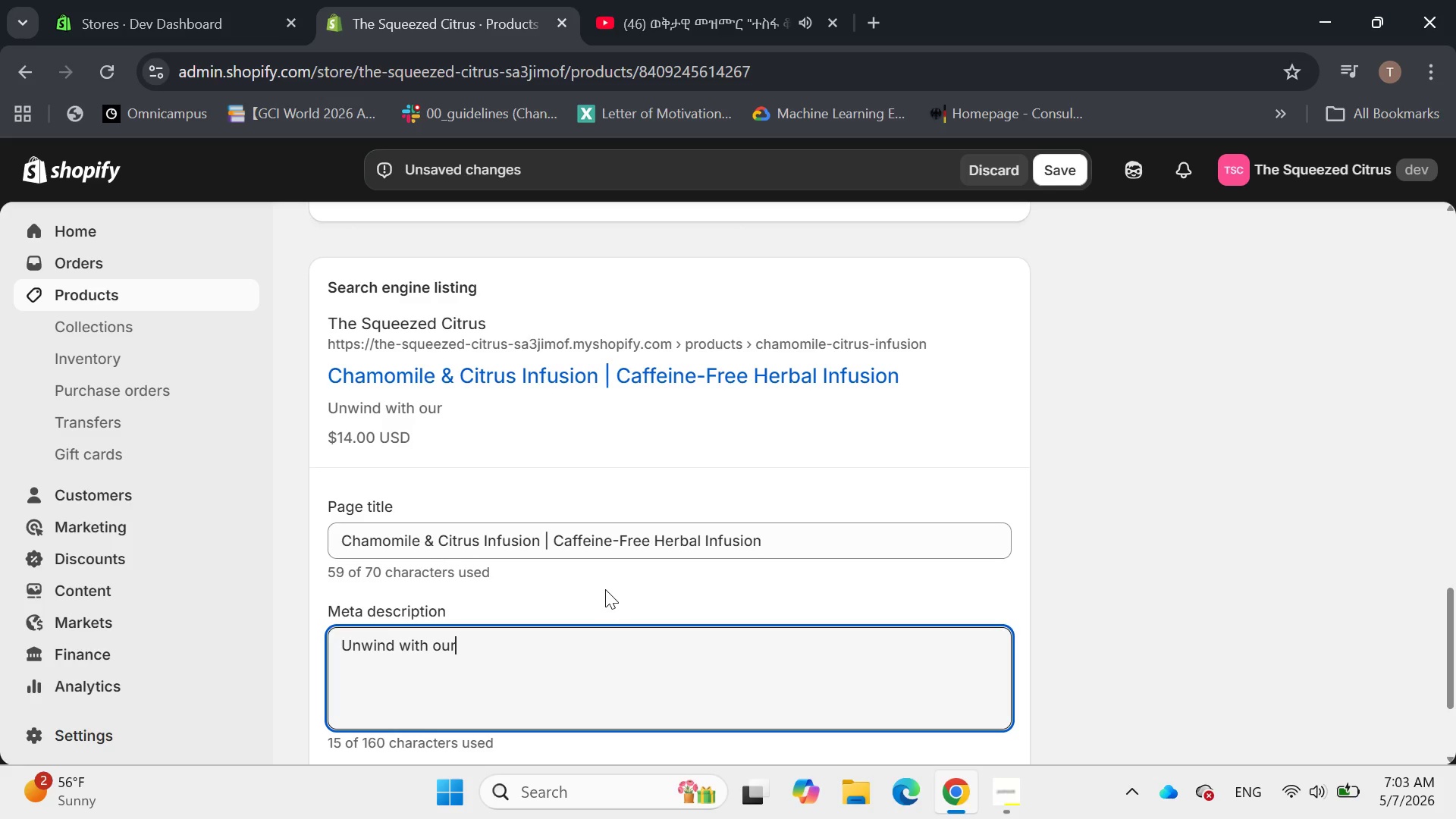 
type( chamomile & Citrus Infusion. A a)
key(Backspace)
type(soothing blend of whi)
key(Backspace)
type(ole chamomile flowers and lemon peel. Naturally cod)
key(Backspace)
key(Backspace)
type(affe)
 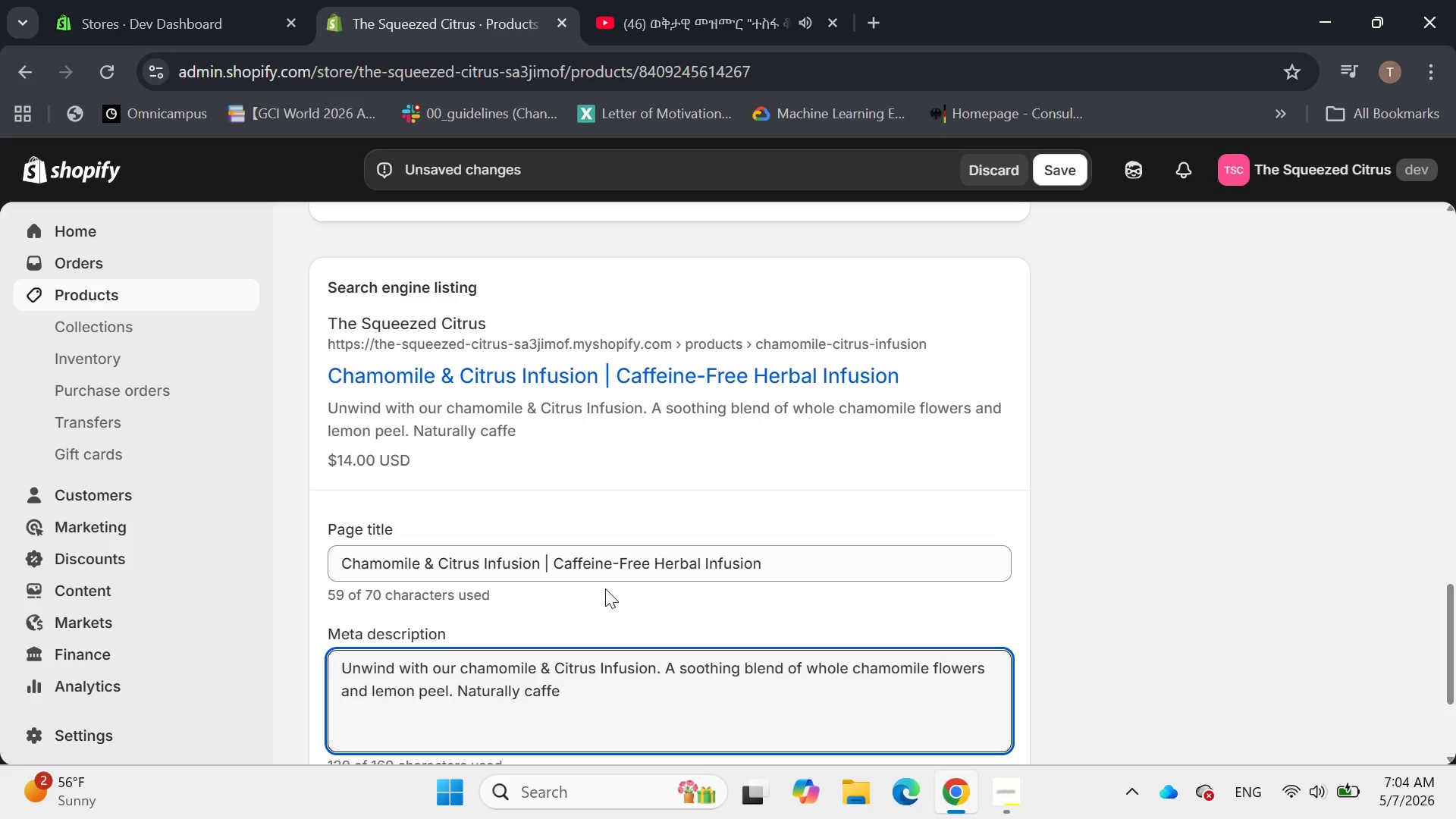 
type(ine )
 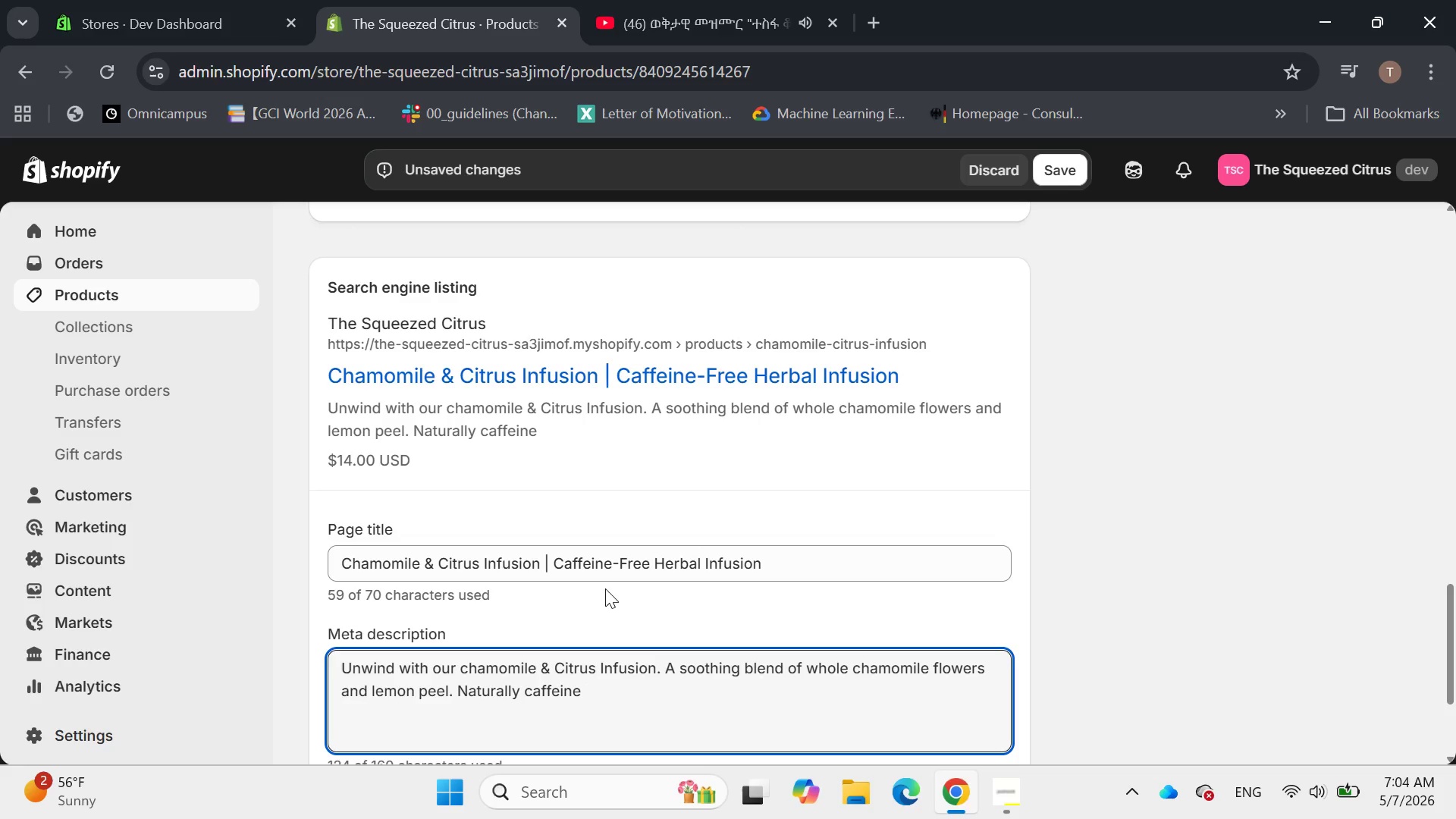 
key(Backspace)
type(-free for peaceful brunch.)
 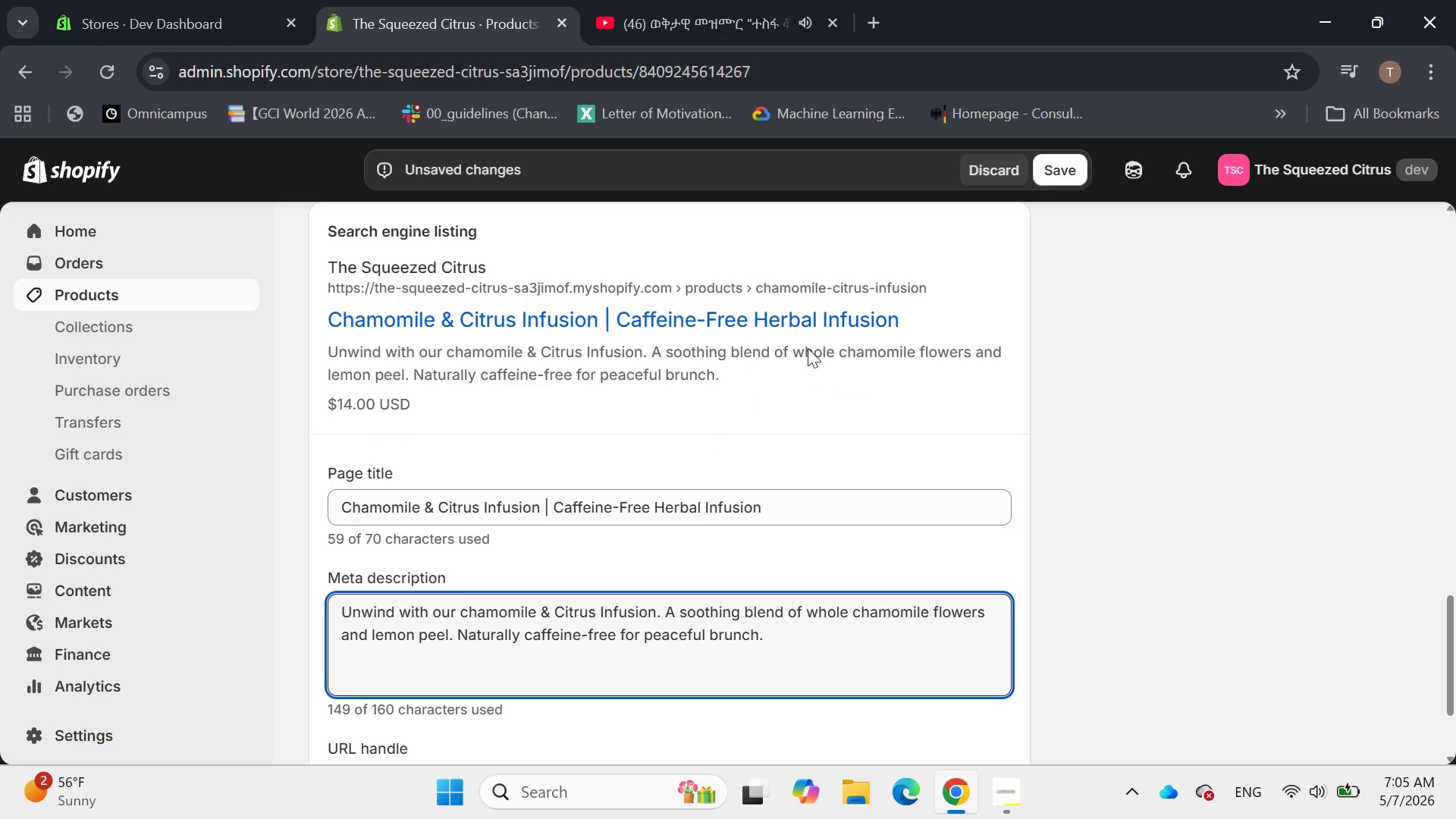 
wait(6.86)
 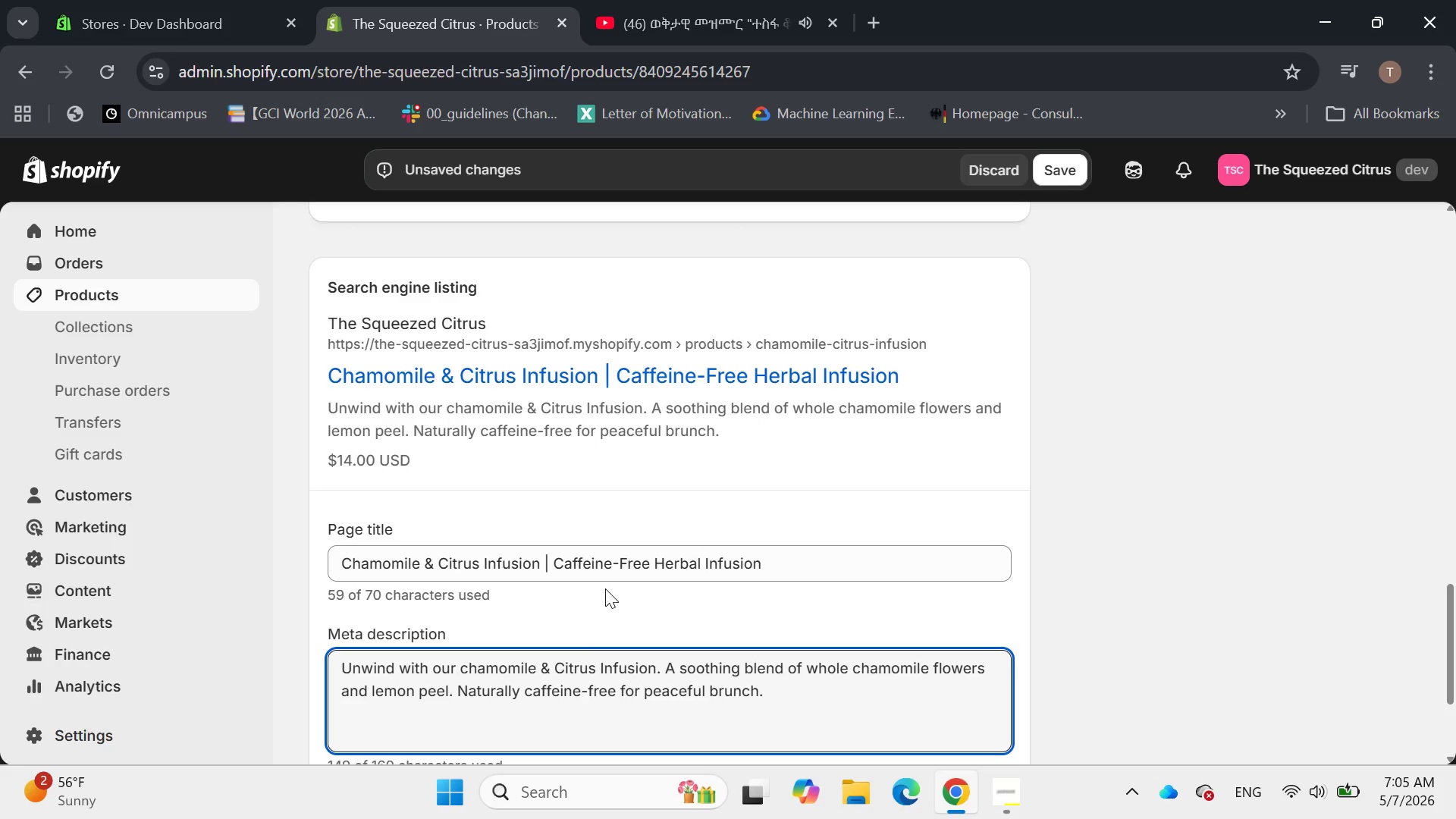 
left_click([1053, 170])
 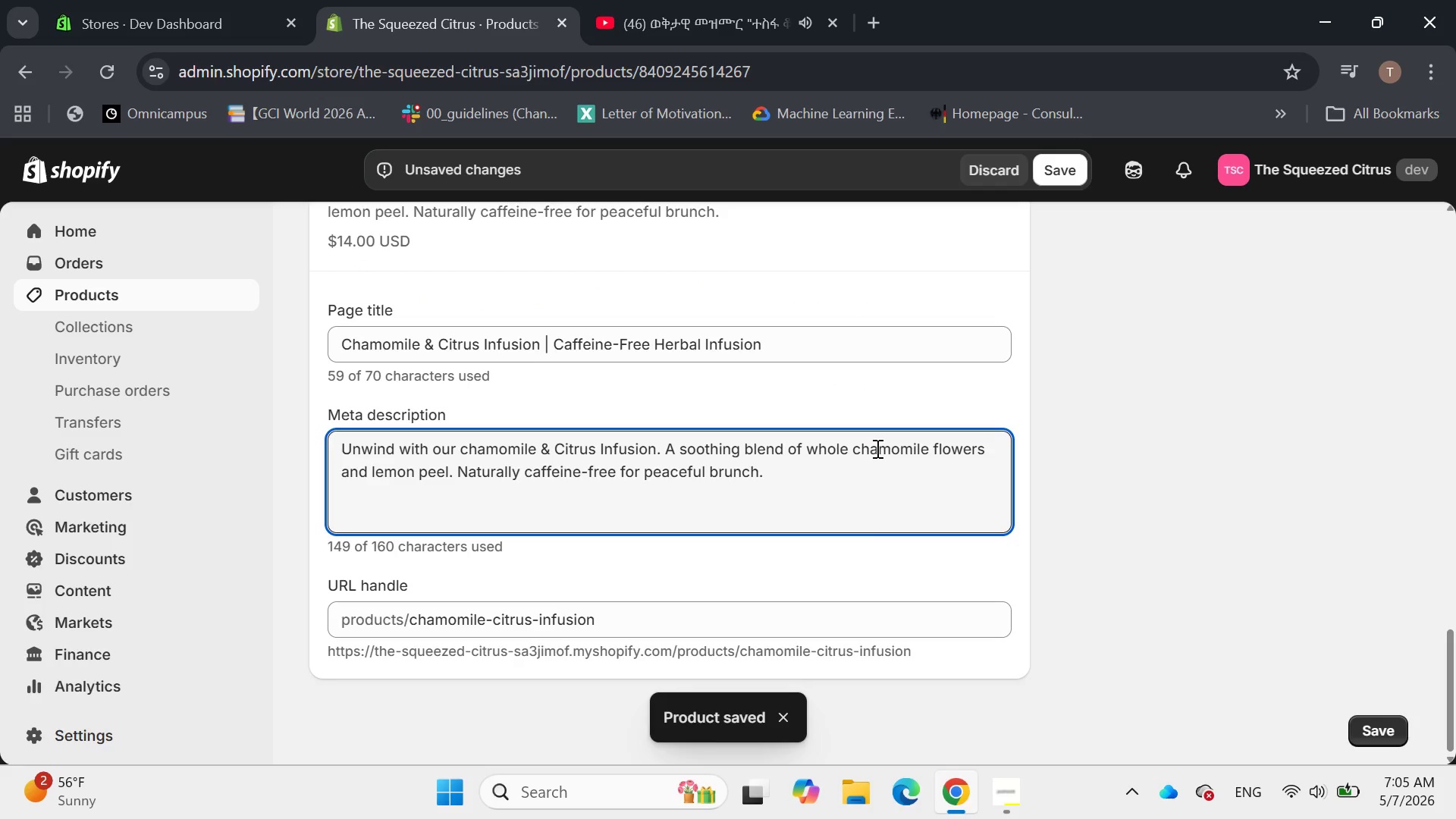 
wait(10.67)
 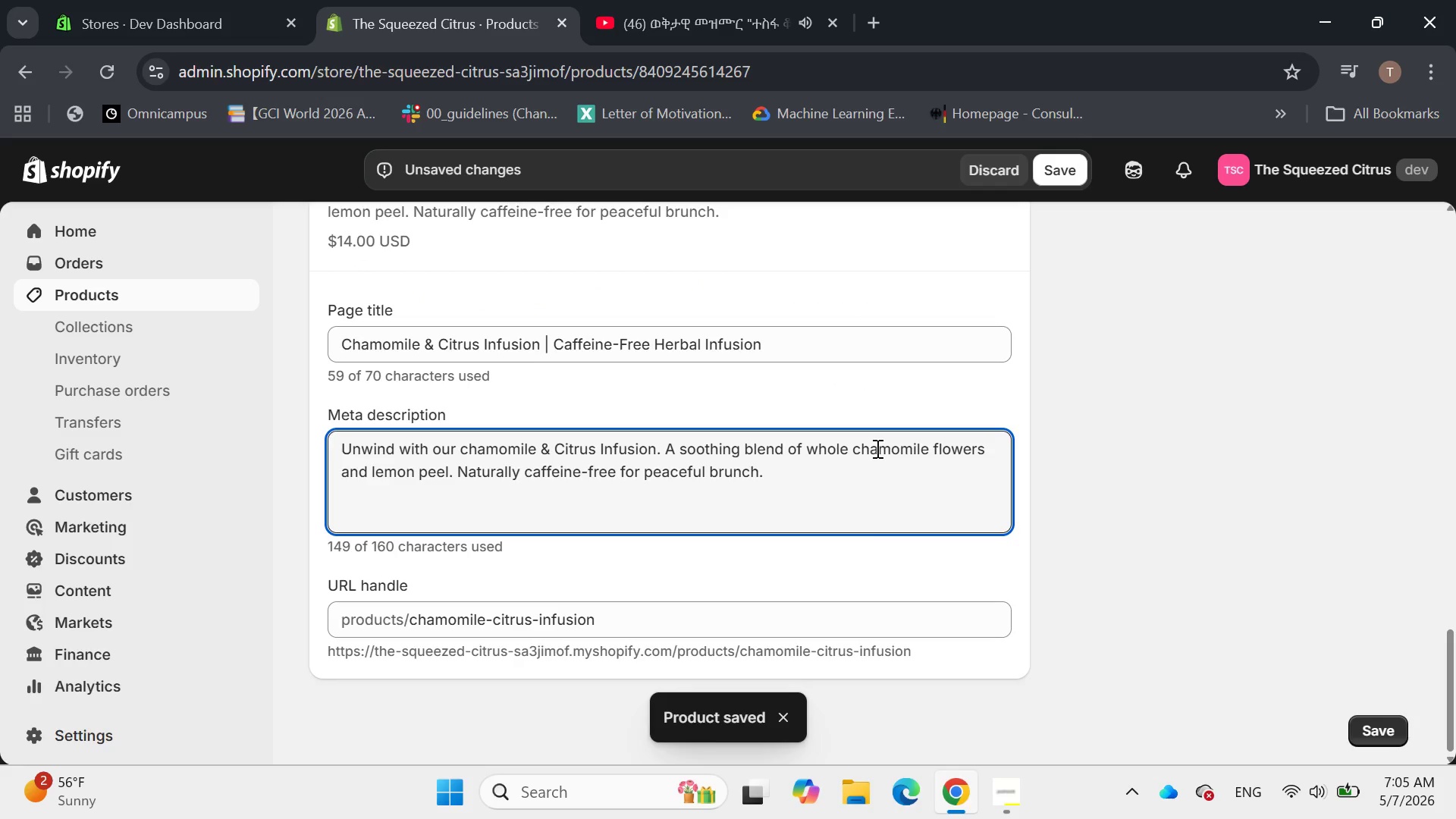 
left_click([330, 242])
 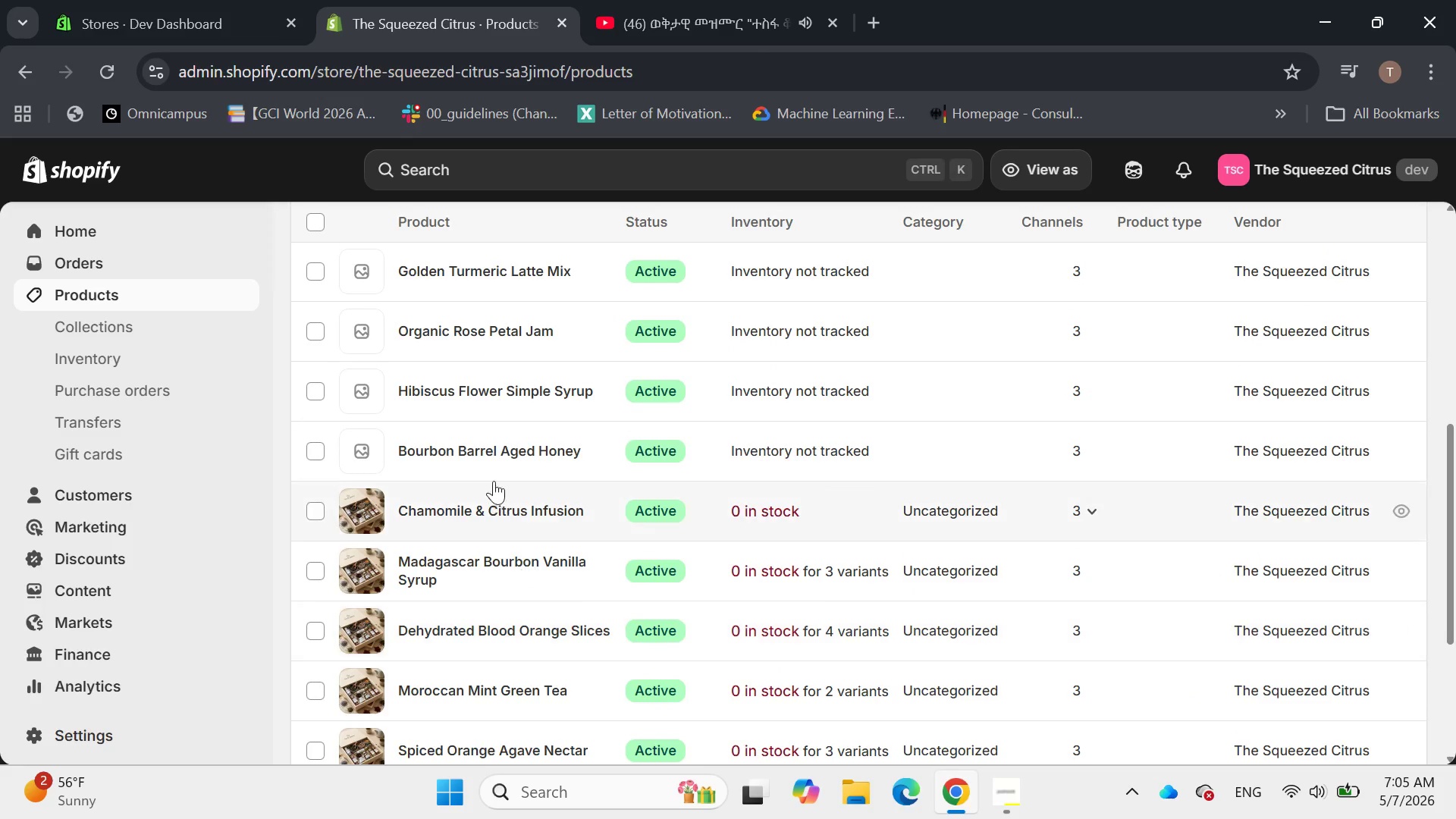 
left_click([481, 436])
 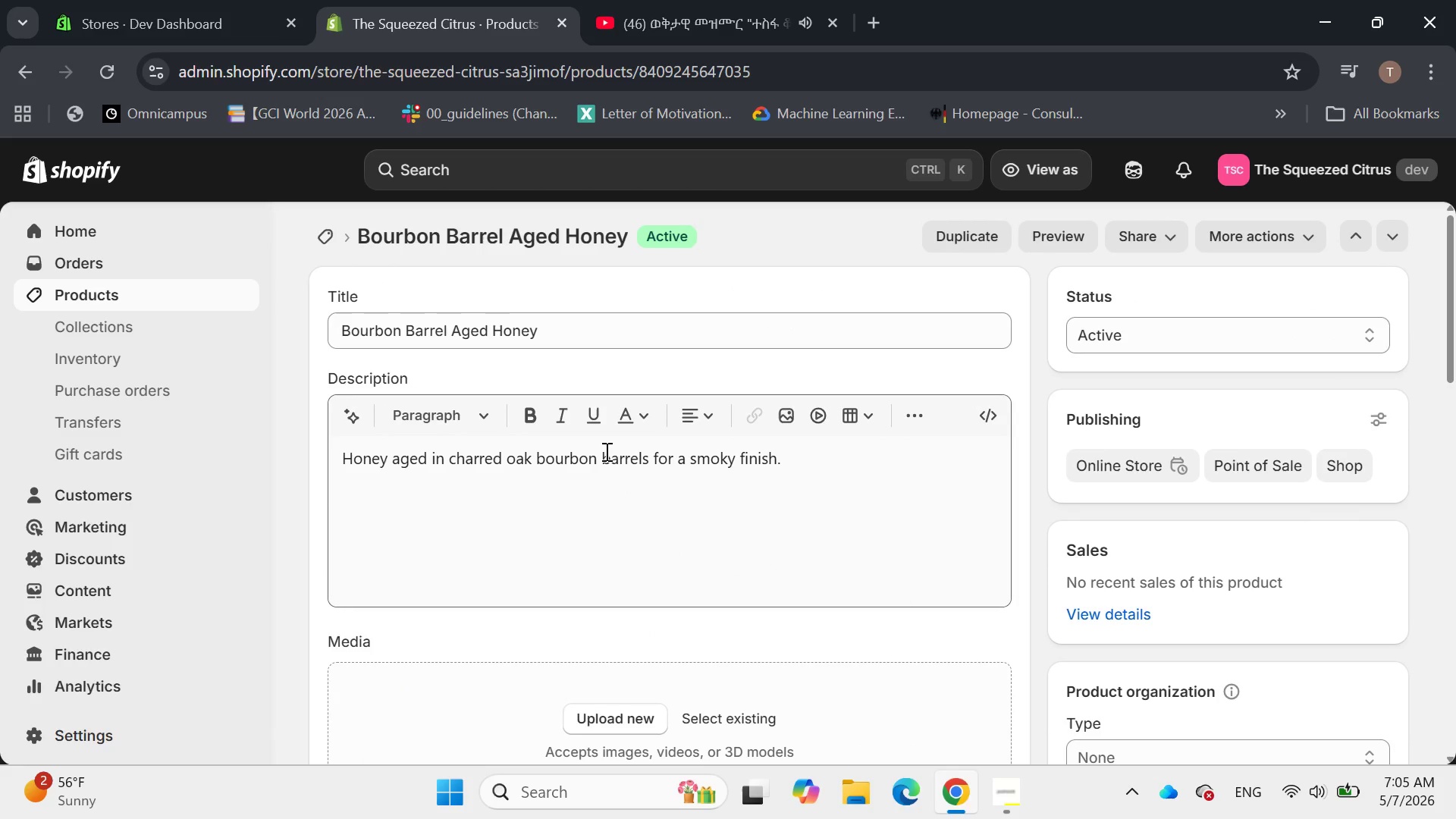 
wait(5.19)
 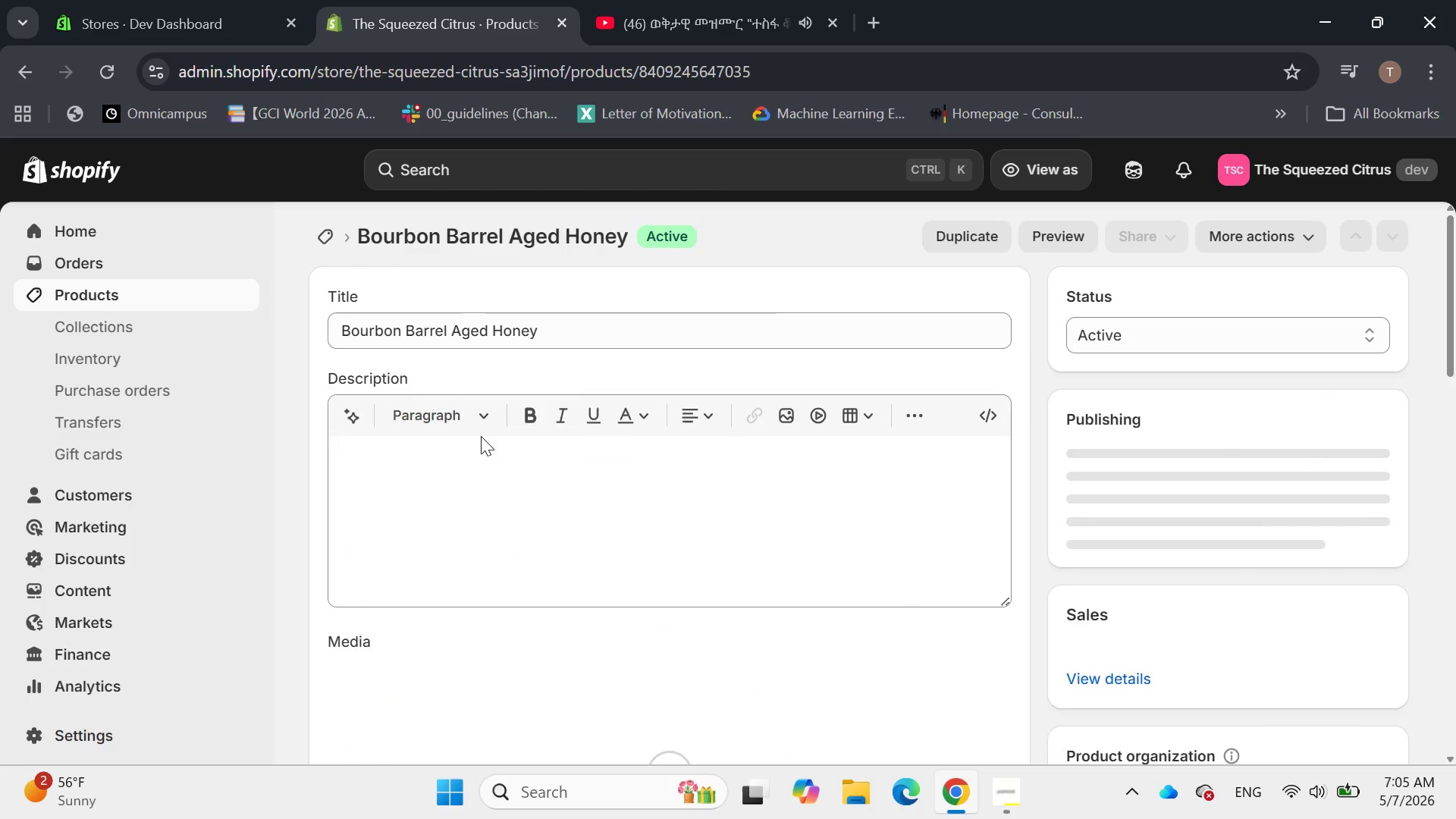 
left_click_drag(start_coordinate=[792, 456], to_coordinate=[256, 463])
 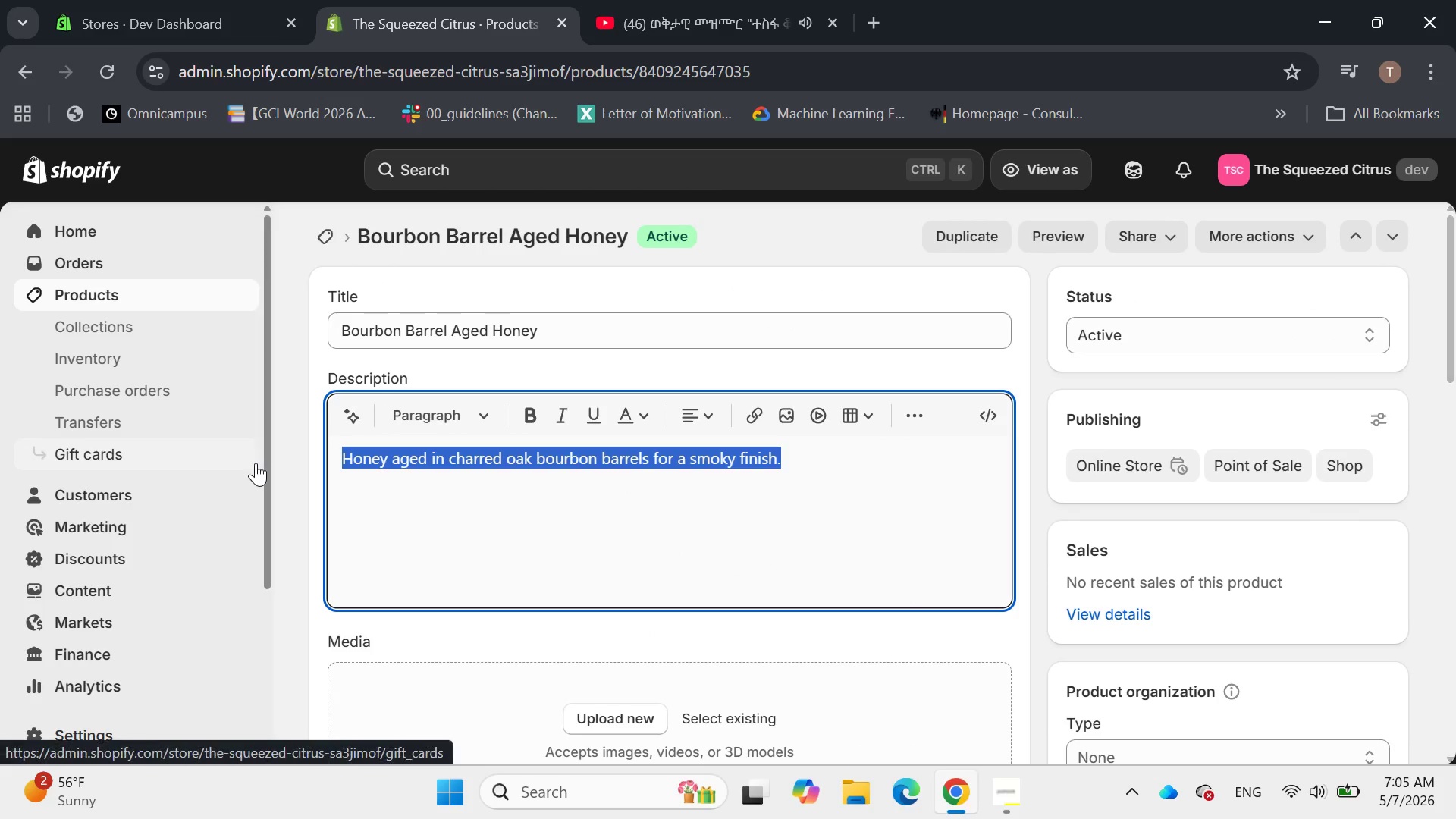 
key(Backspace)
 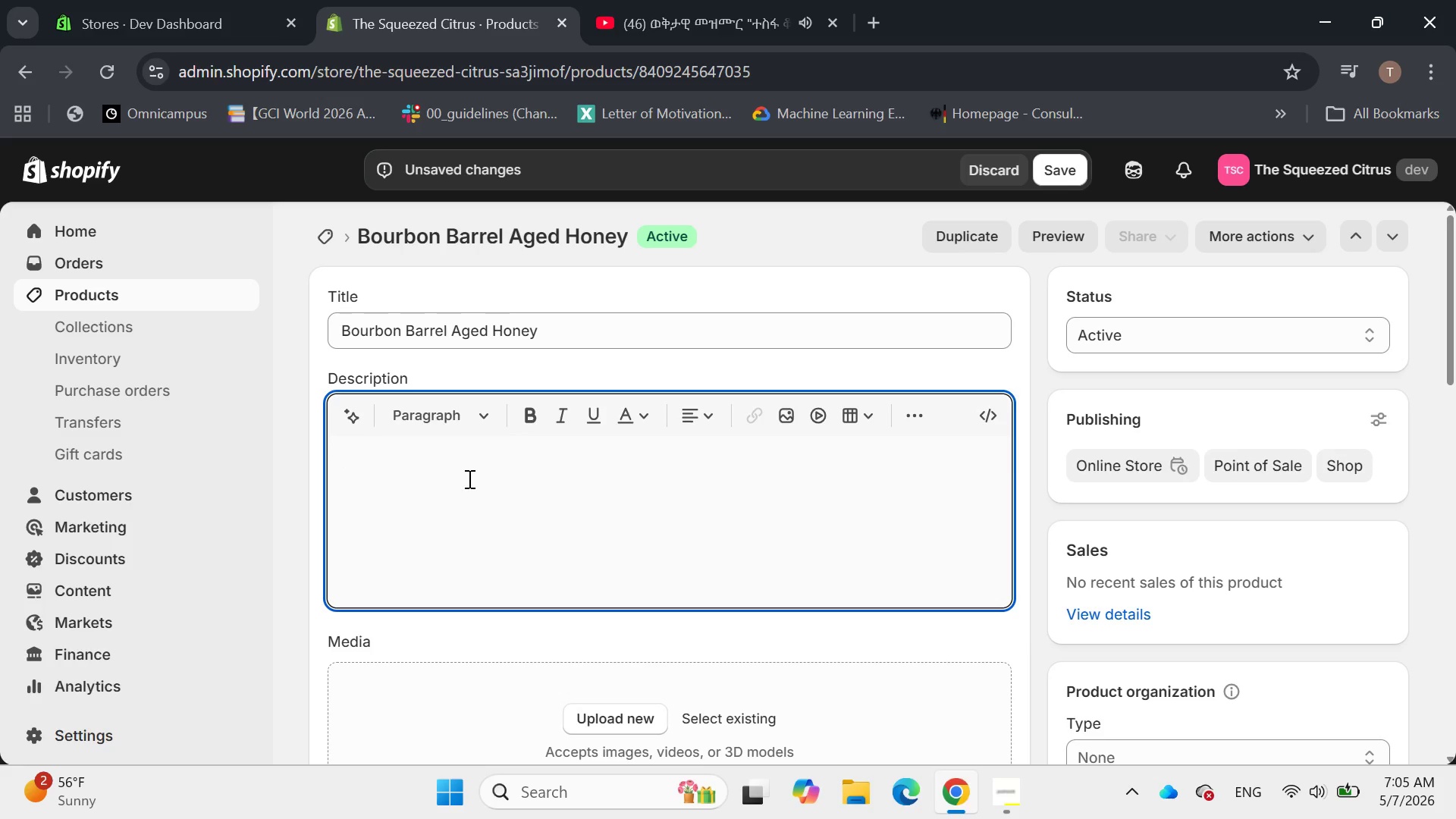 
wait(12.56)
 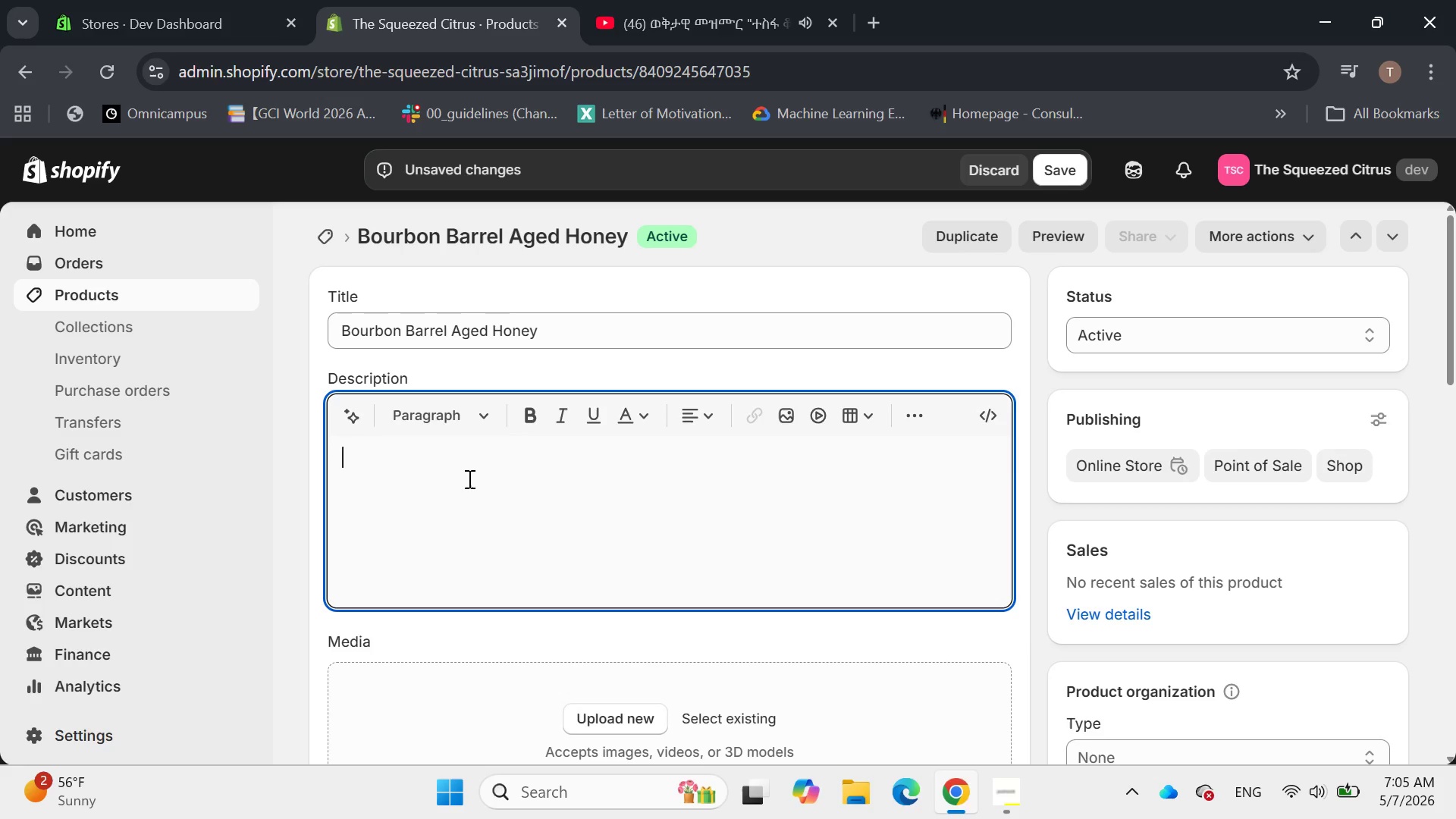 
key(Shift+S)
 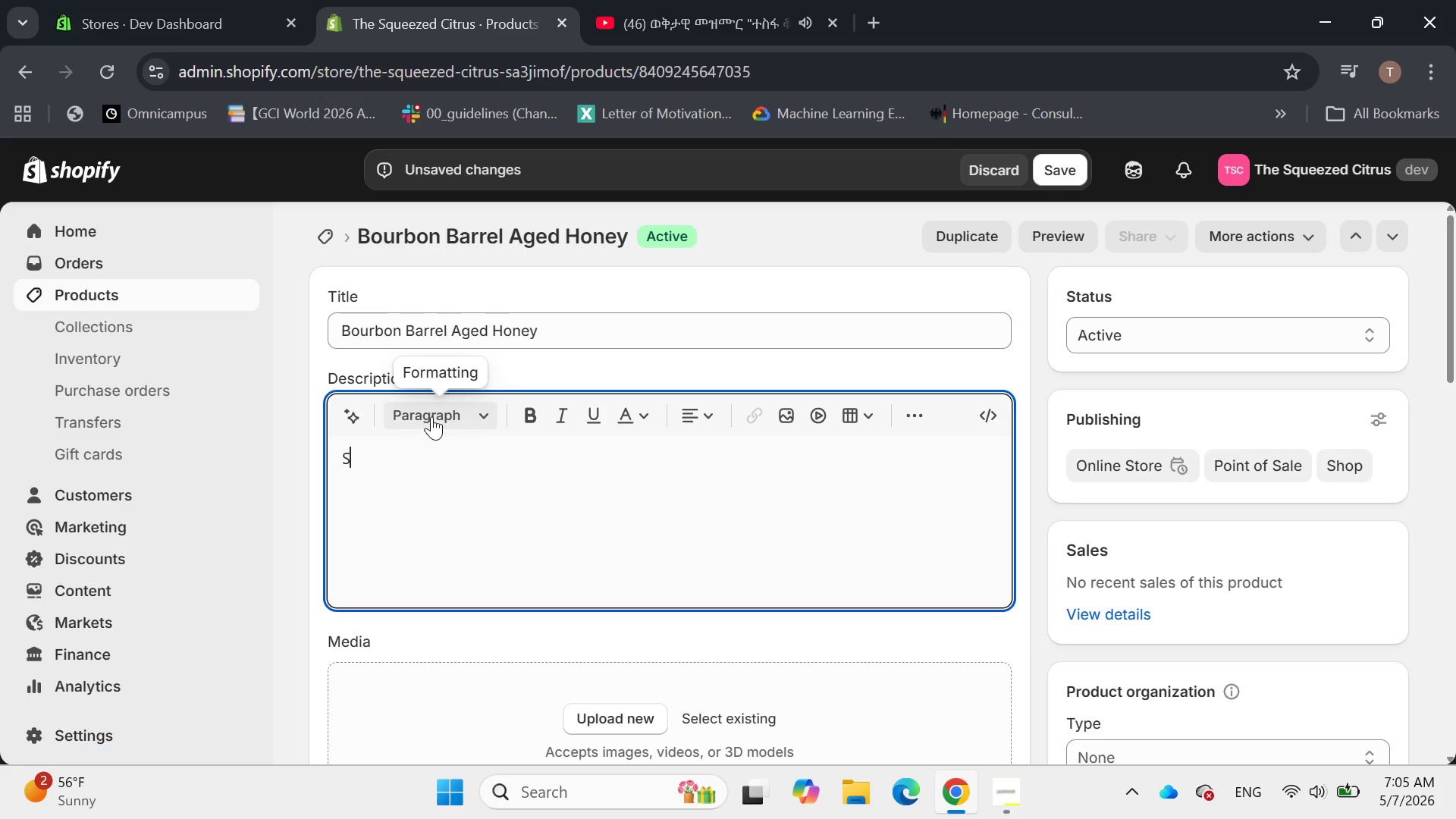 
left_click([435, 416])
 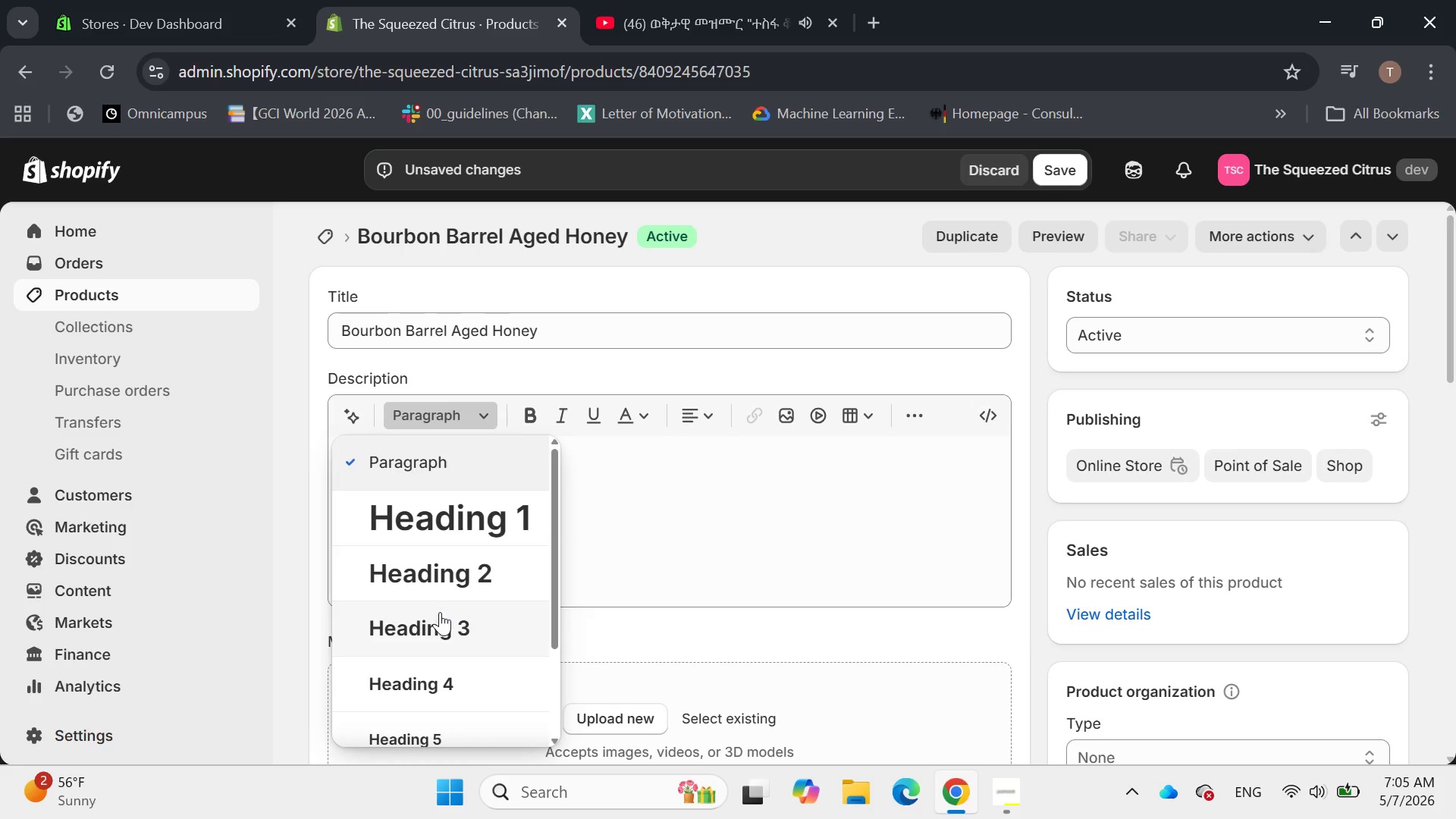 
left_click([439, 617])
 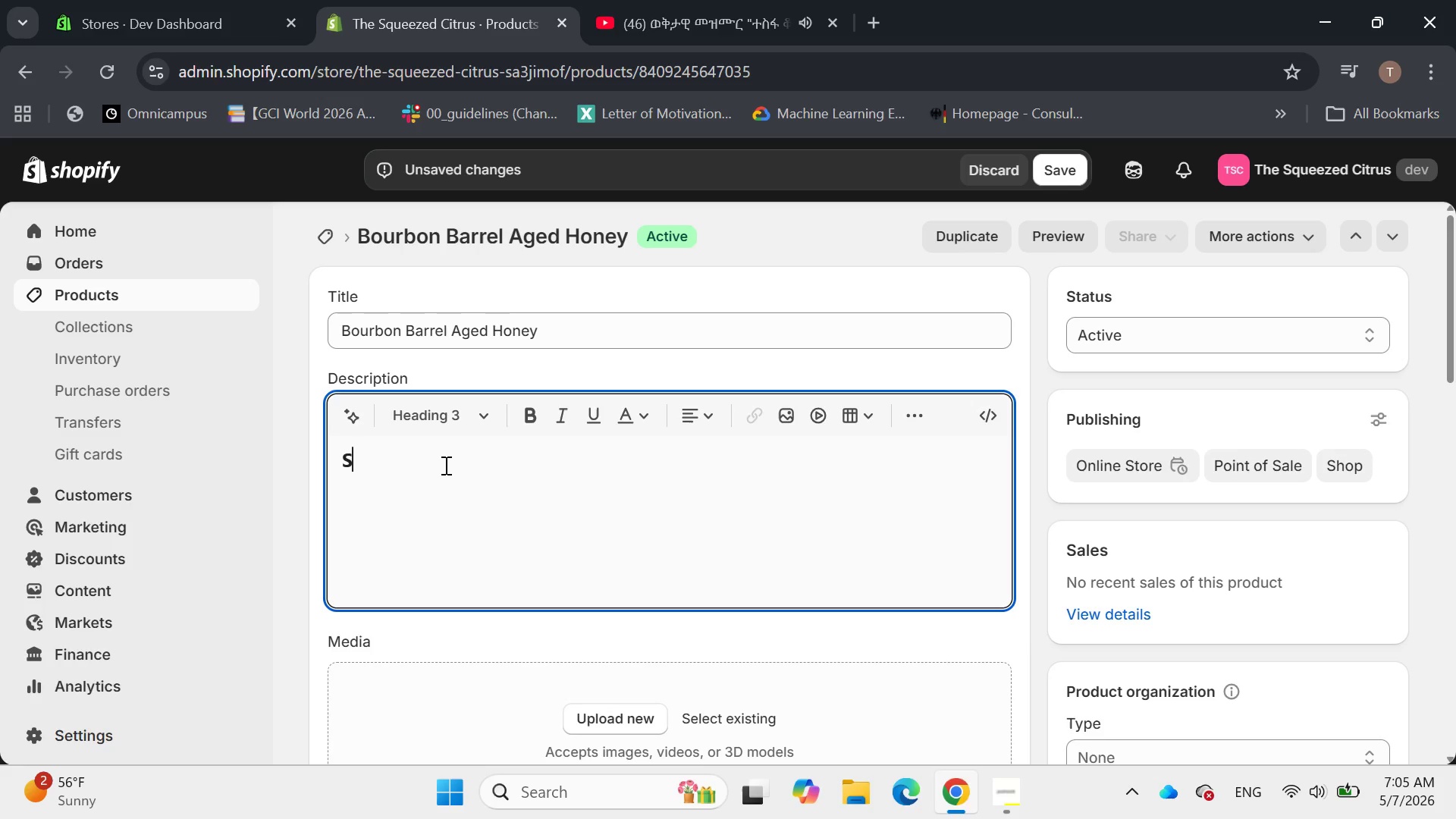 
type(ophisticated Sn)
key(Backspace)
type(moke and Oak)
 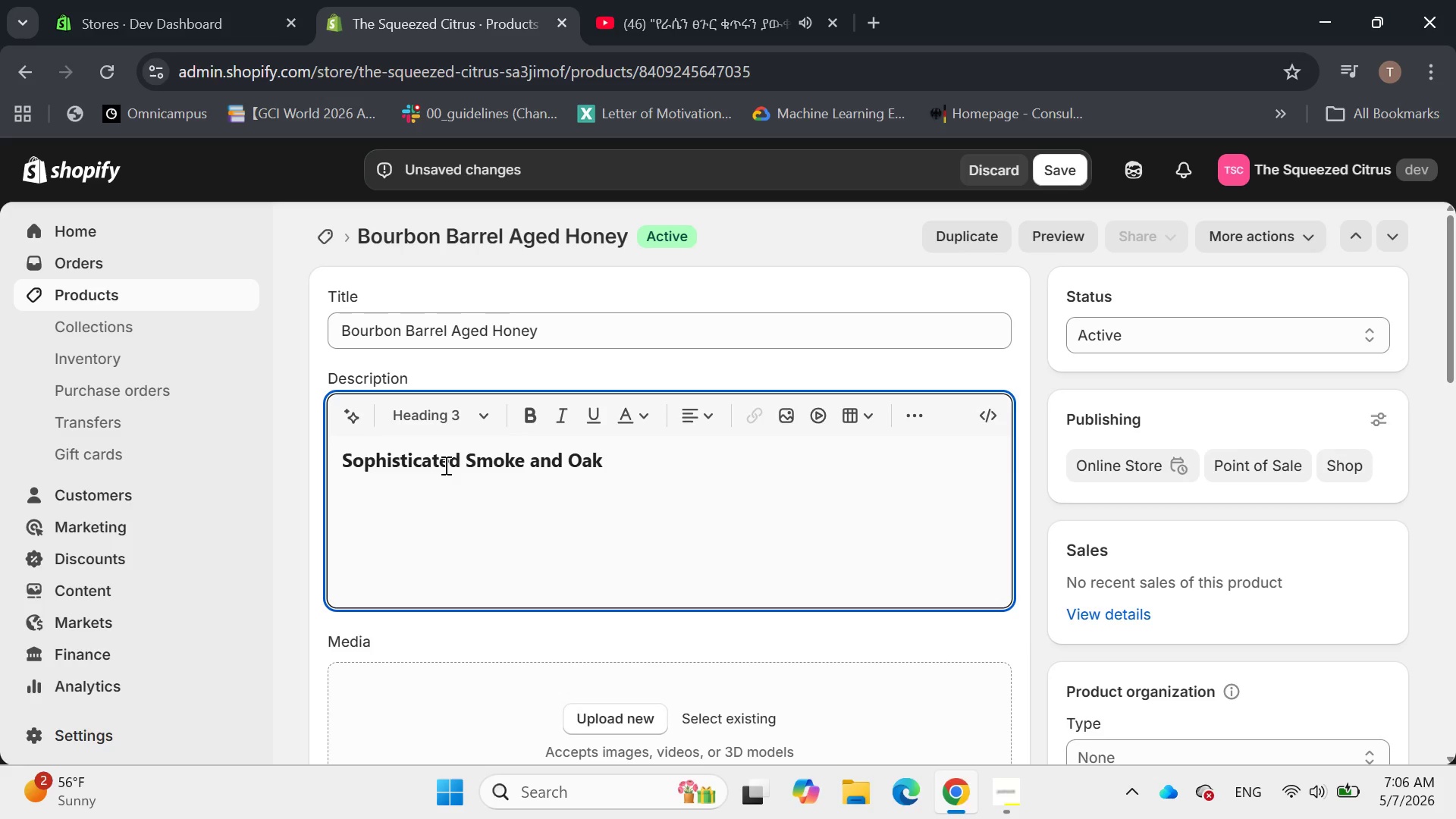 
key(Enter)
 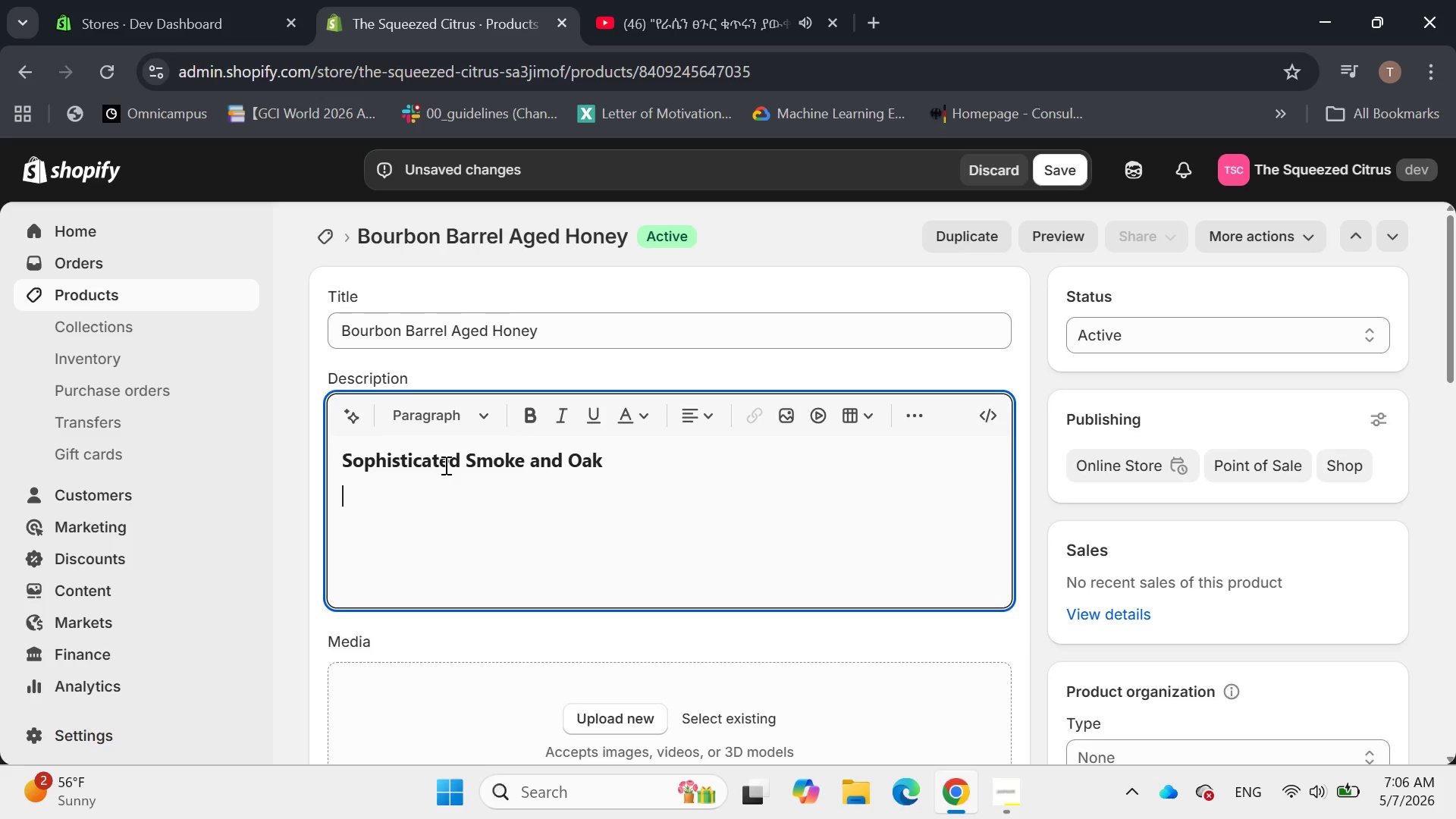 
type(This is honey for the coonnoisseus)
key(Backspace)
type(r. )
 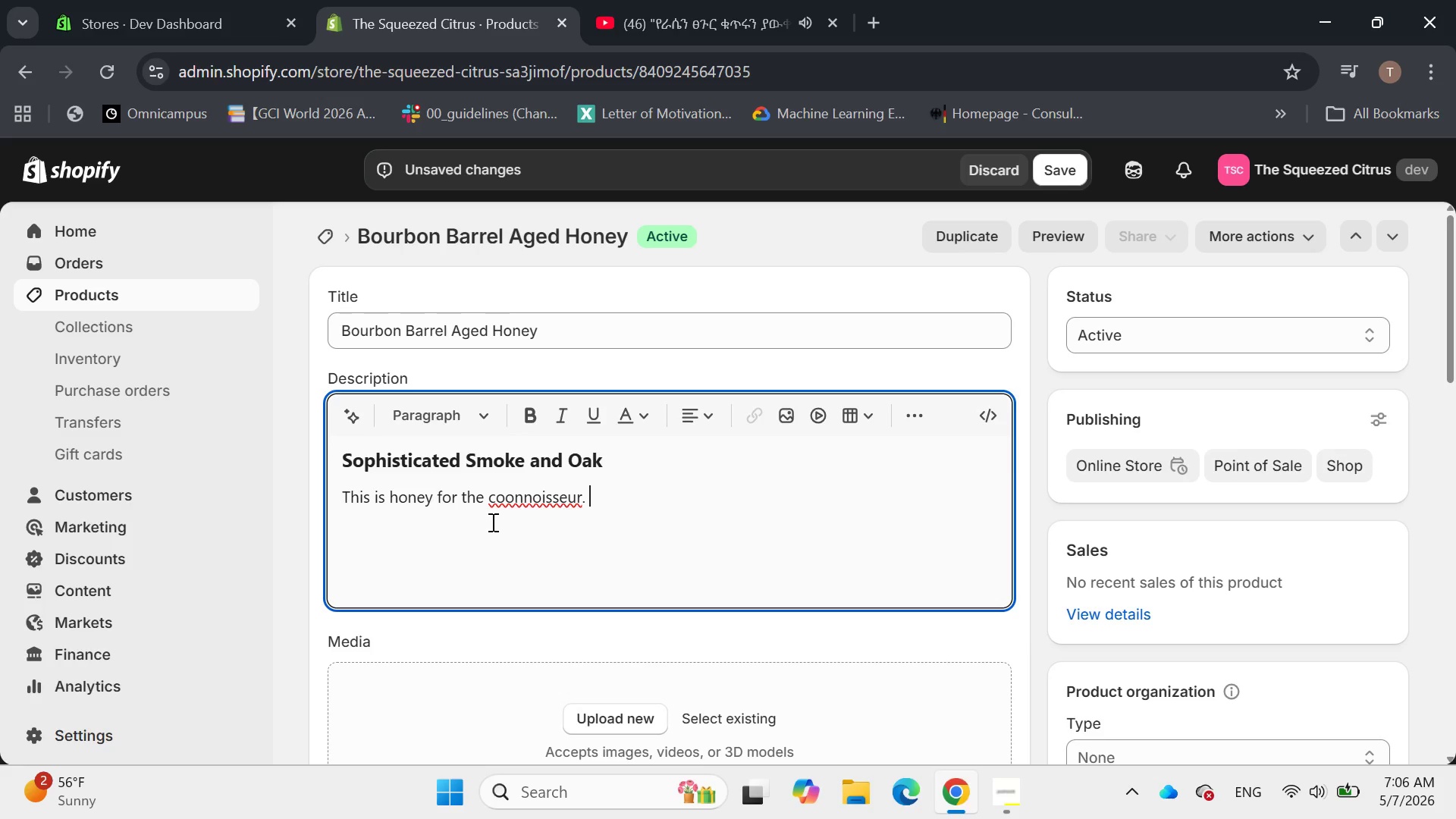 
left_click([504, 505])
 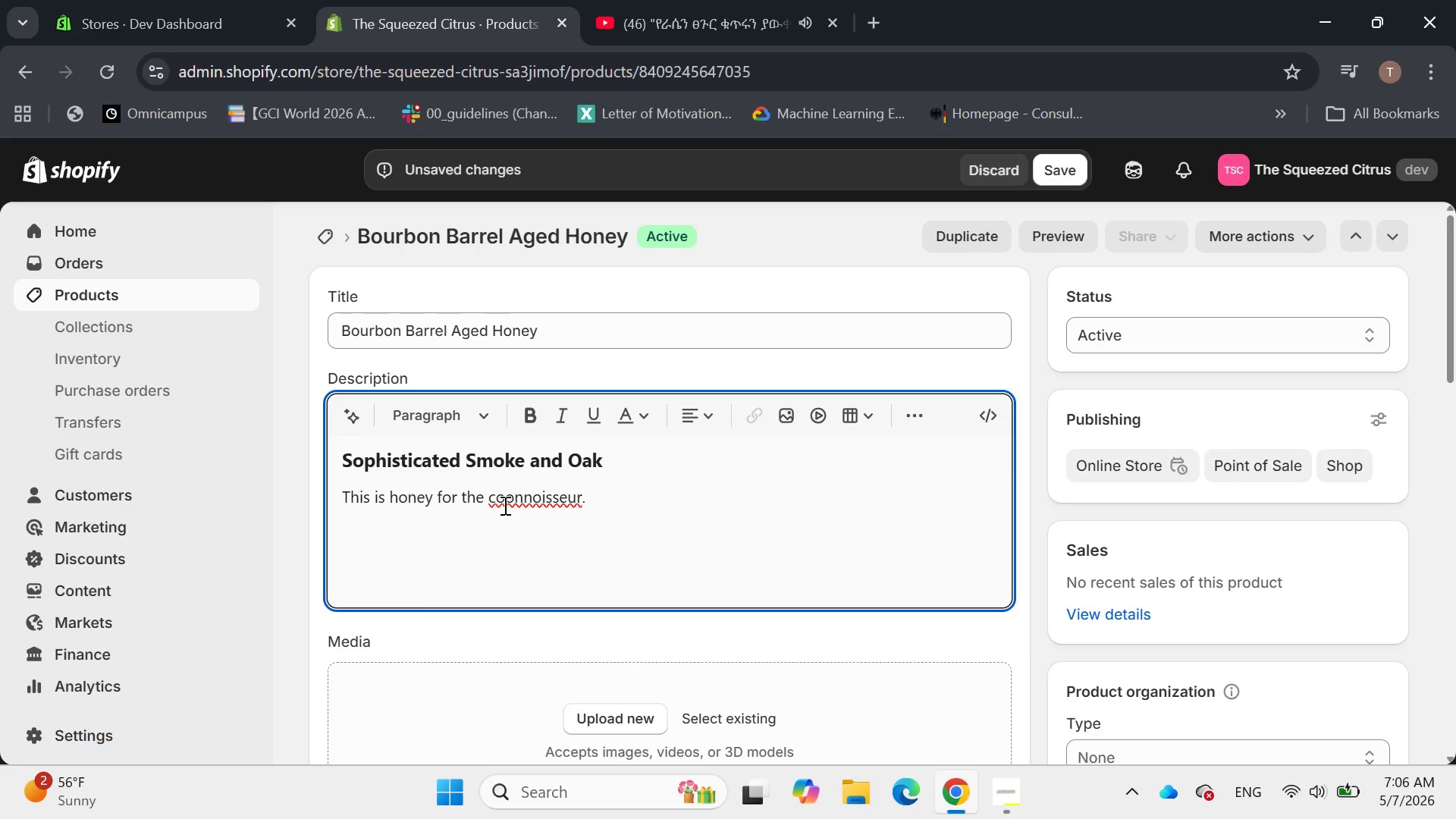 
key(Backspace)
 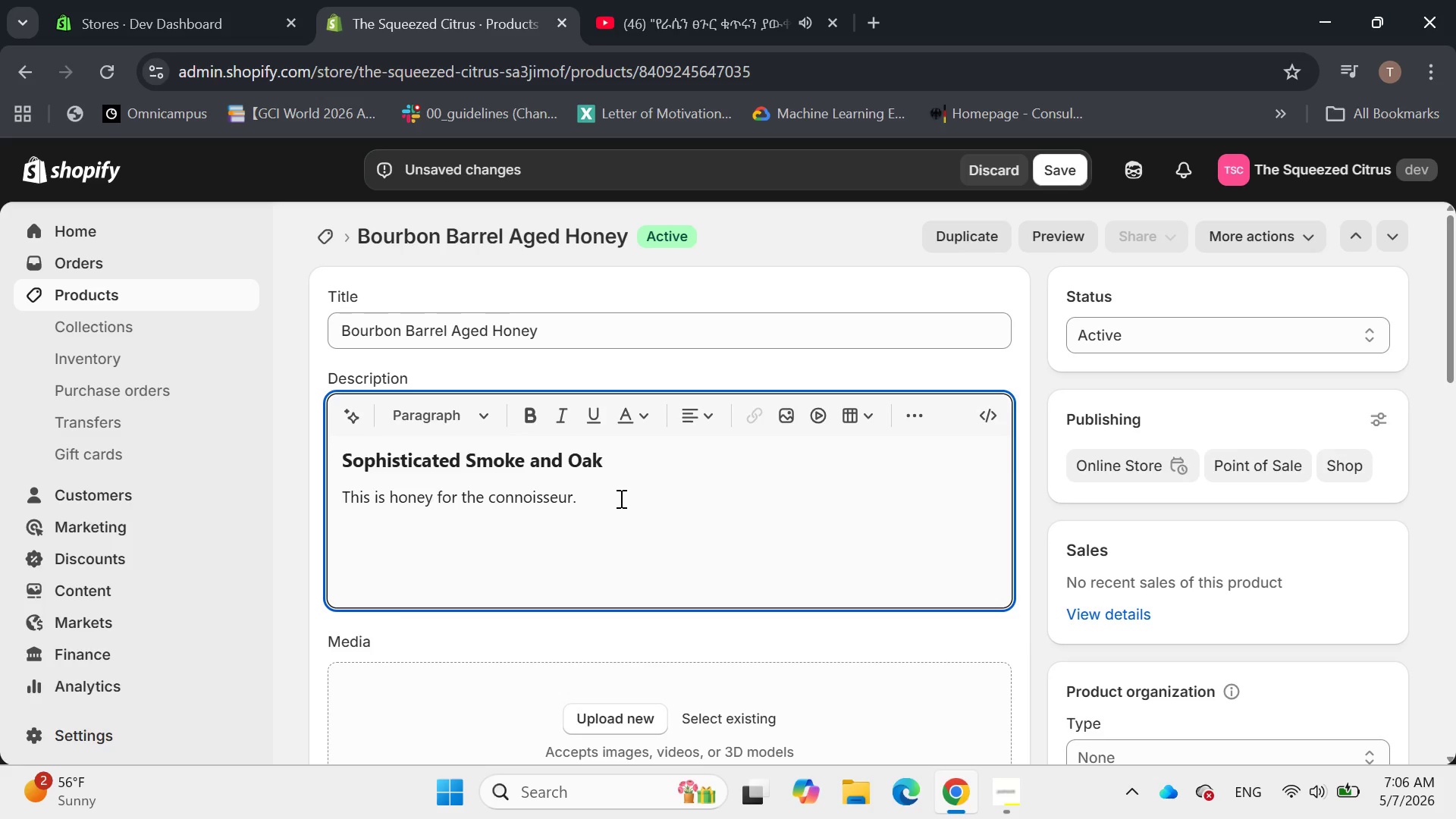 
left_click([620, 498])
 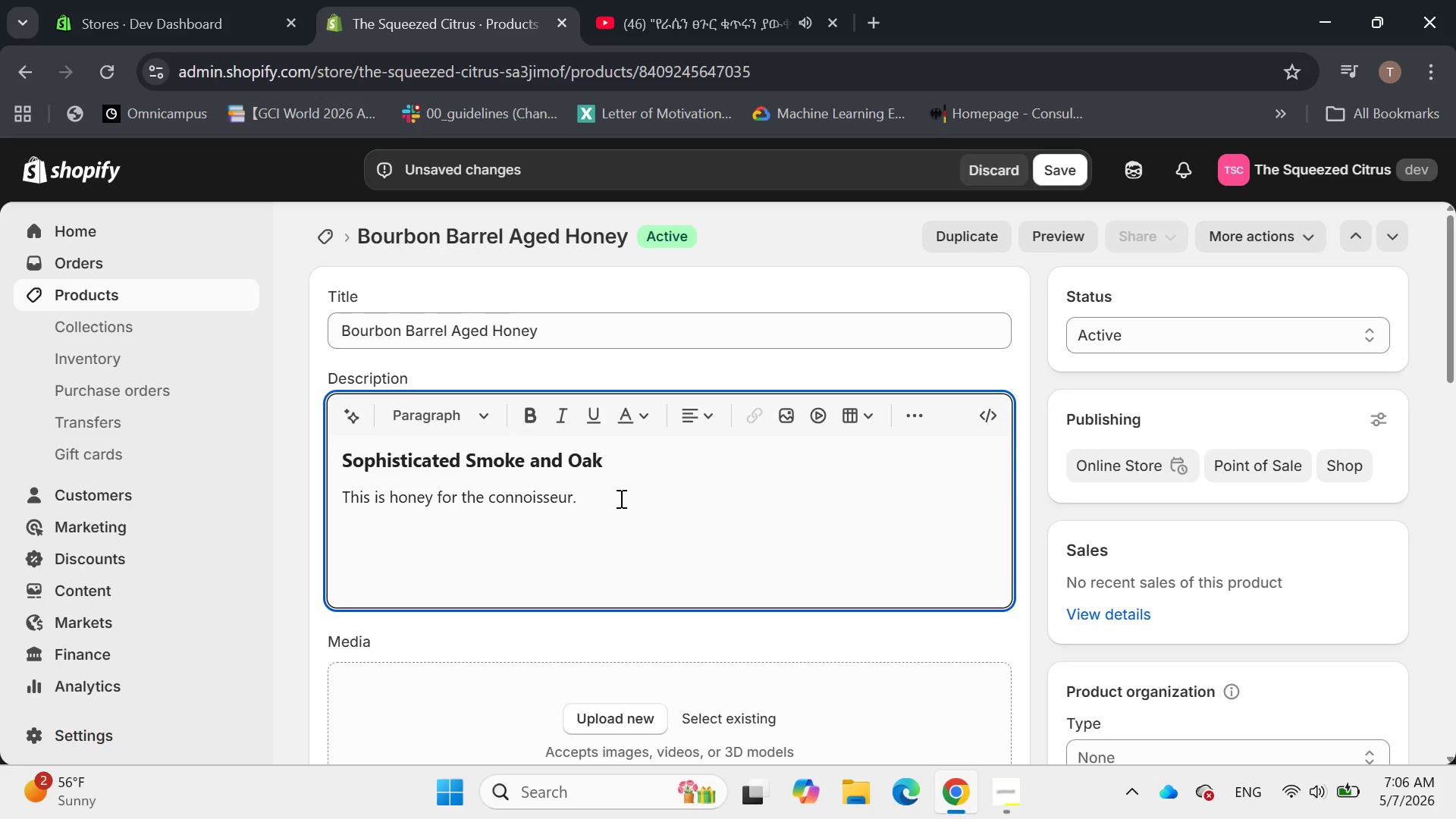 
type(We age our raw wildflower honey in charred)
 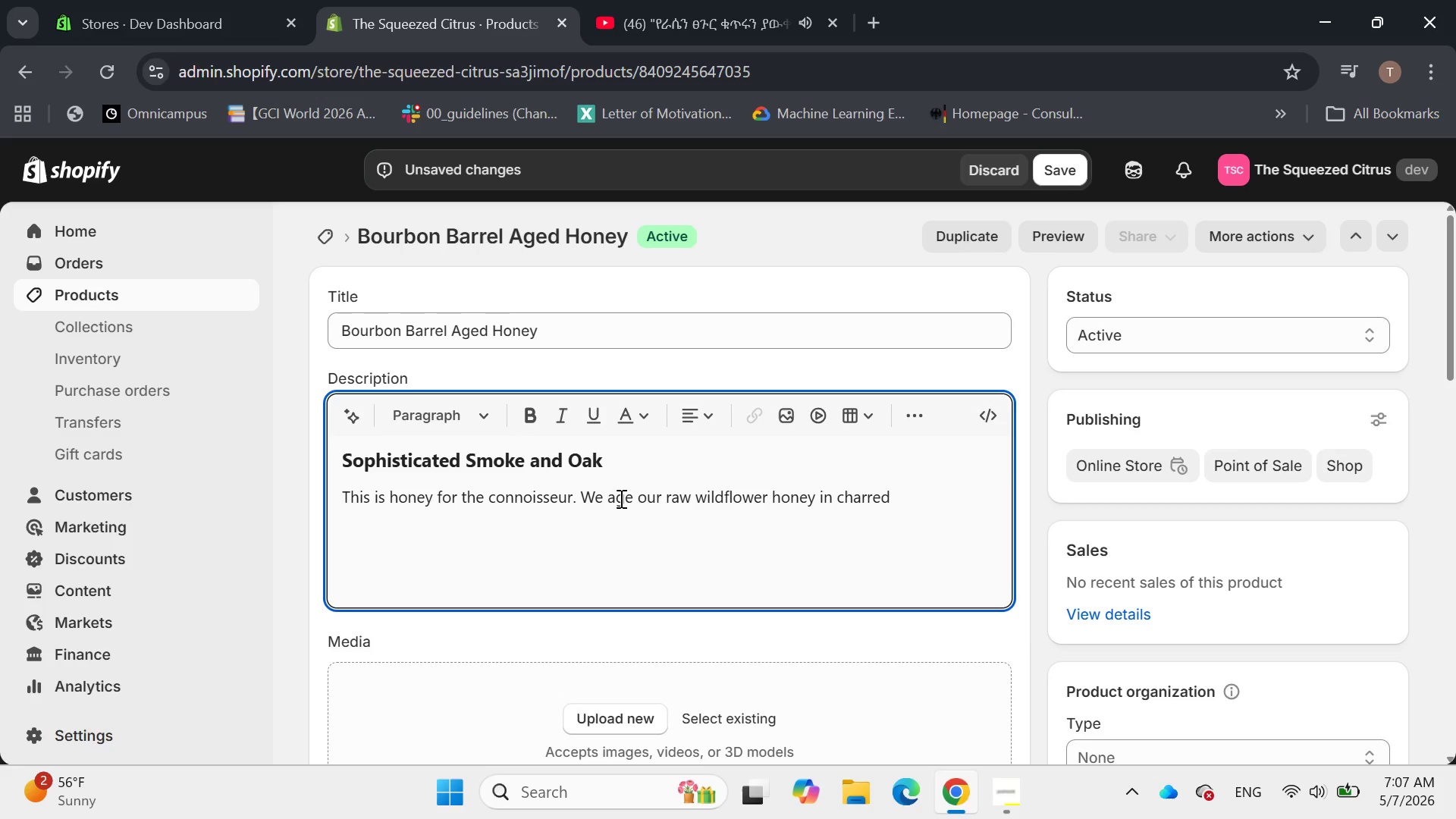 
type( oak bourbon)
 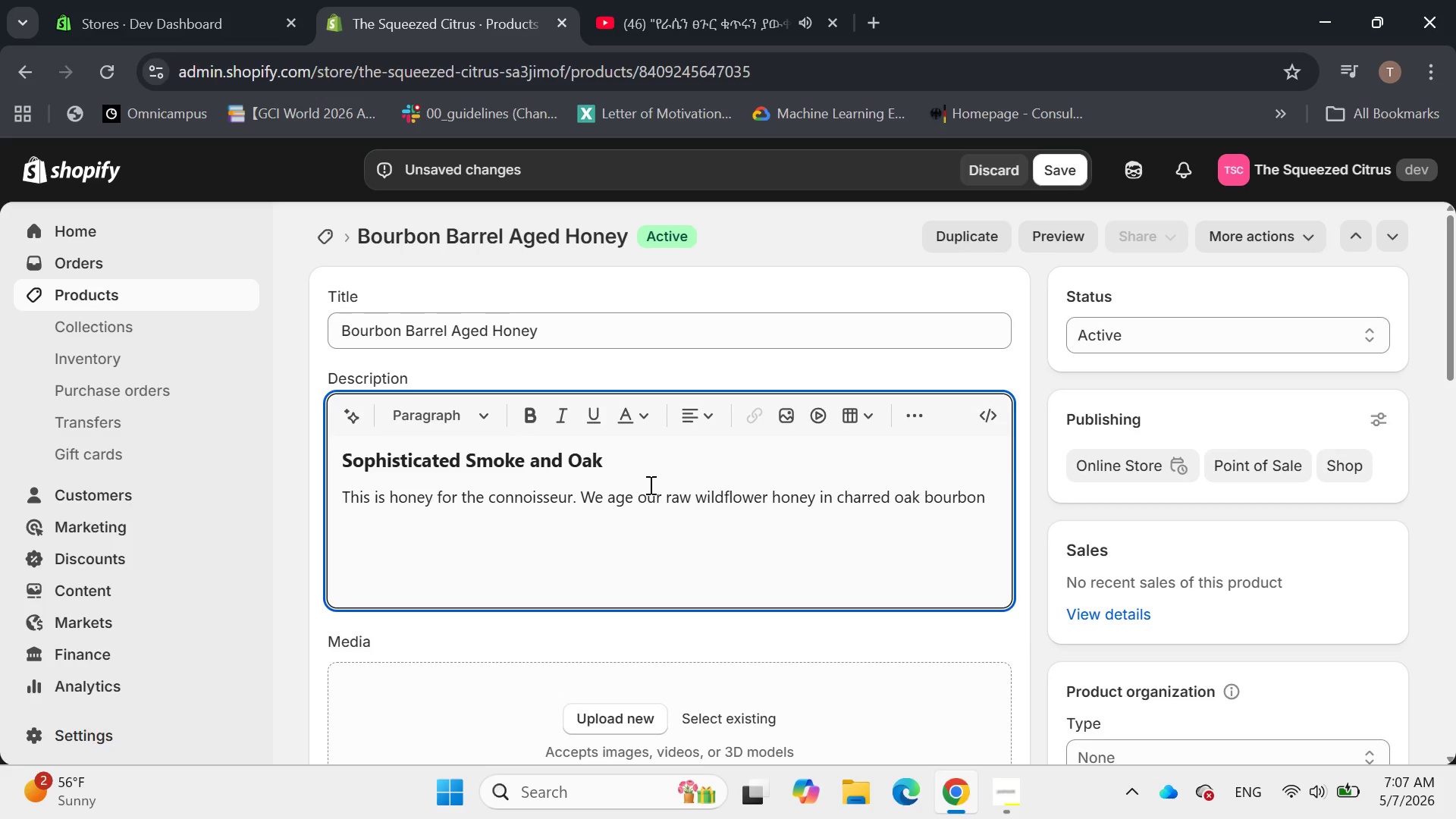 
wait(9.06)
 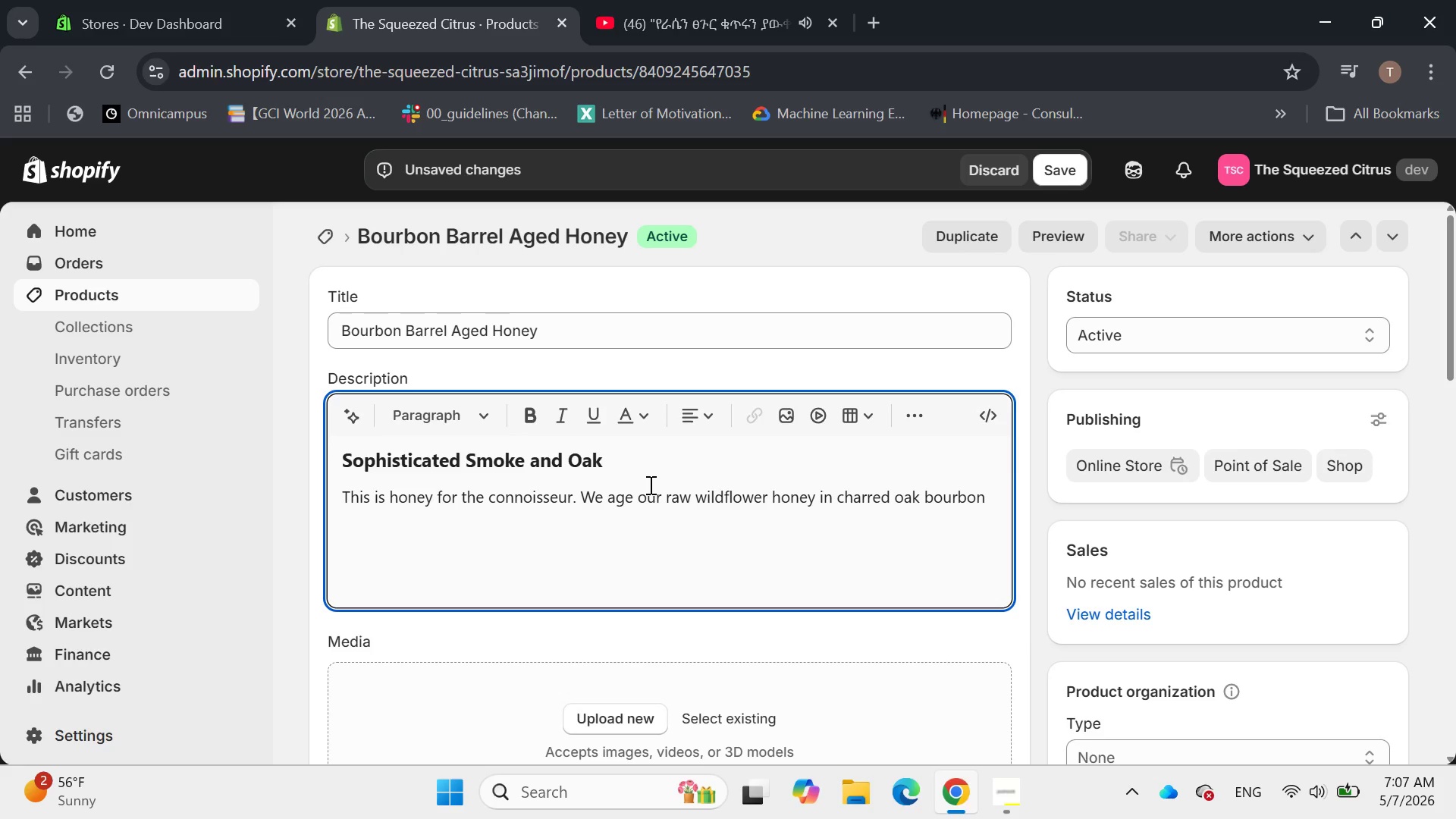 
type( barrels. )
key(Backspace)
key(Backspace)
type(, allowing it to soak updeep notes of vanilla)
 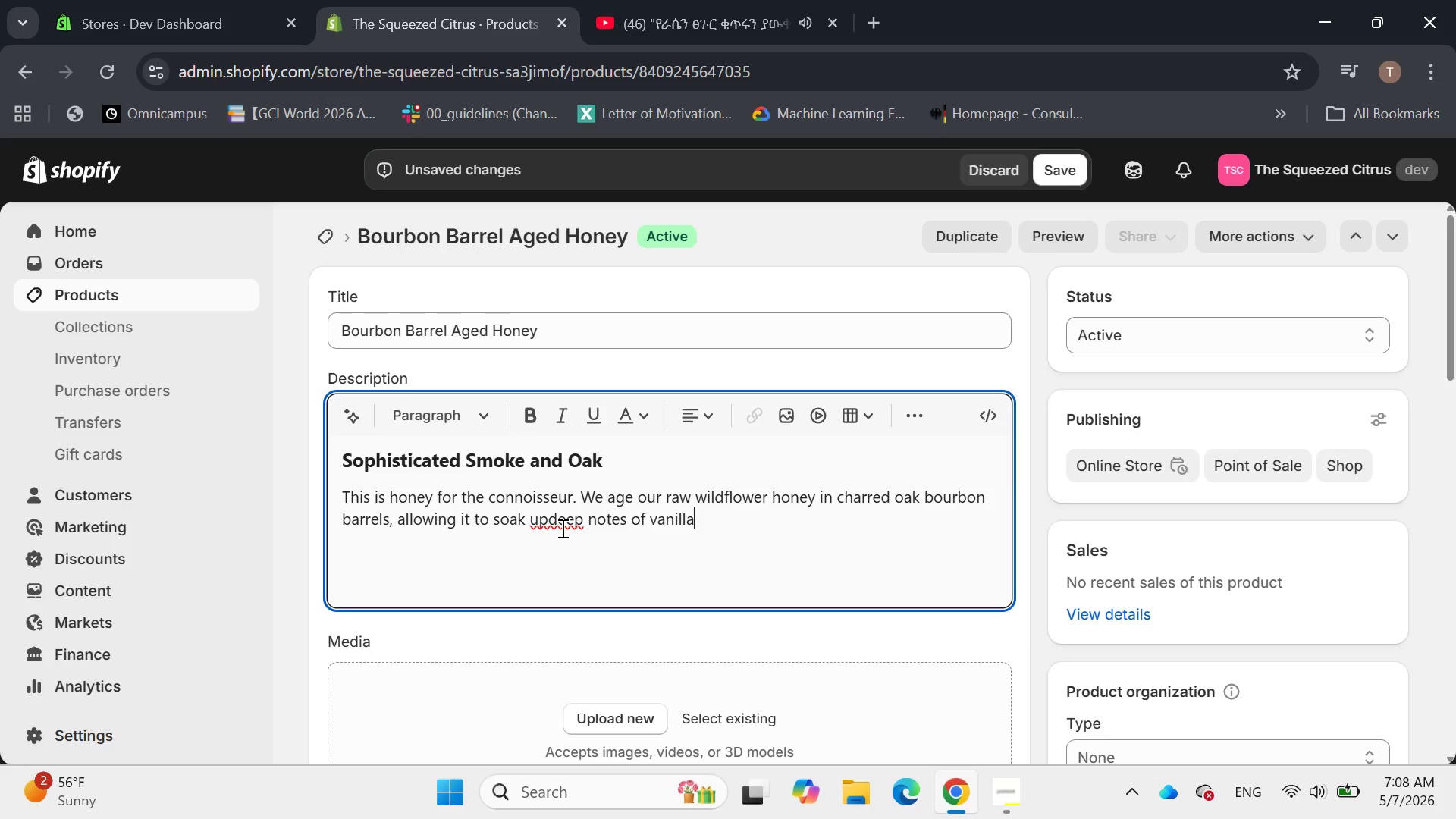 
left_click([550, 522])
 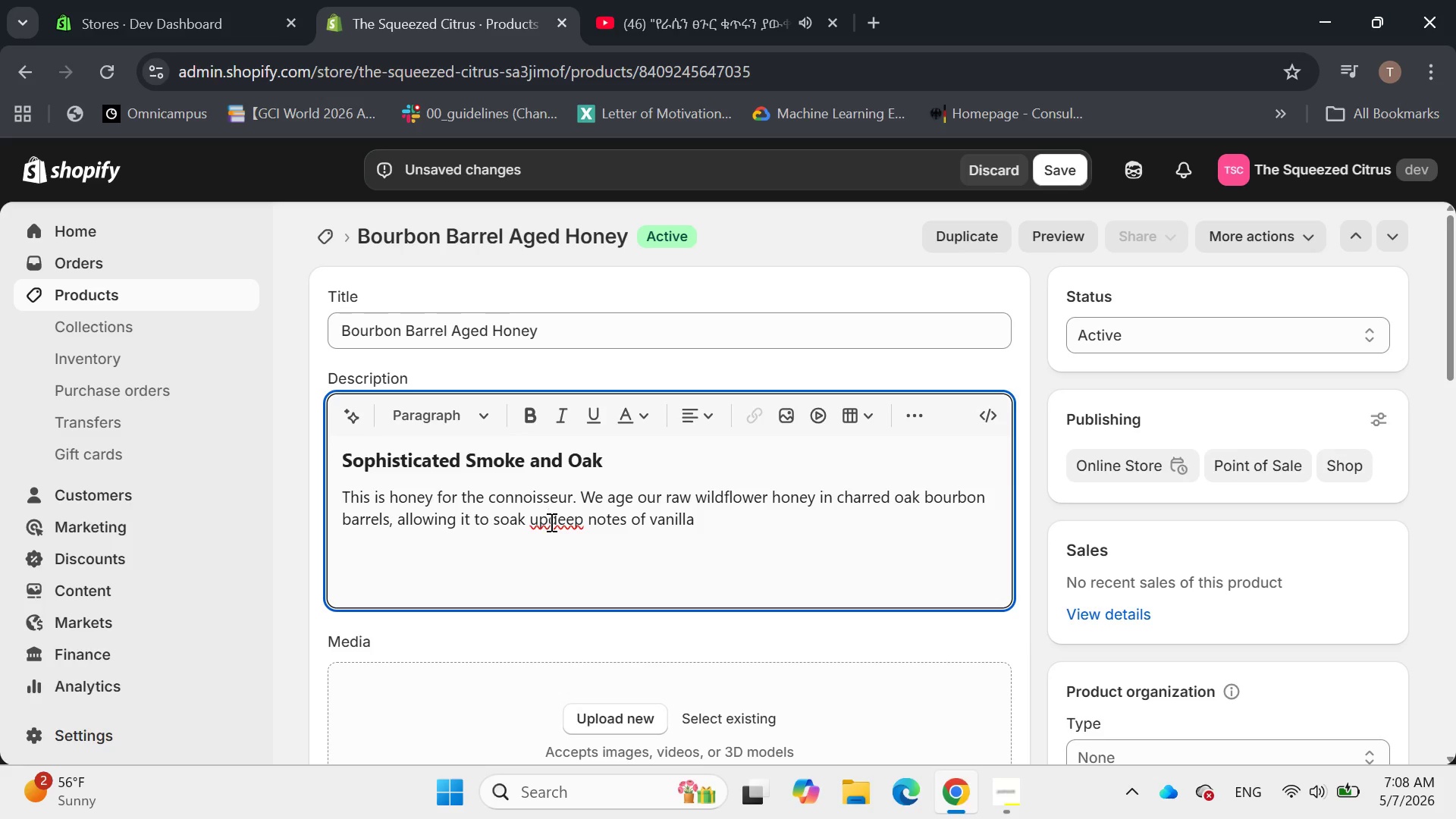 
key(Space)
 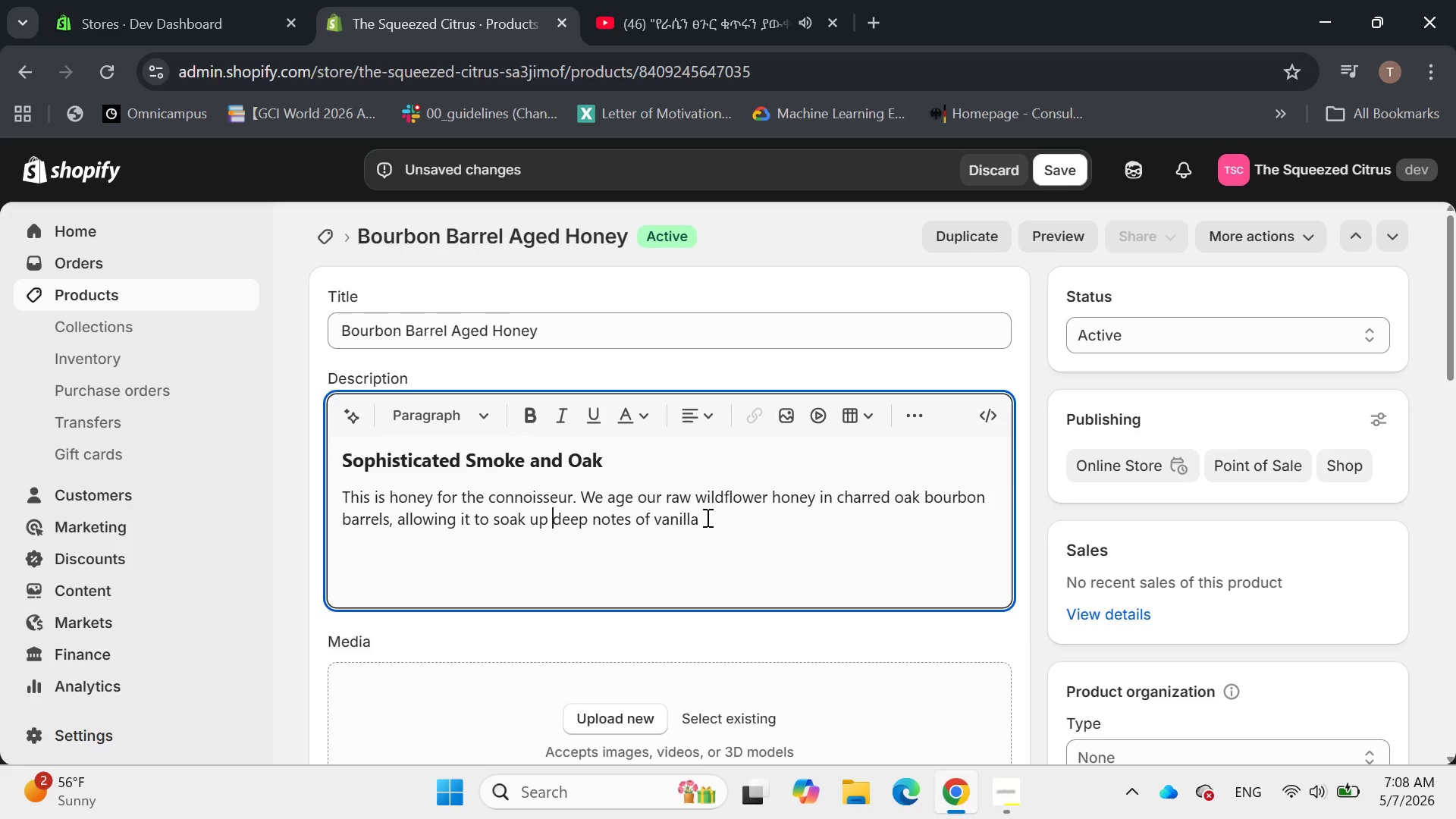 
left_click([706, 517])
 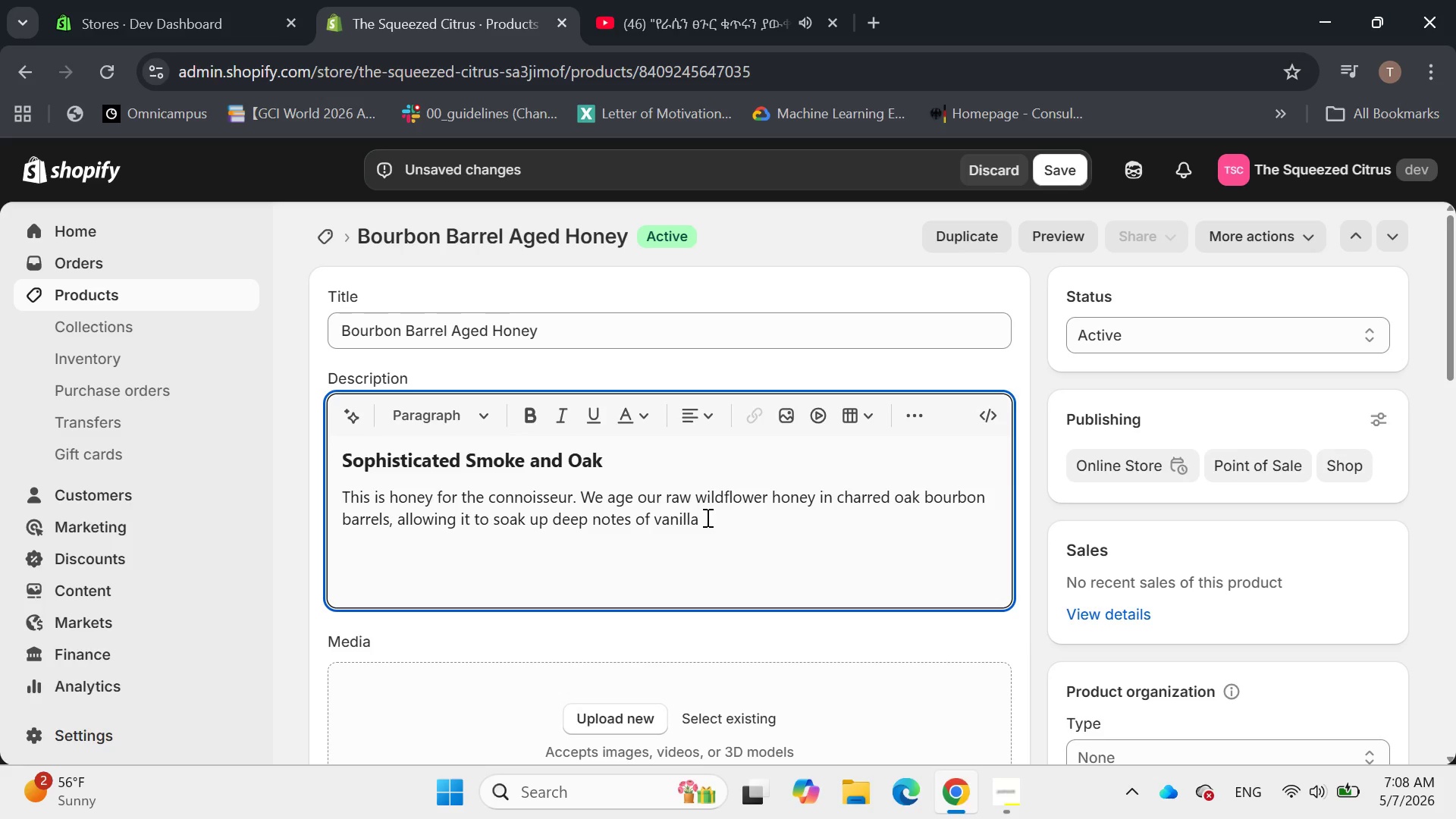 
type( )
key(Backspace)
type(, caramel )
key(Backspace)
type(, and a hint of smoky charred wood)
 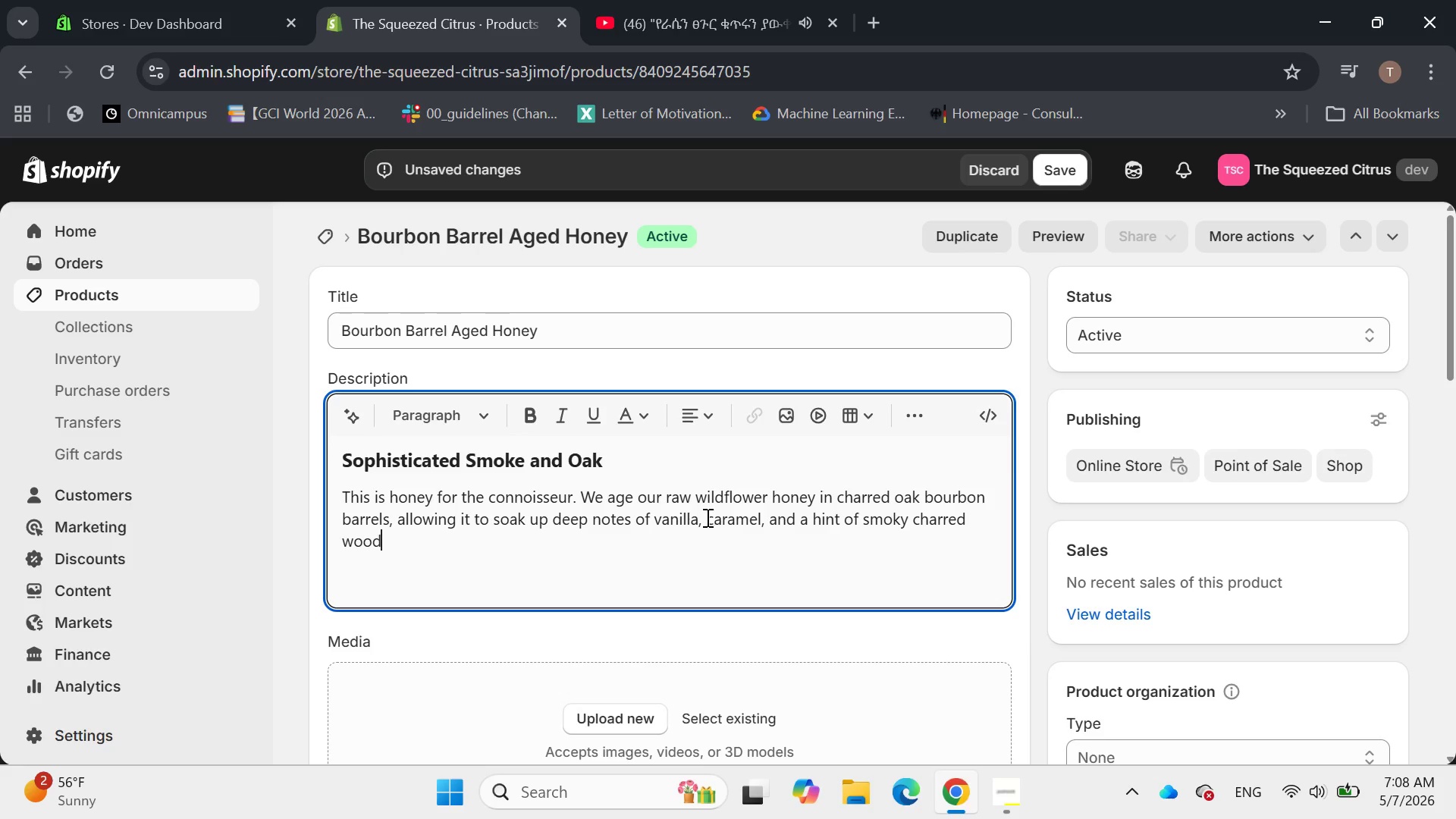 
type(. It is )
 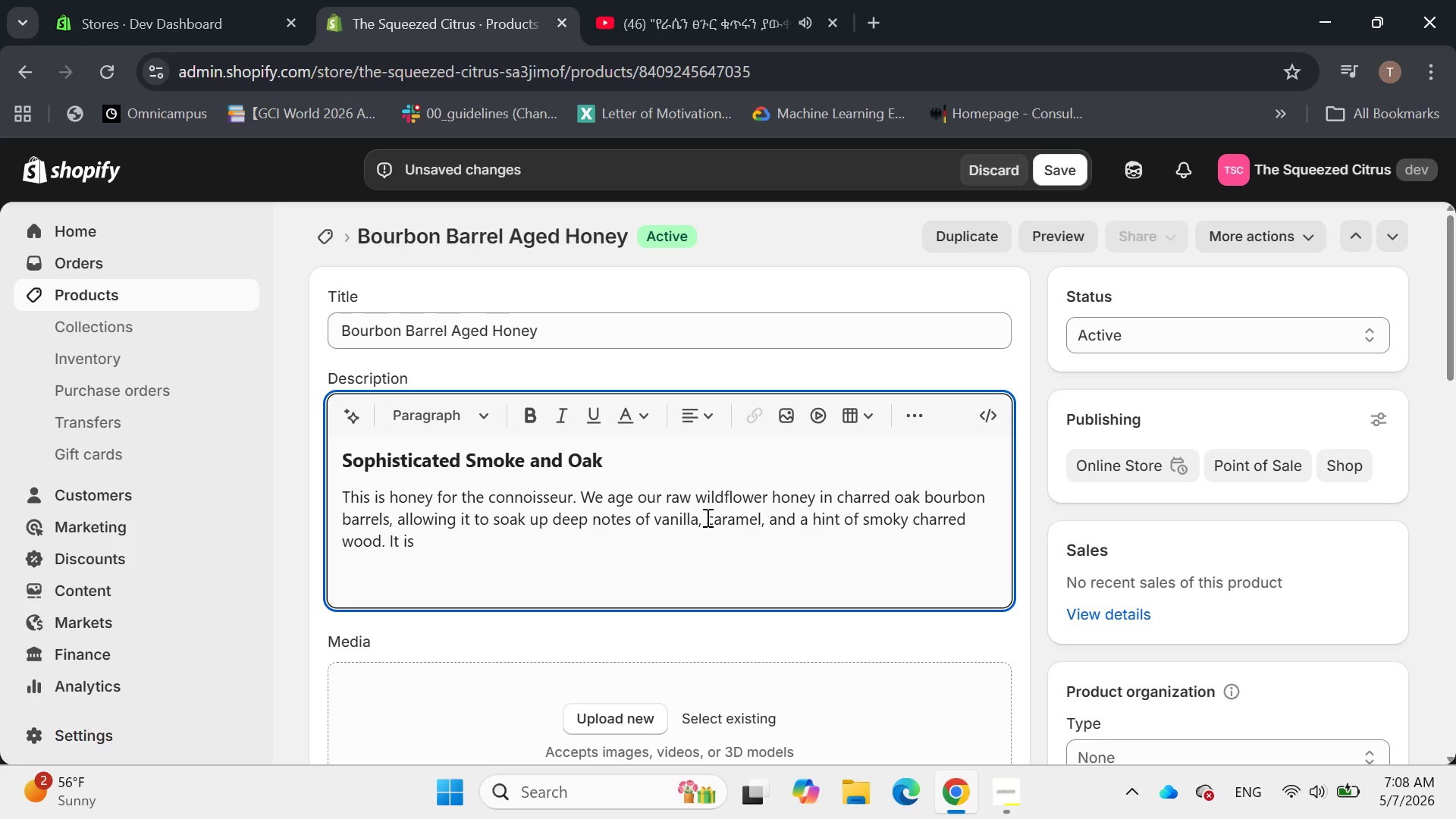 
wait(7.24)
 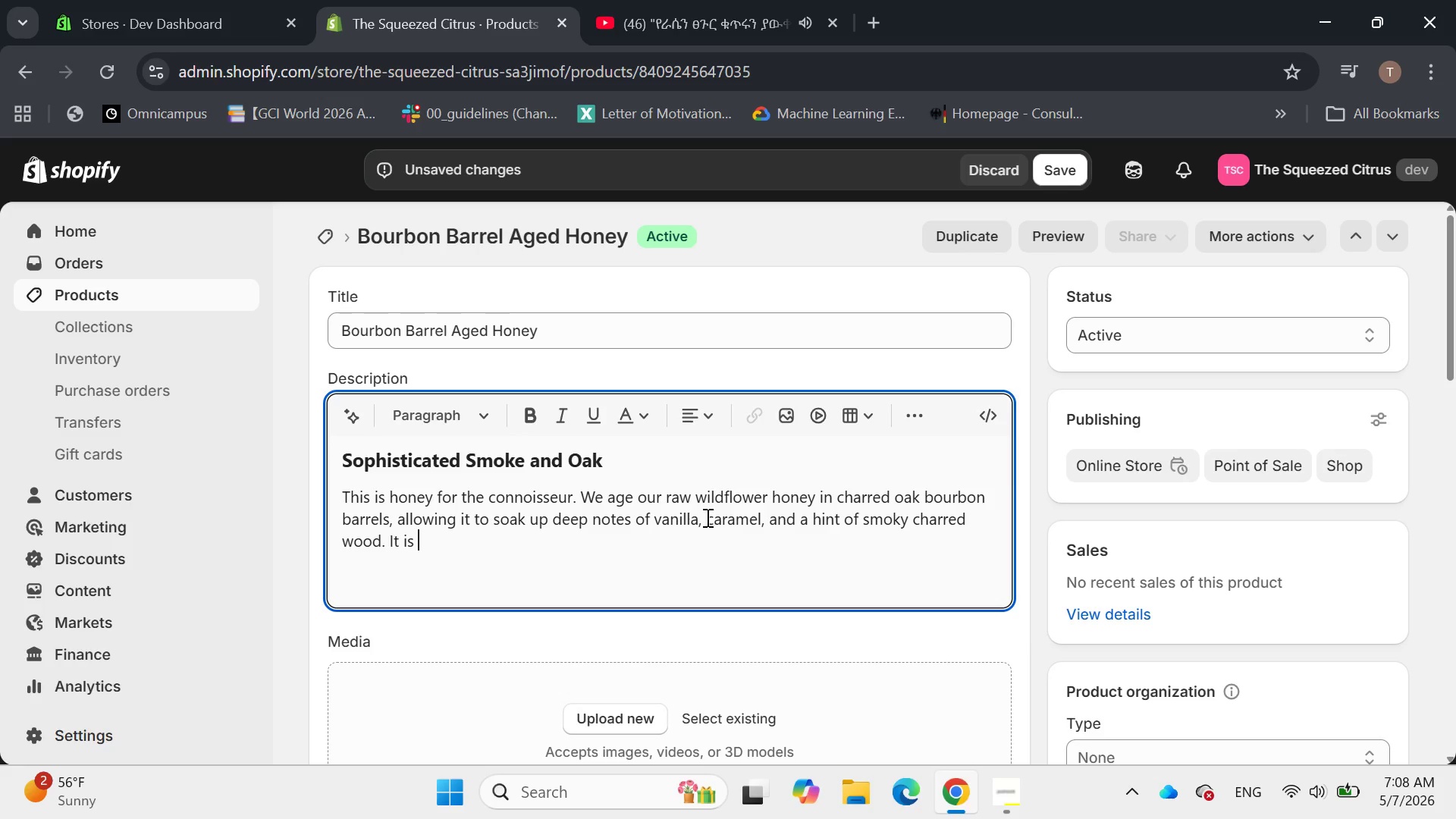 
type(a bold)
 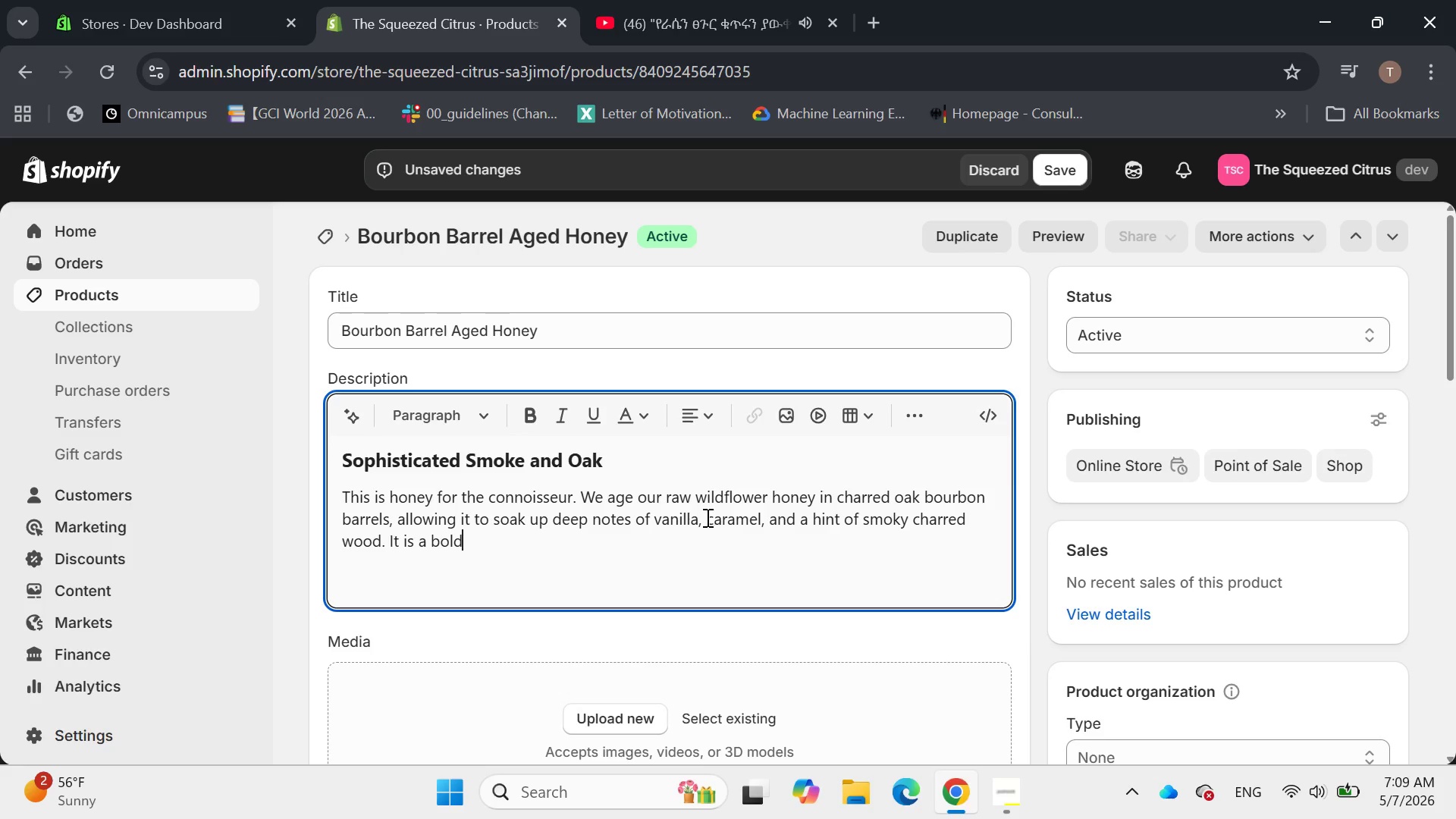 
wait(9.55)
 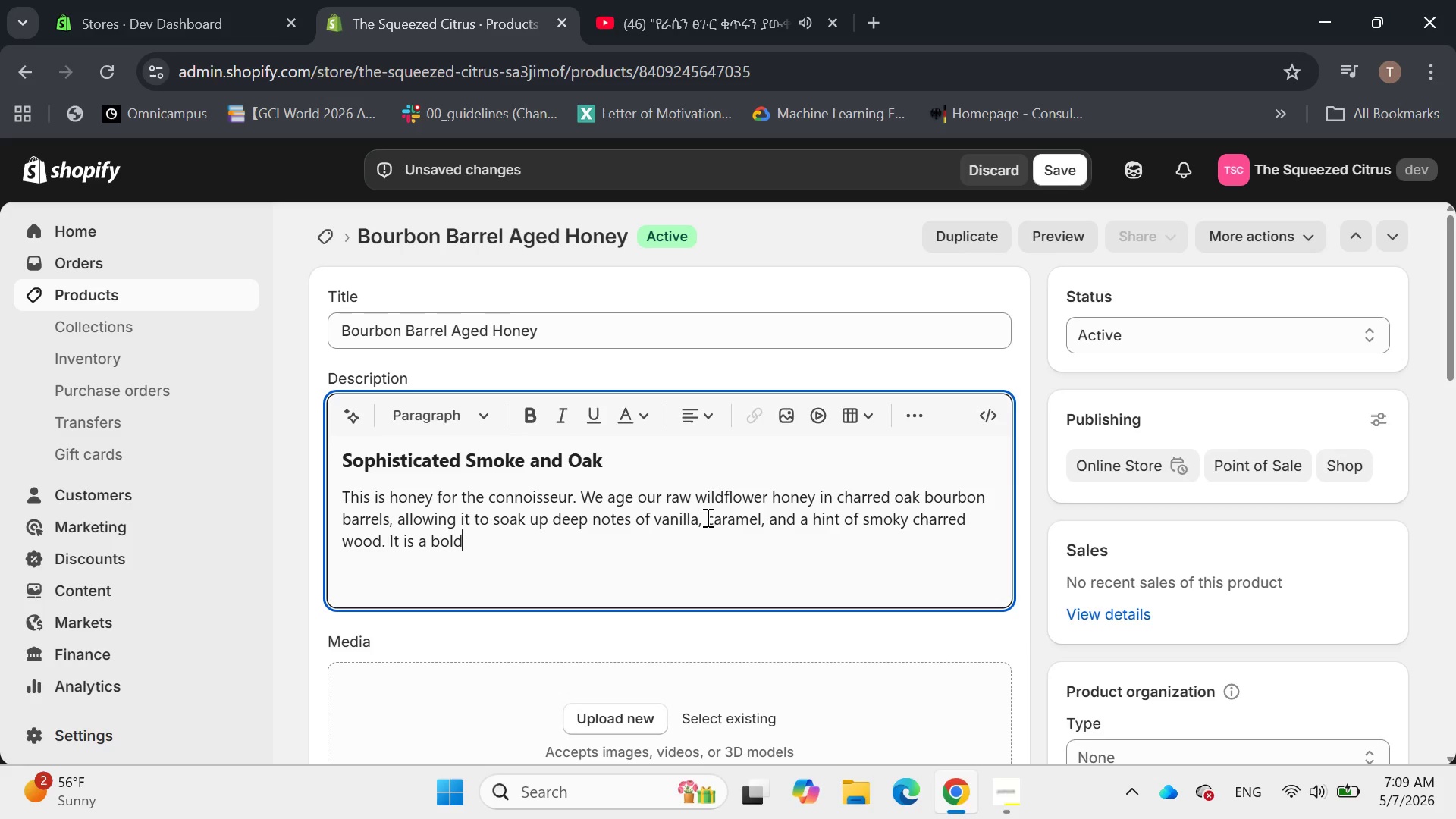 
key(Comma)
 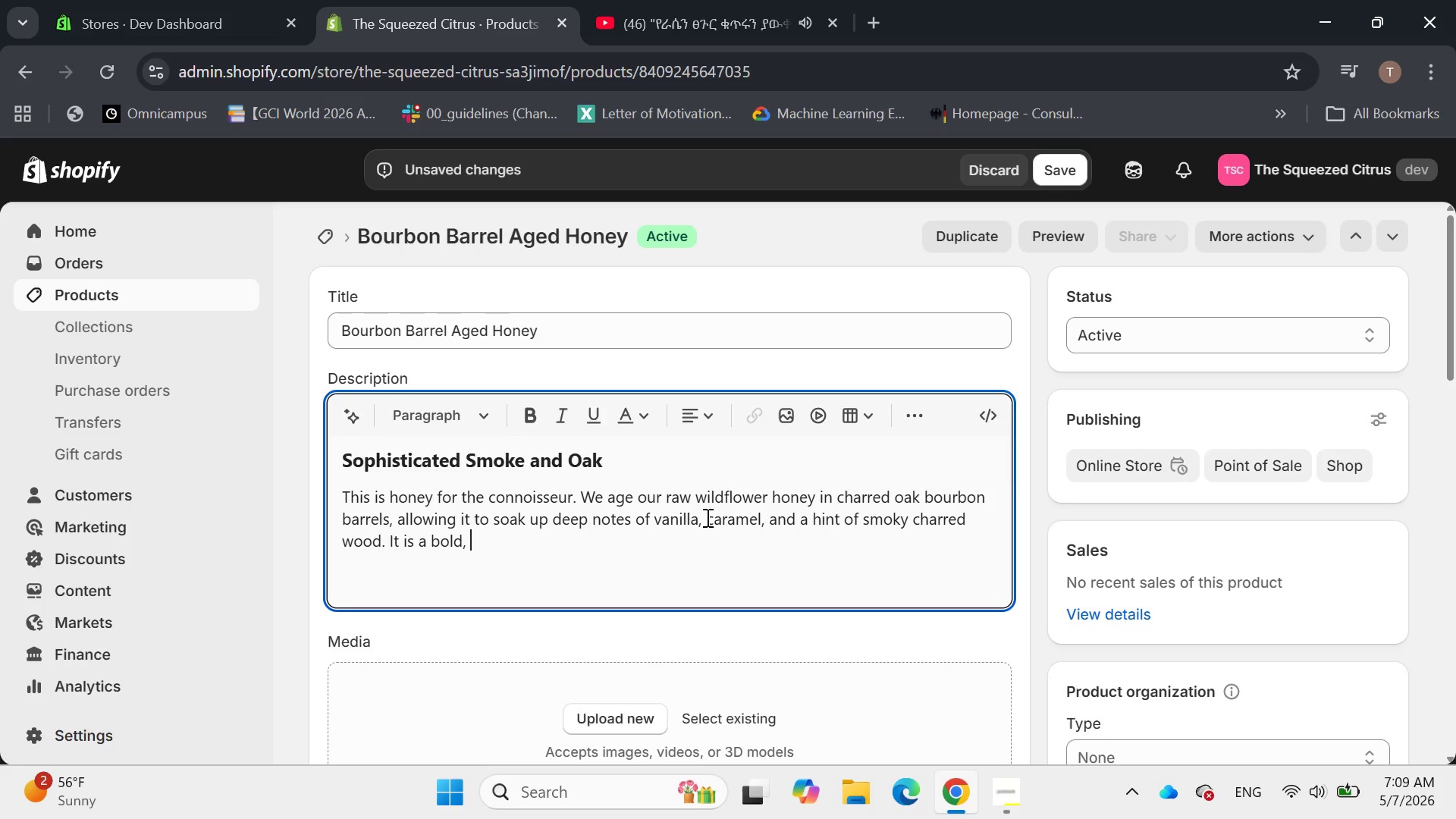 
key(Space)
 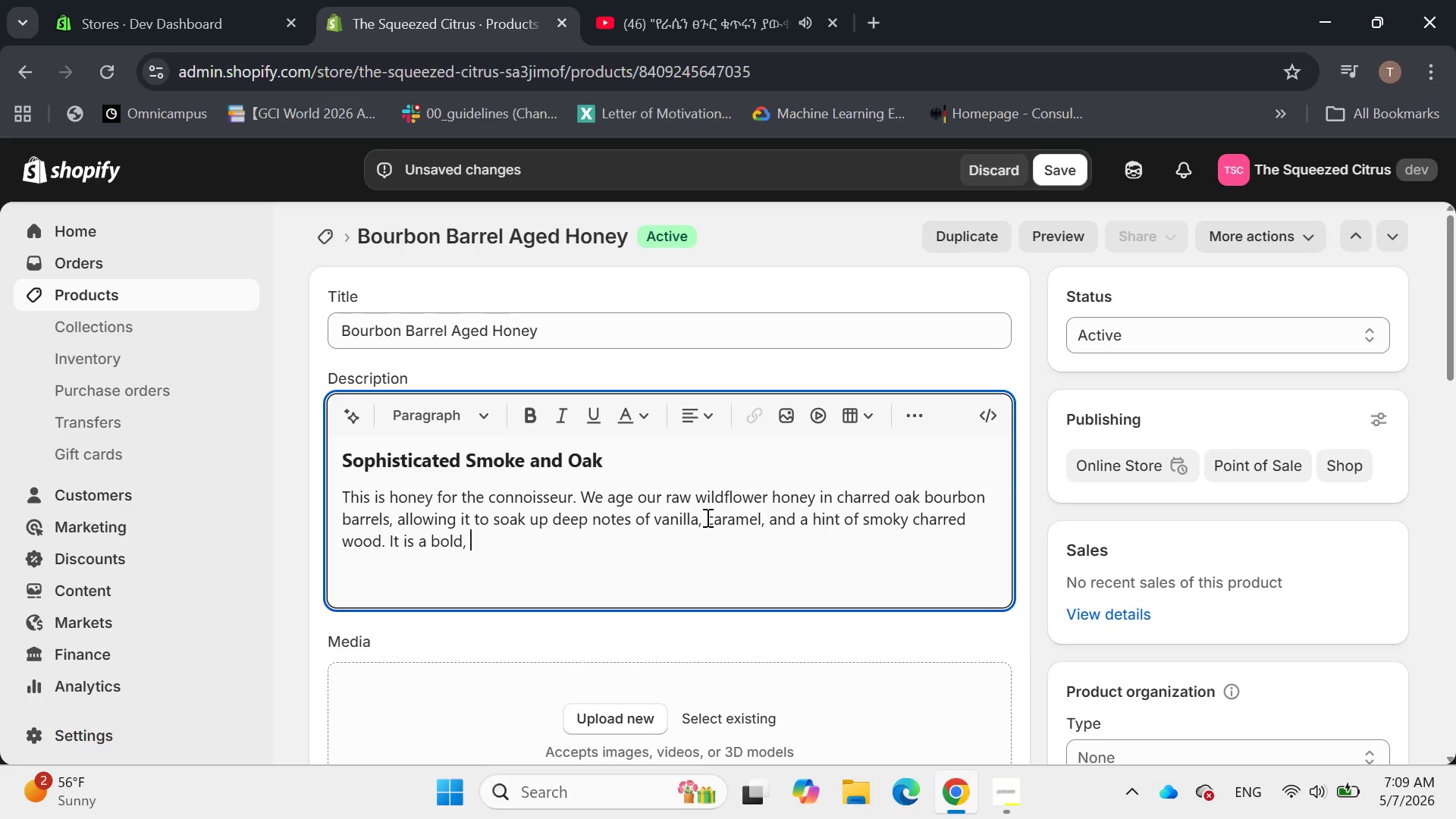 
type(complex addition to any pantry)
 